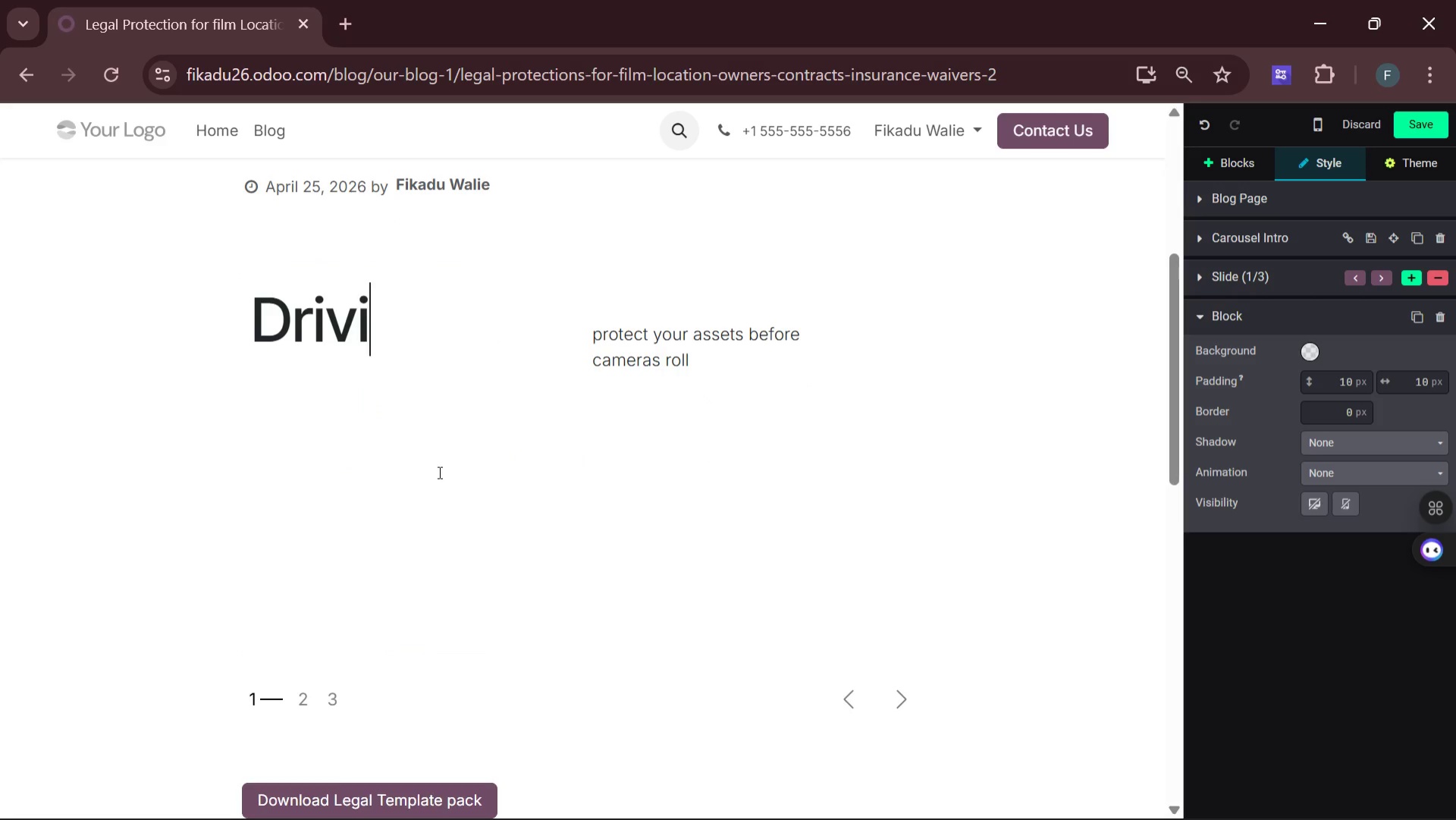 
key(Backspace)
 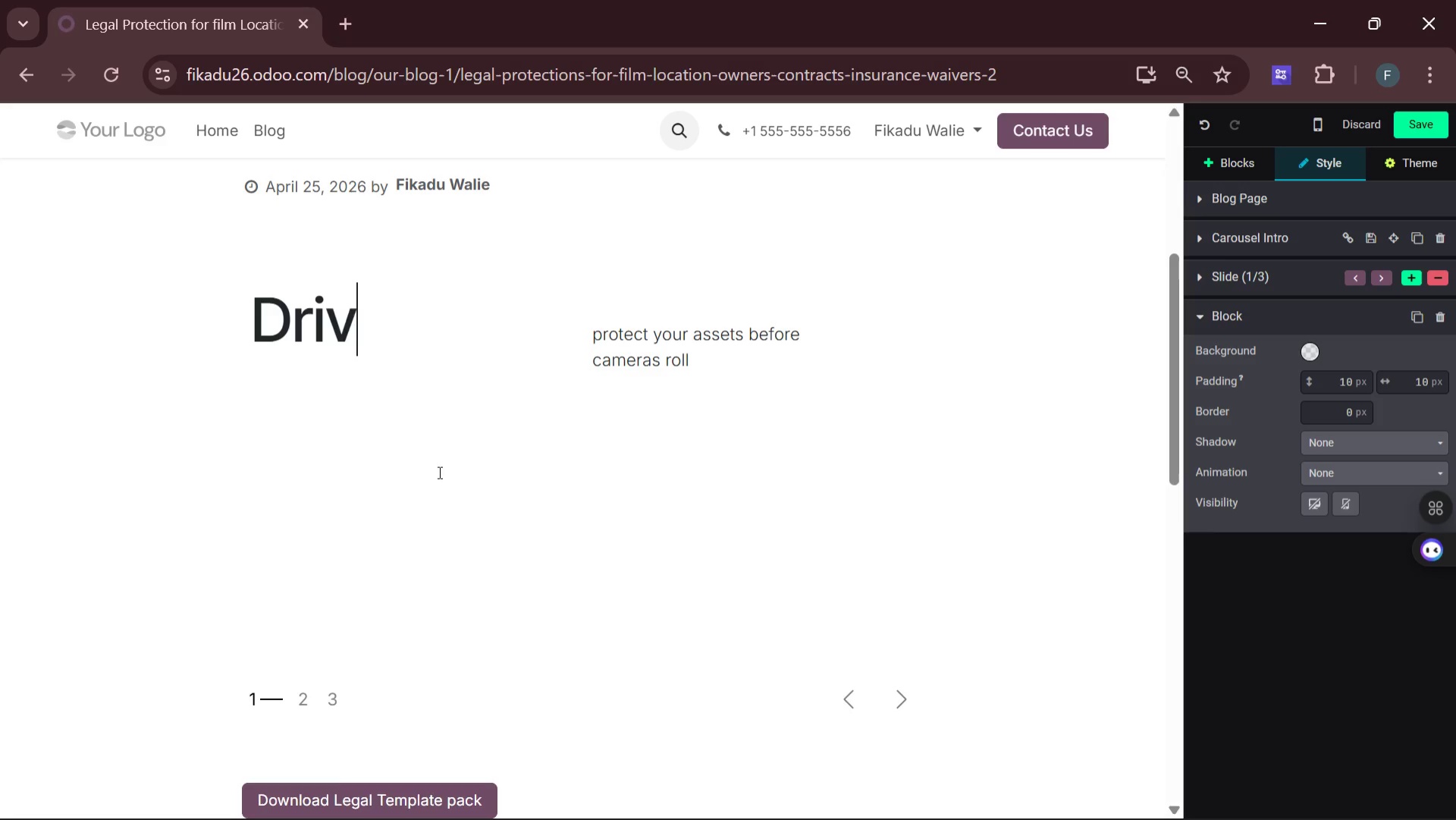 
key(Backspace)
 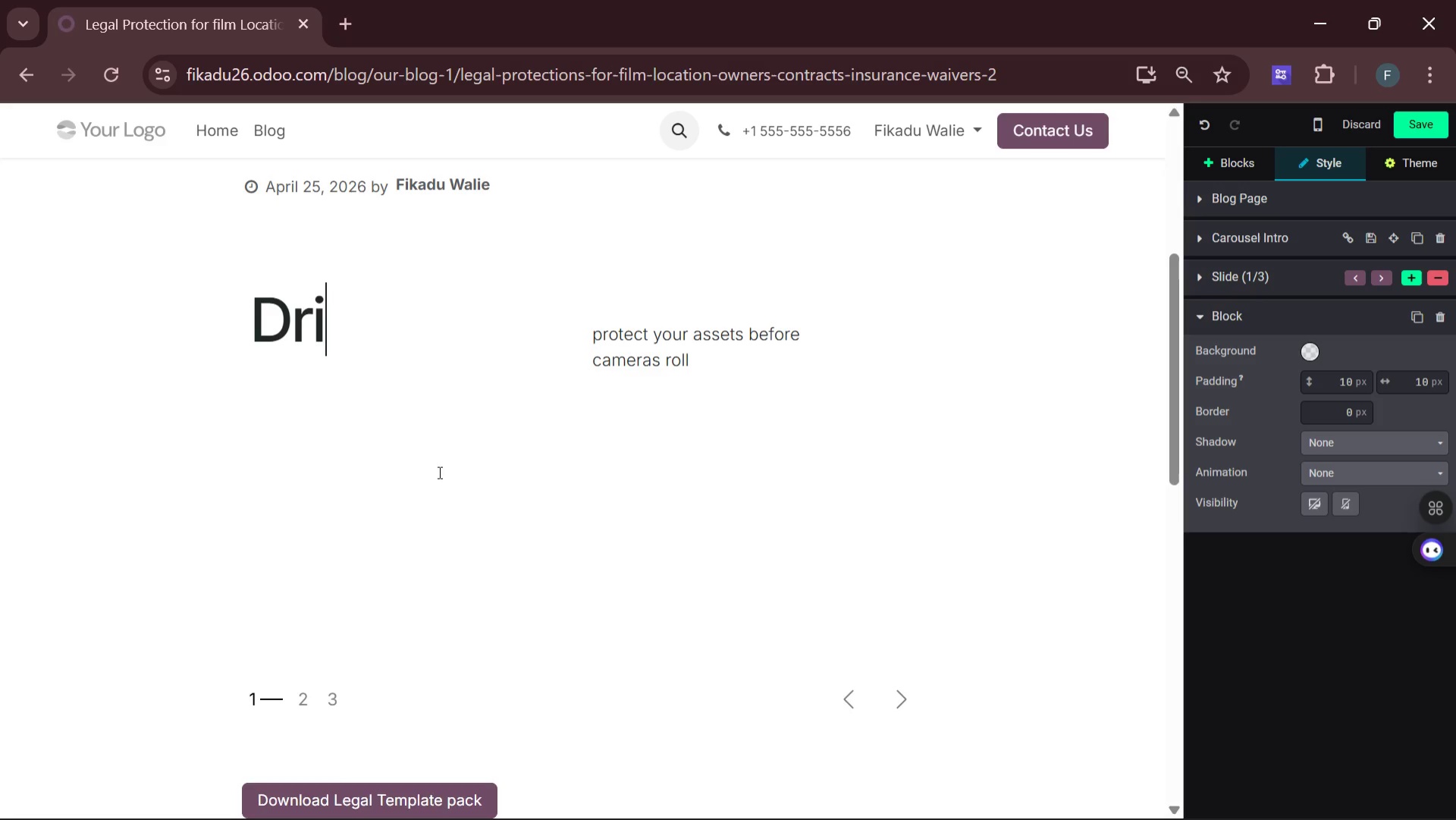 
key(Backspace)
 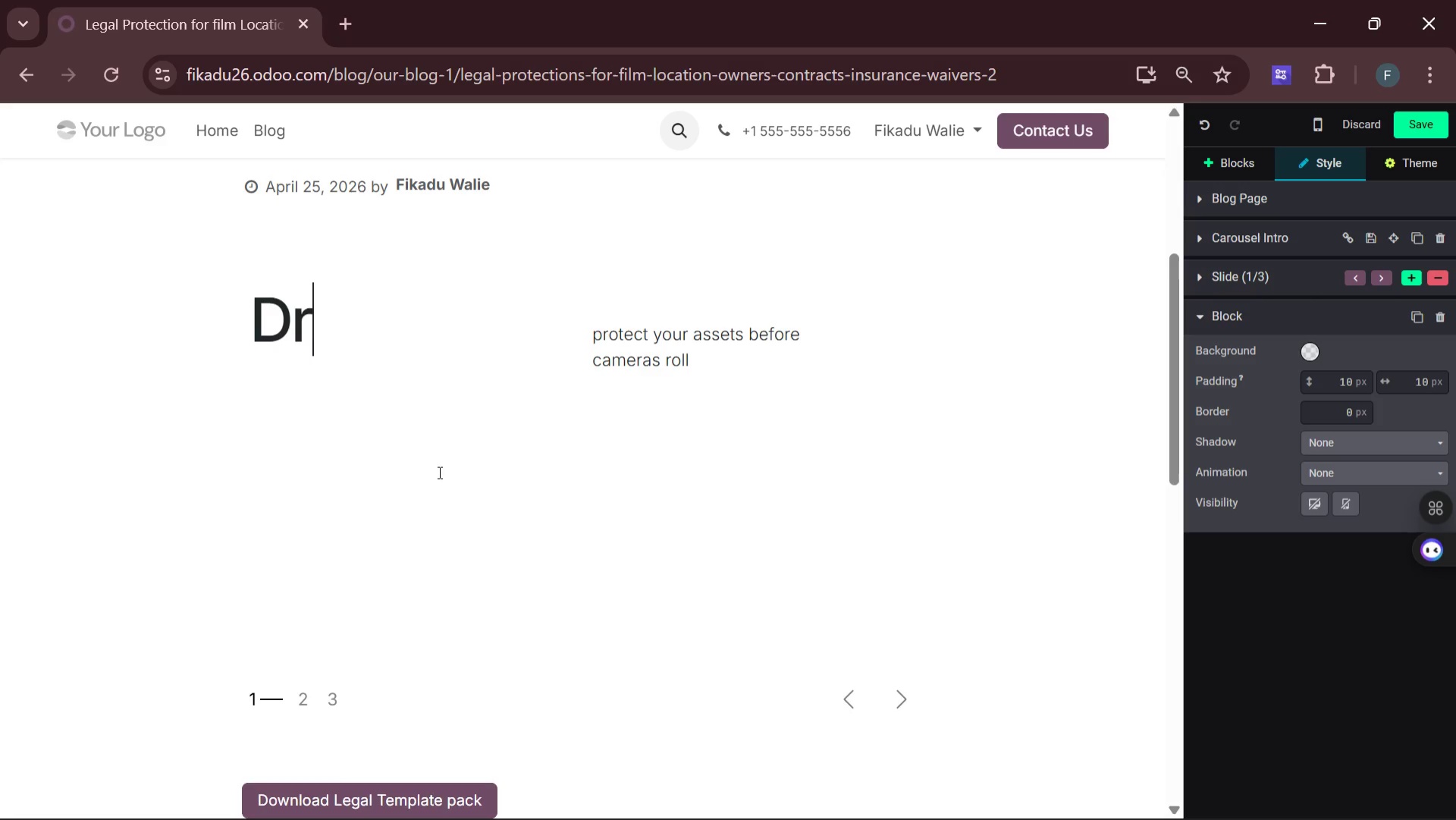 
key(Backspace)
 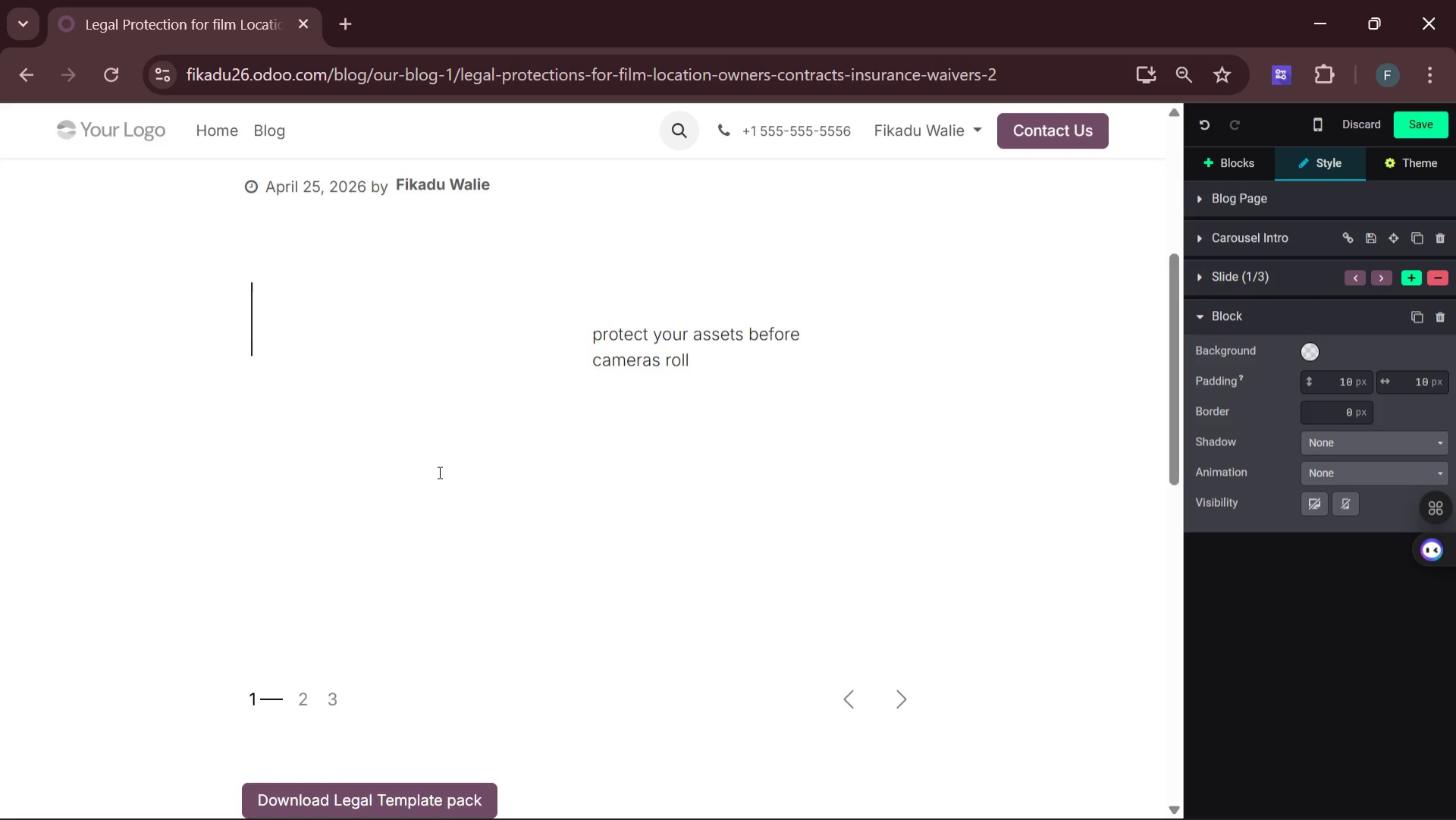 
key(Backspace)
 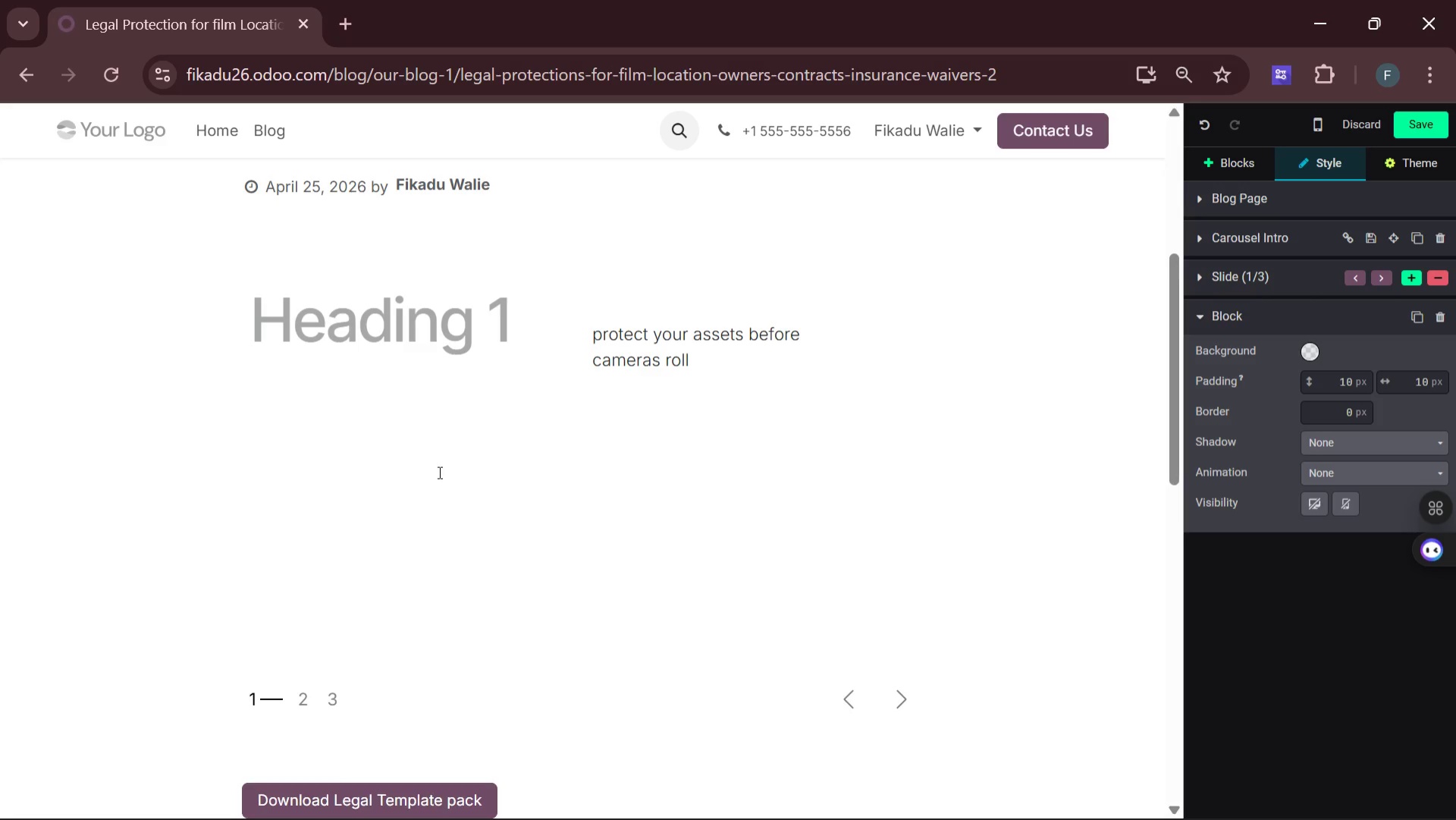 
type(contract)
 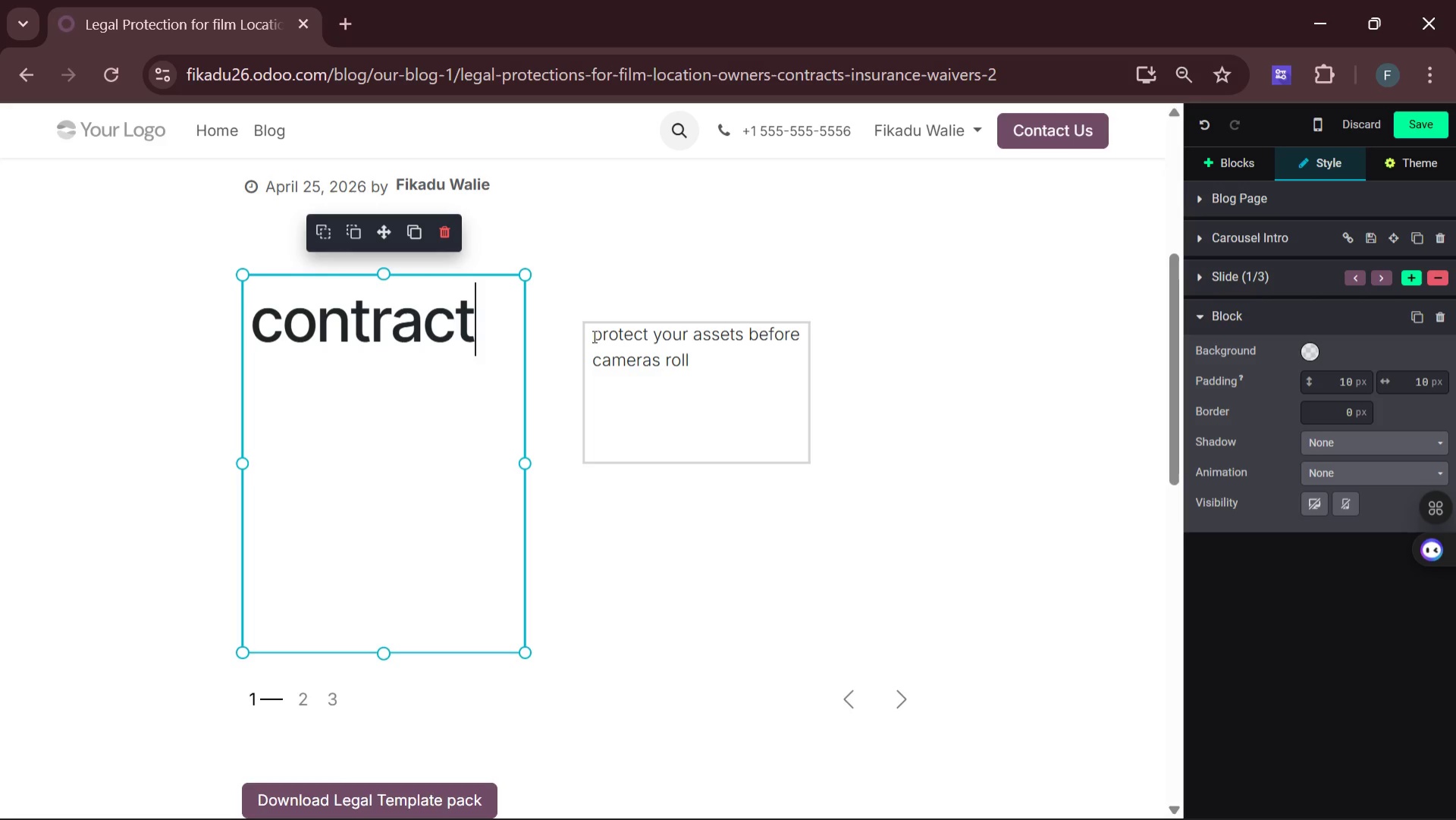 
left_click_drag(start_coordinate=[593, 336], to_coordinate=[694, 367])
 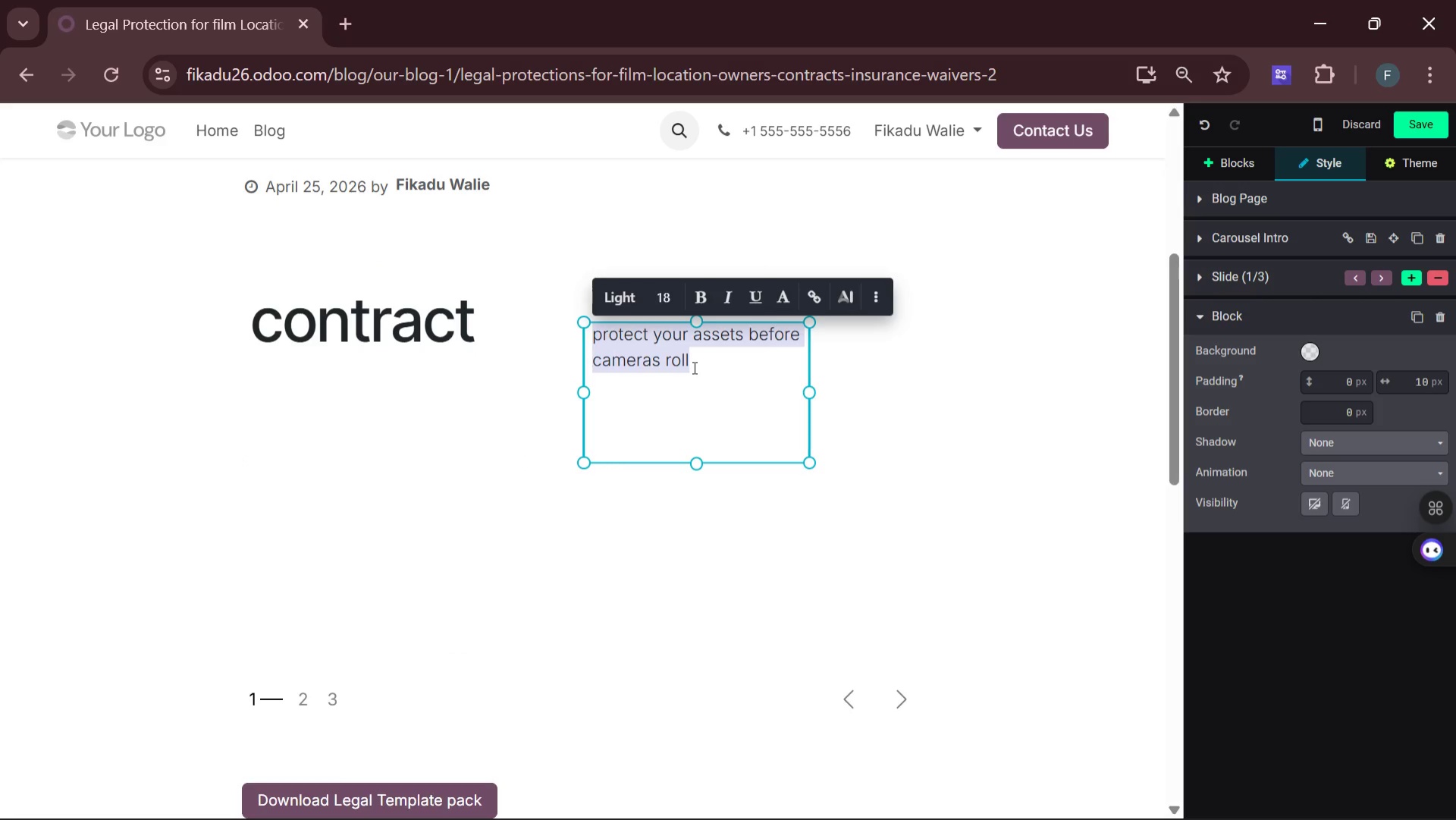 
key(Control+C)
 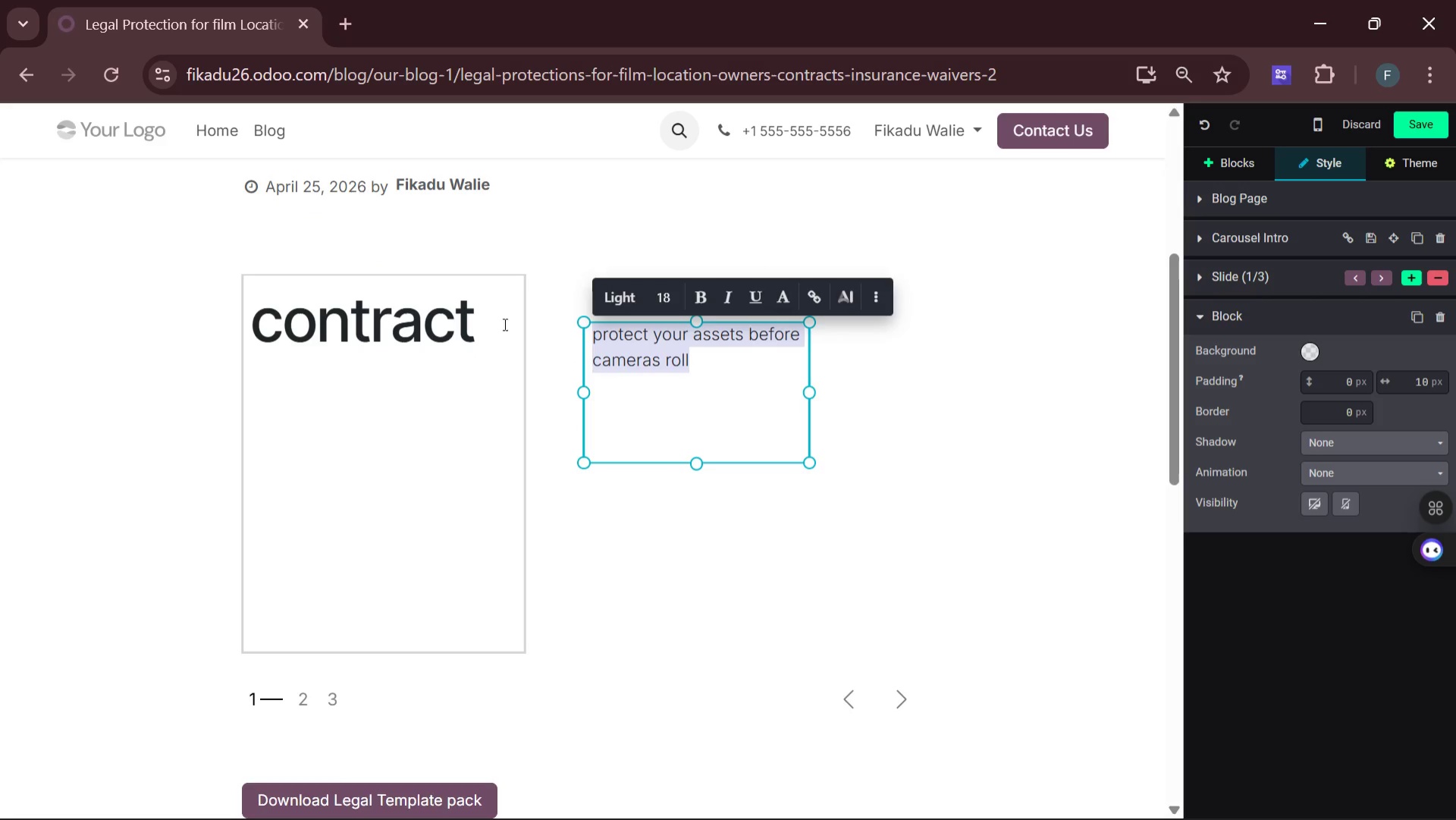 
left_click([490, 325])
 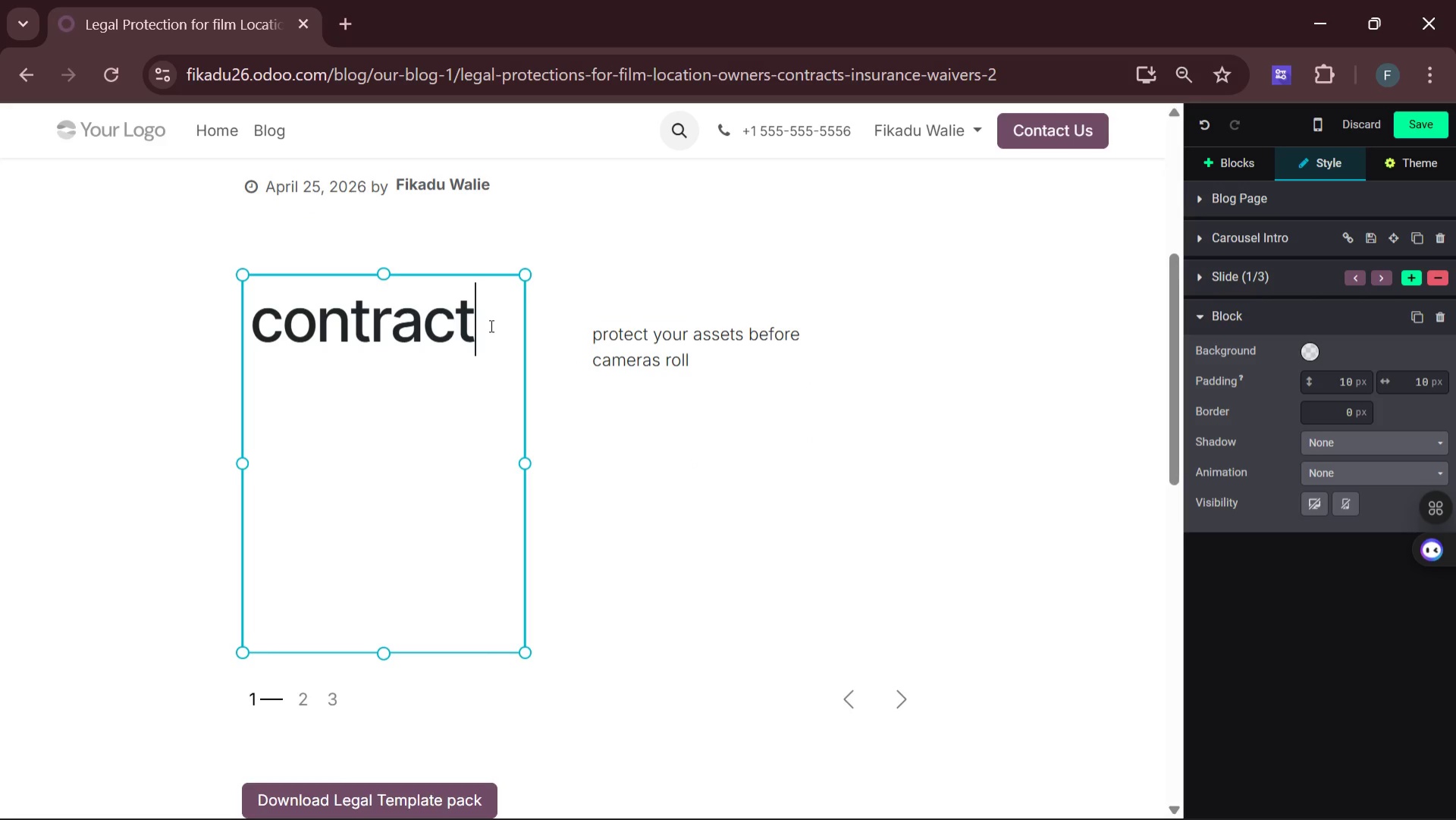 
key(Control+V)
 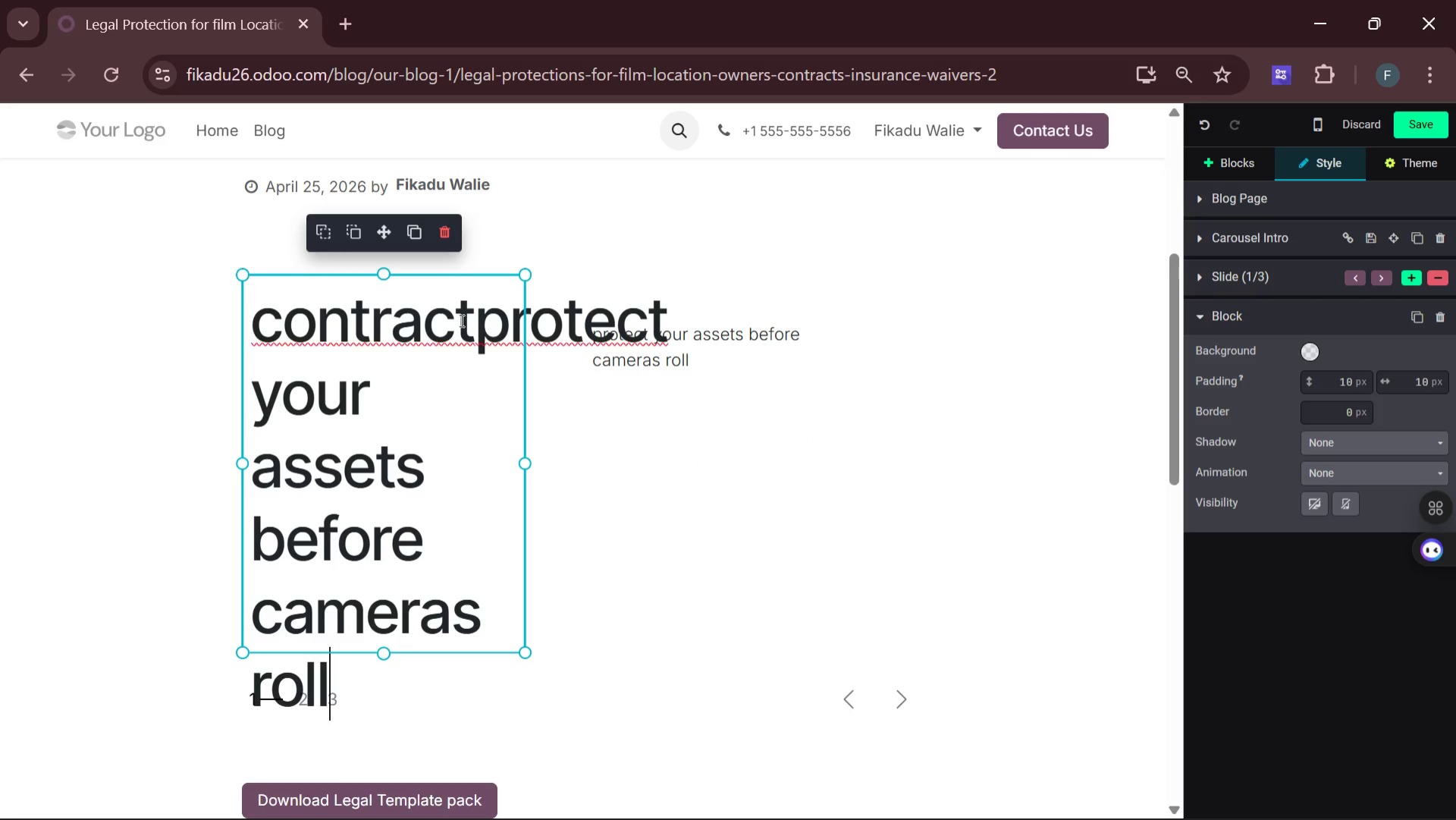 
left_click([473, 319])
 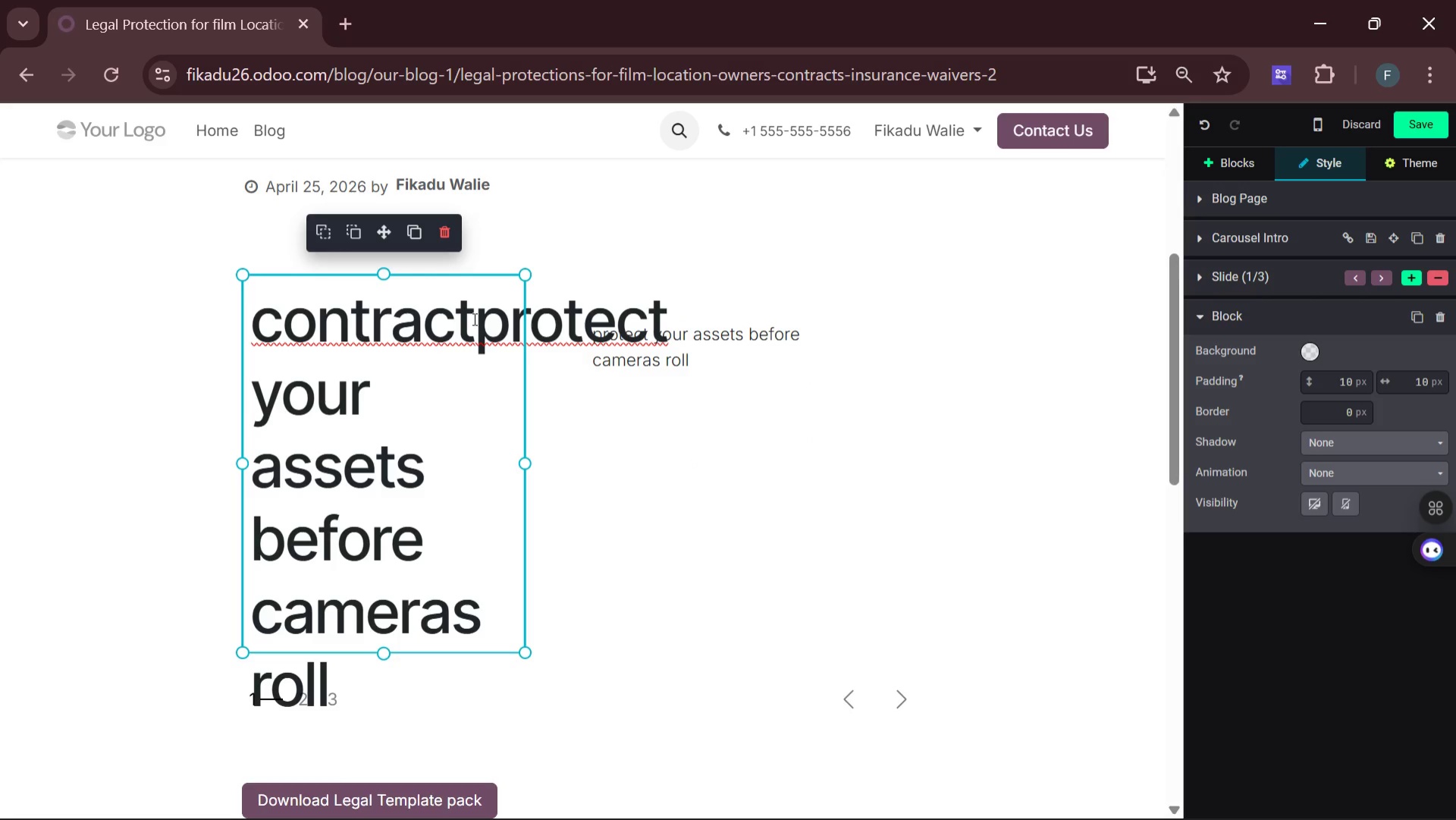 
key(Backspace)
 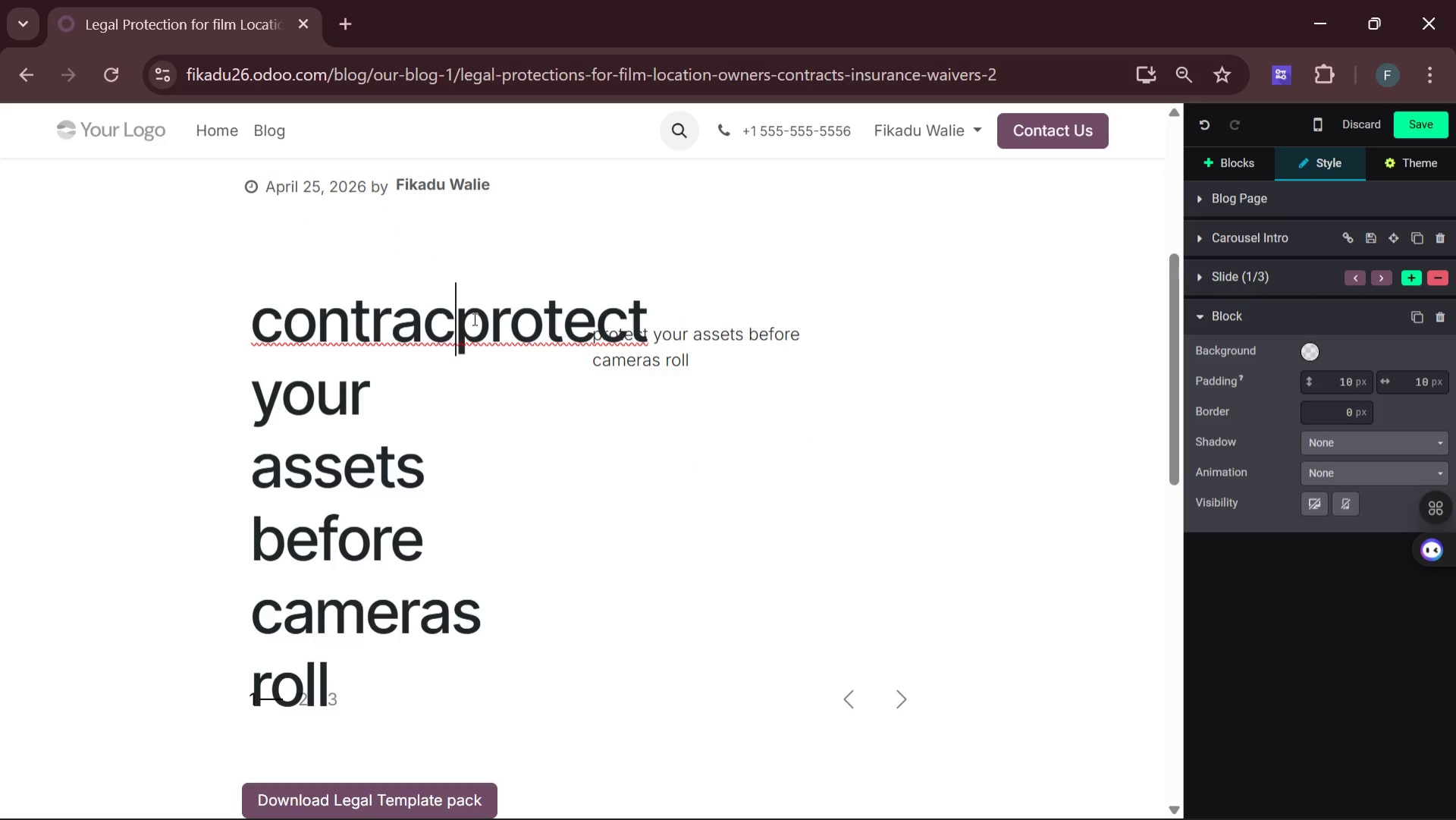 
key(Backspace)
 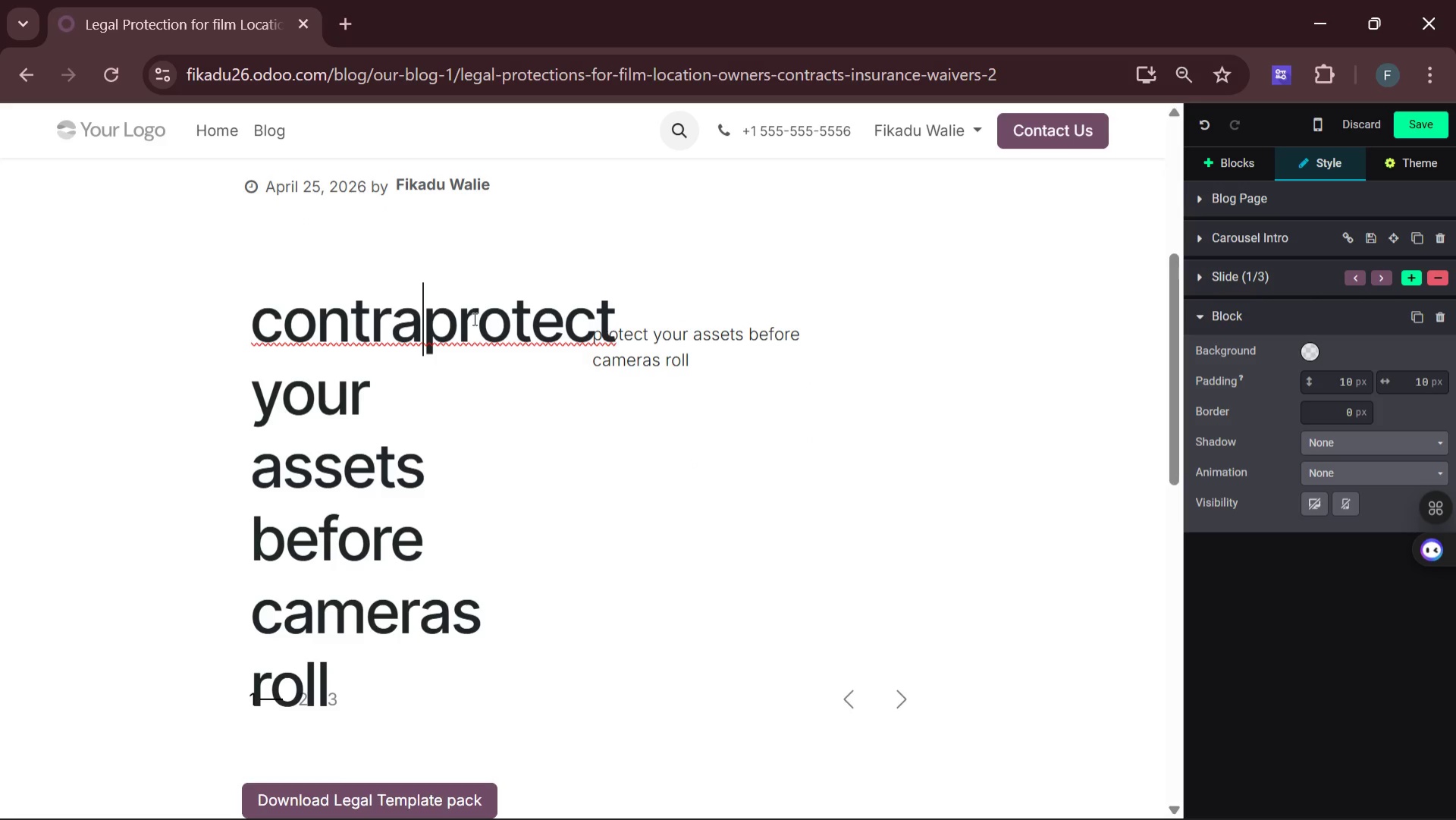 
key(Backspace)
 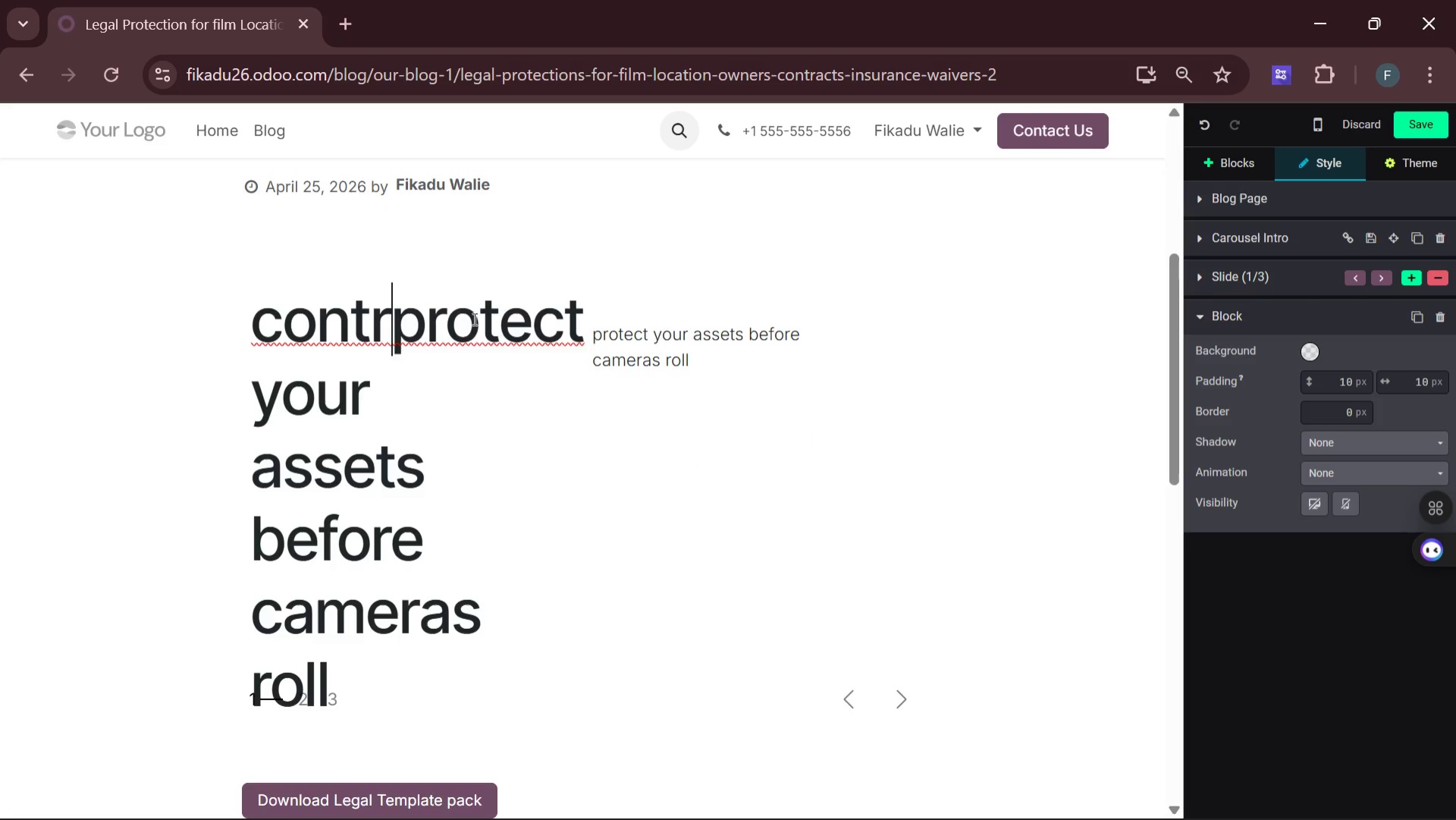 
key(Backspace)
 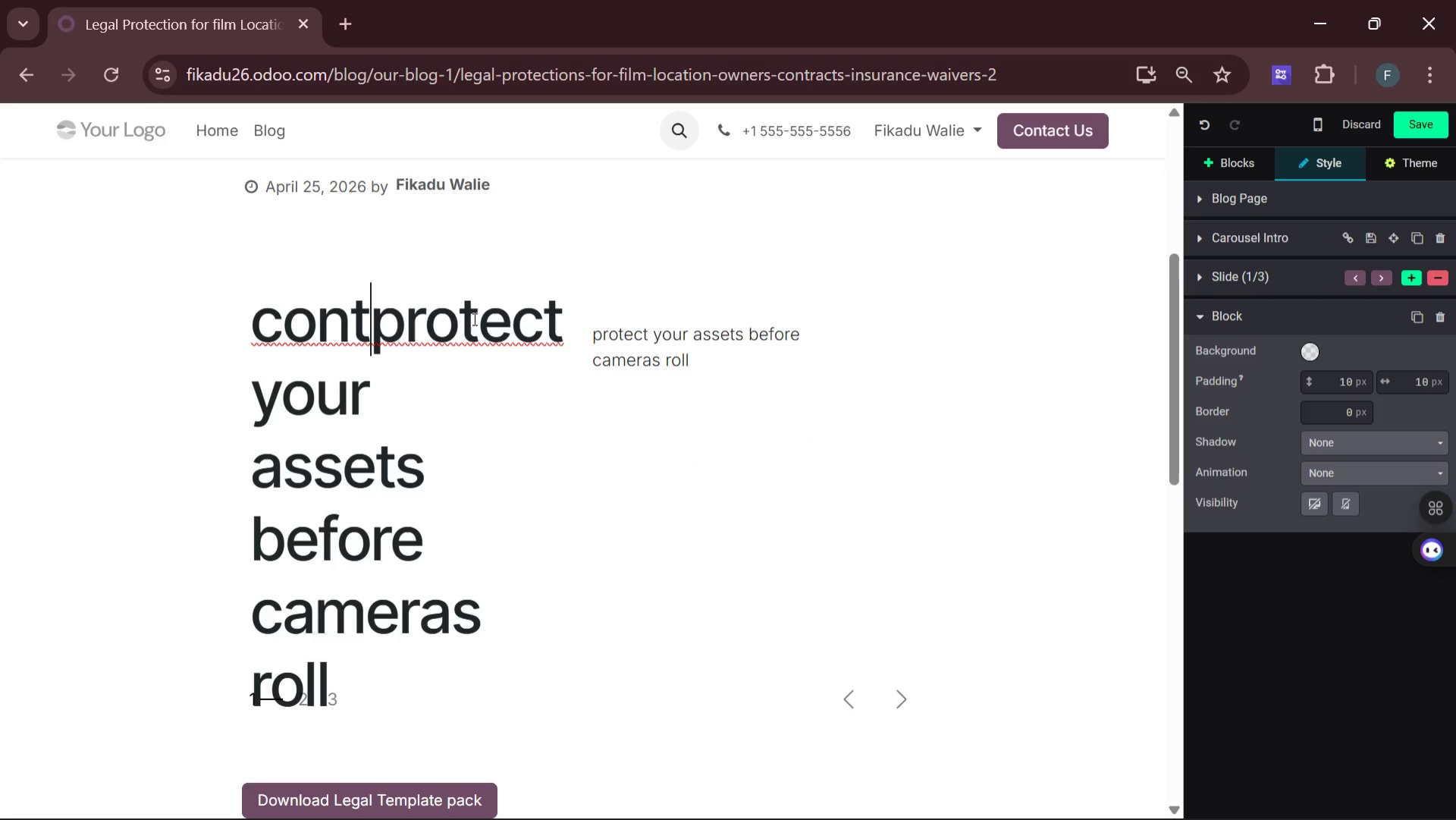 
key(Backspace)
 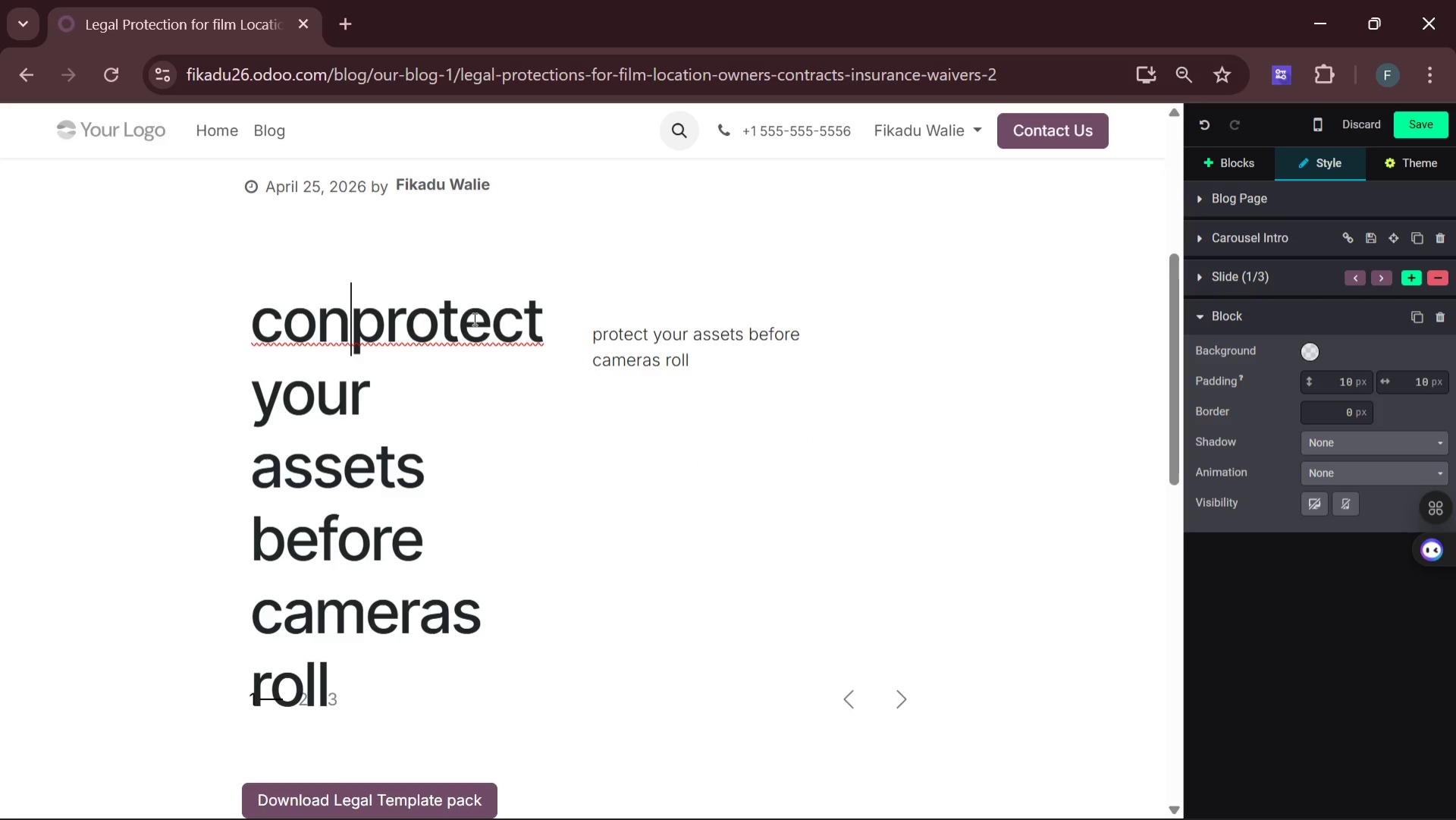 
key(Backspace)
 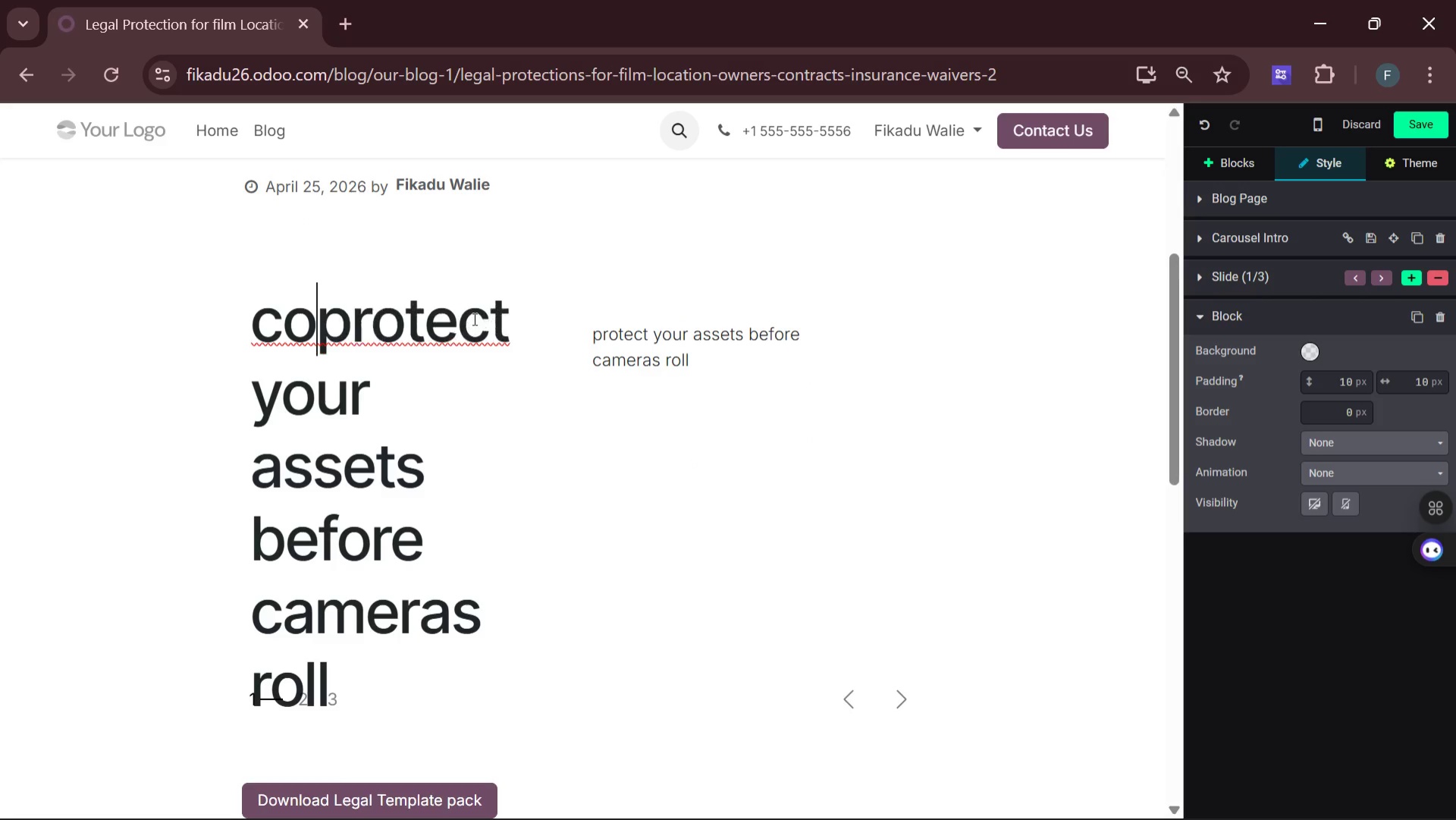 
key(Backspace)
 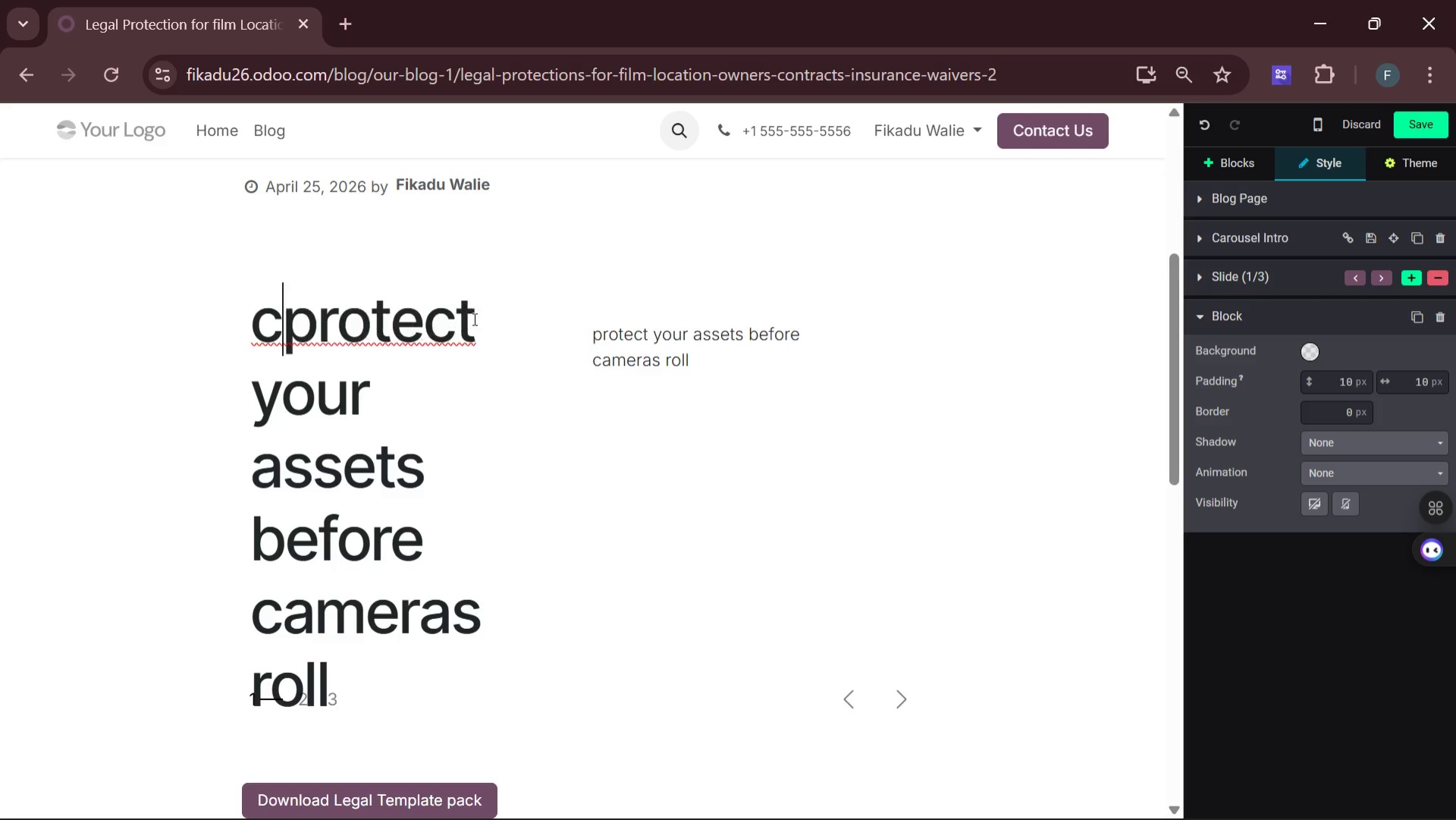 
key(Backspace)
 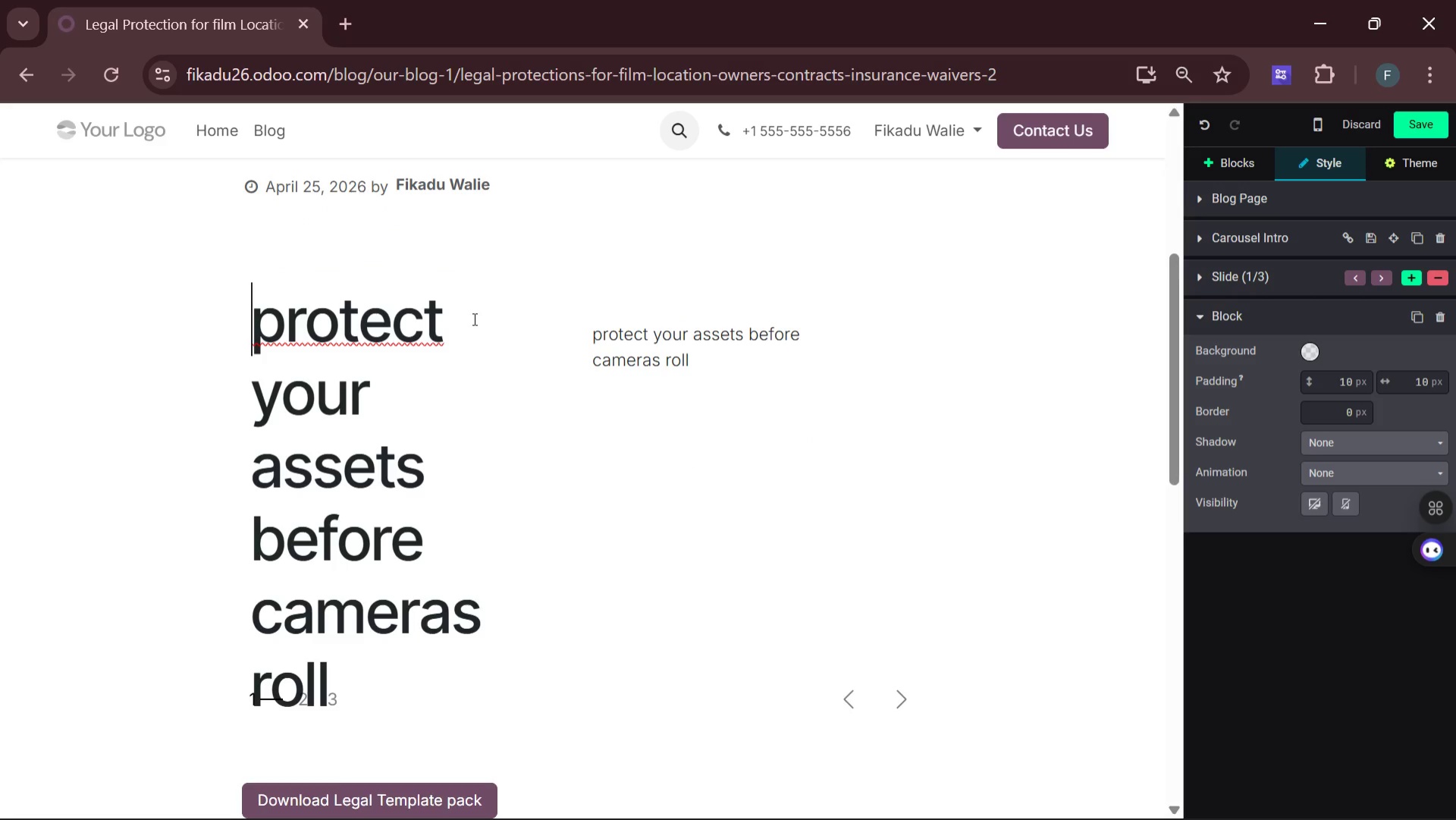 
key(Backspace)
 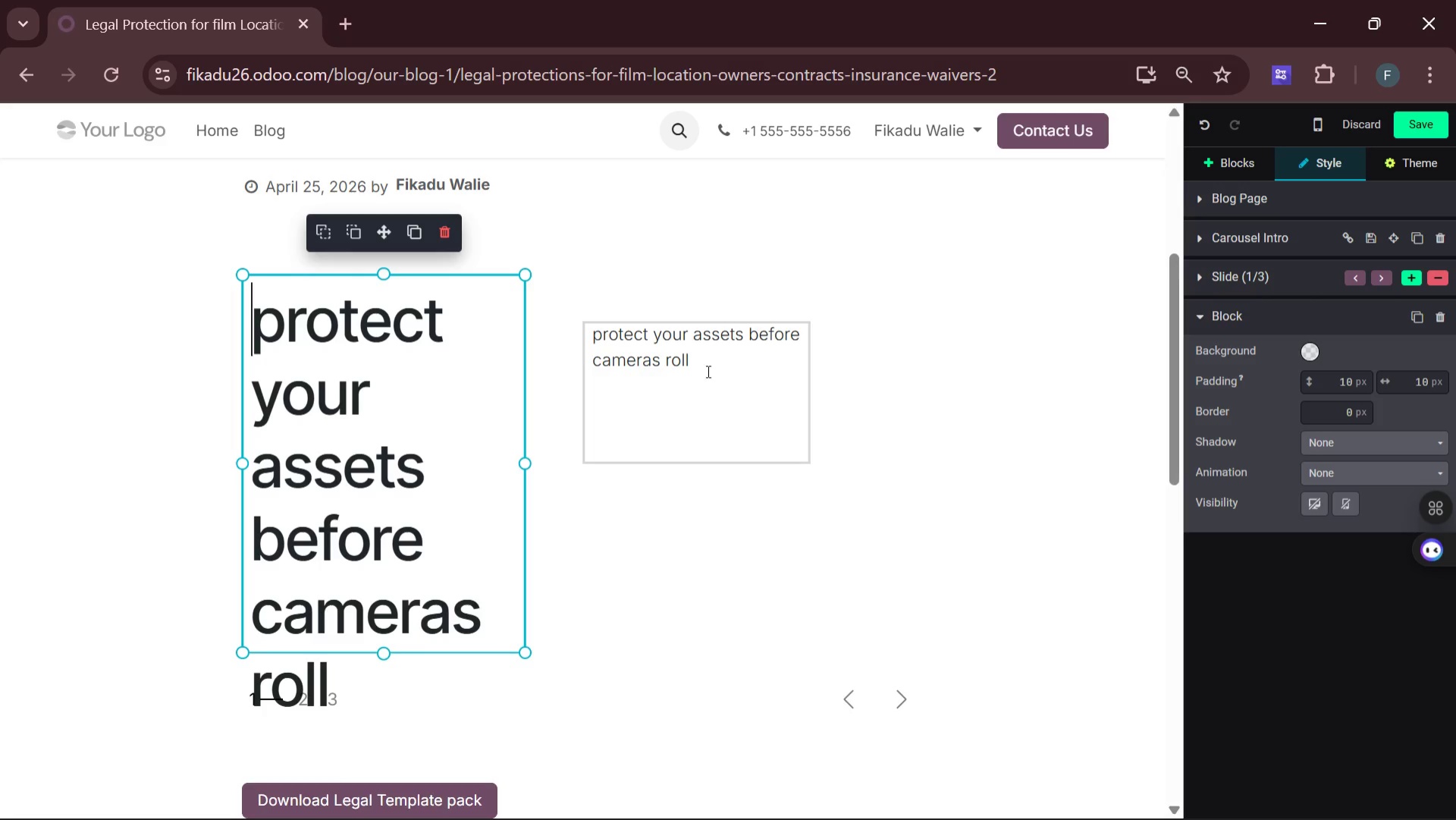 
left_click([706, 383])
 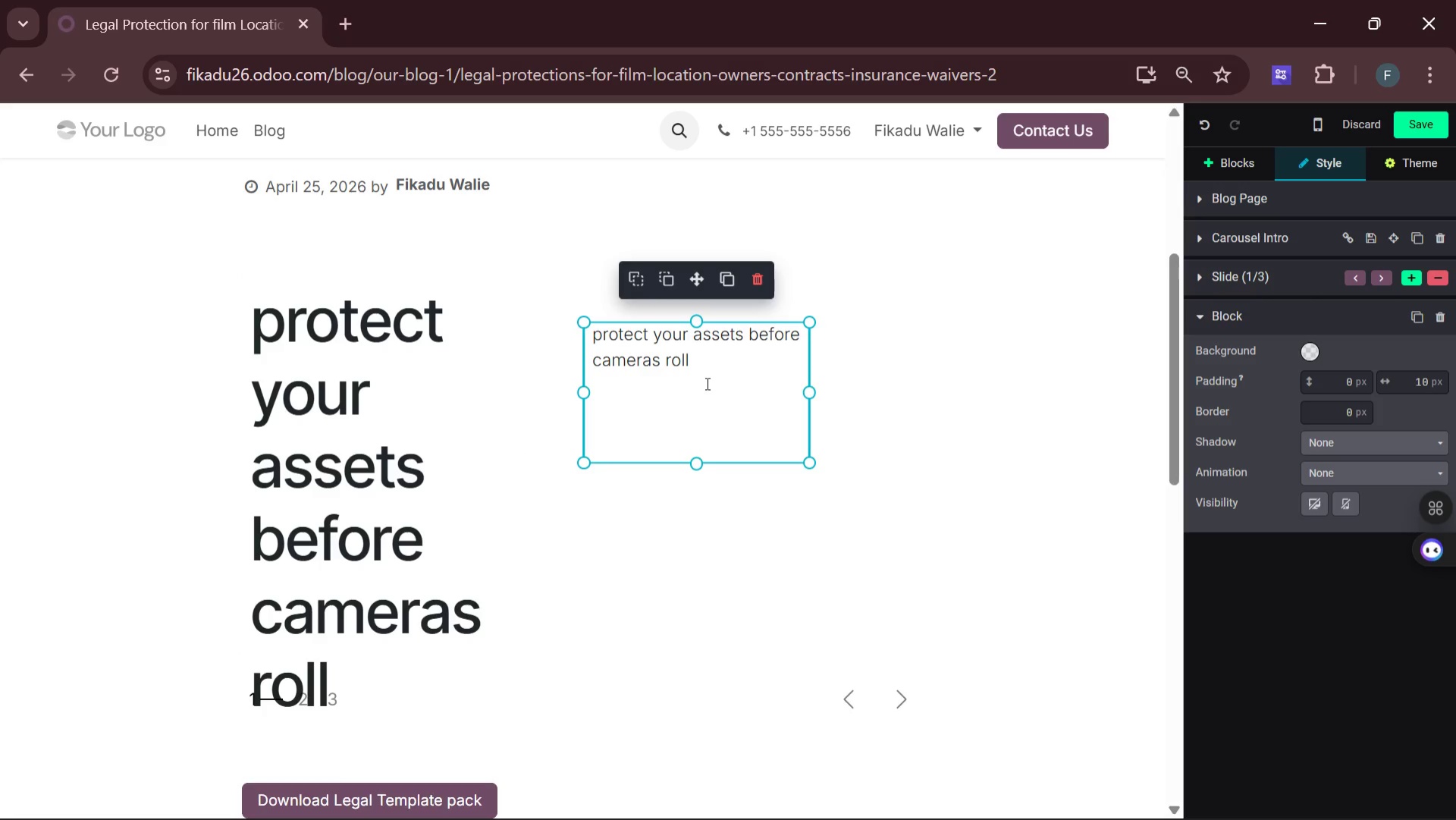 
key(Backspace)
 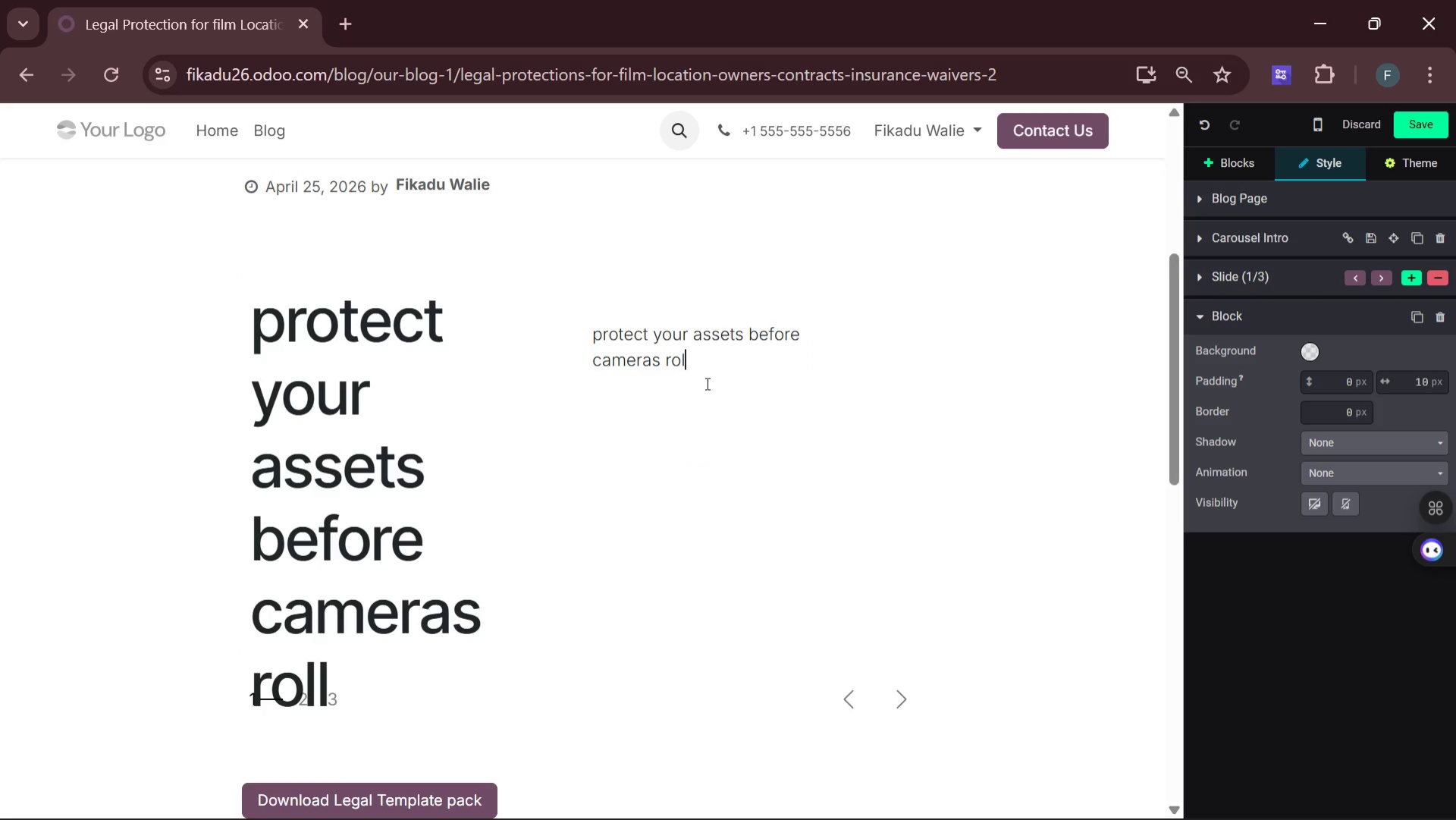 
key(Backspace)
 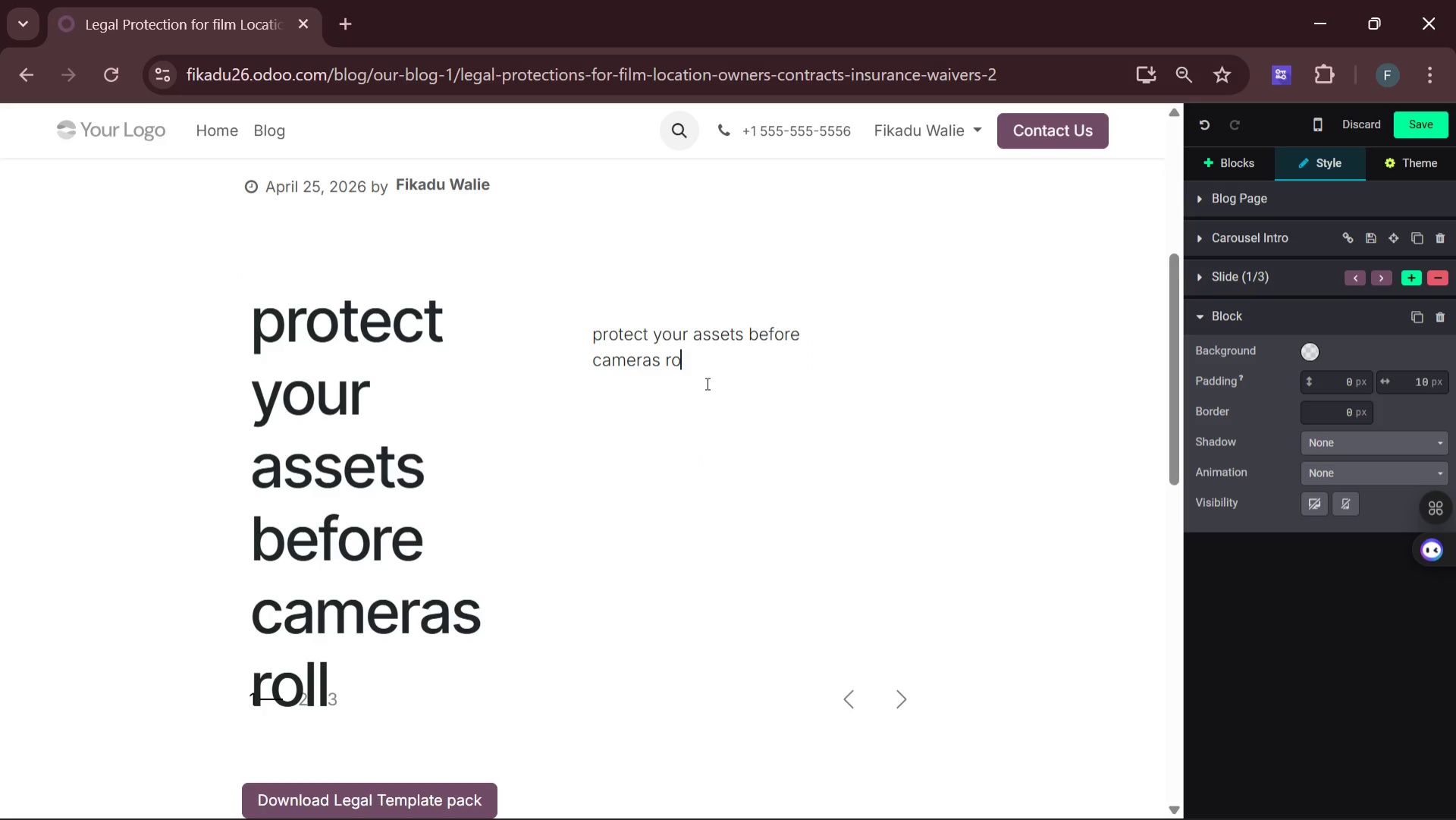 
key(Backspace)
 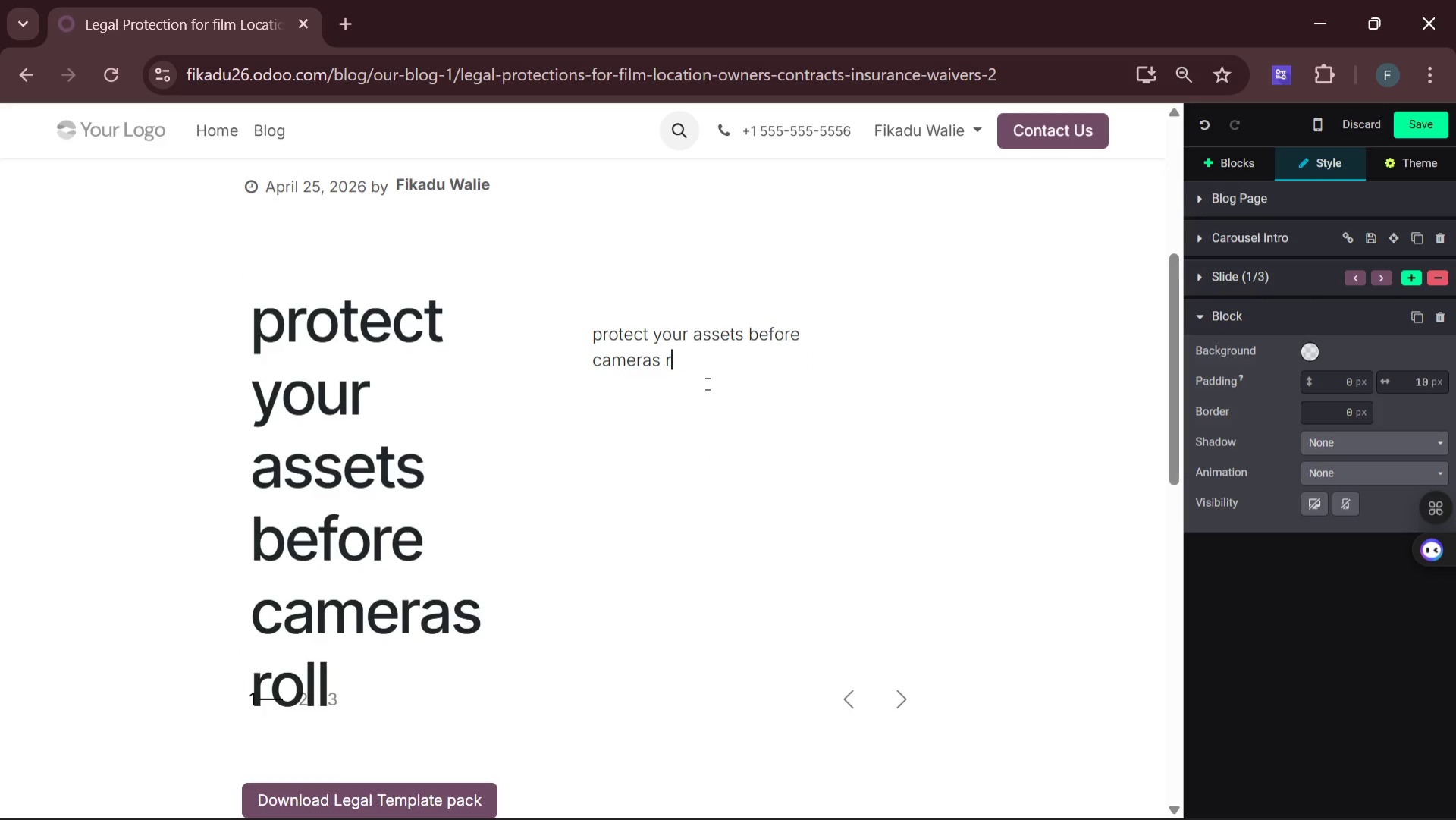 
key(Backspace)
 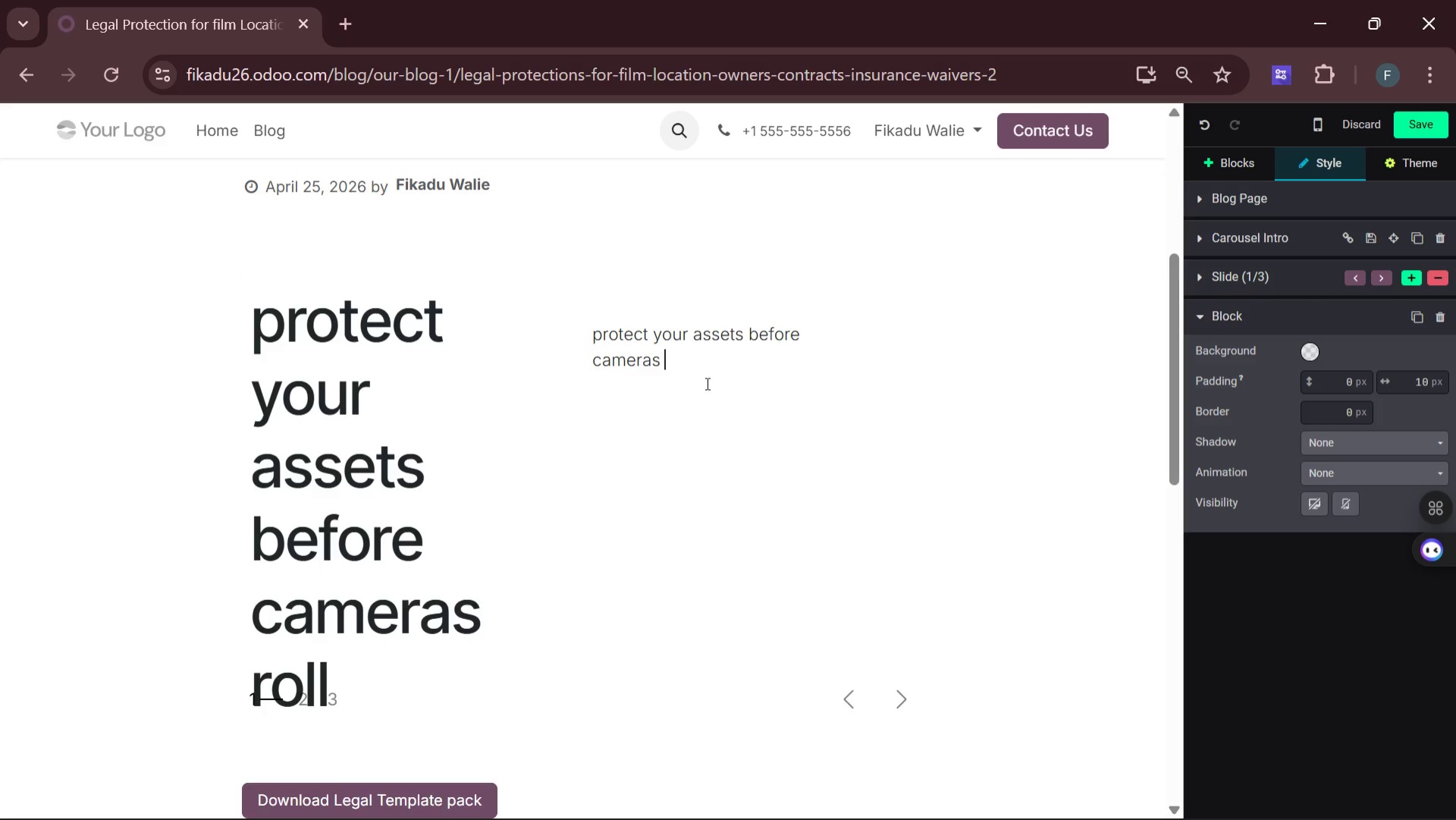 
key(Backspace)
 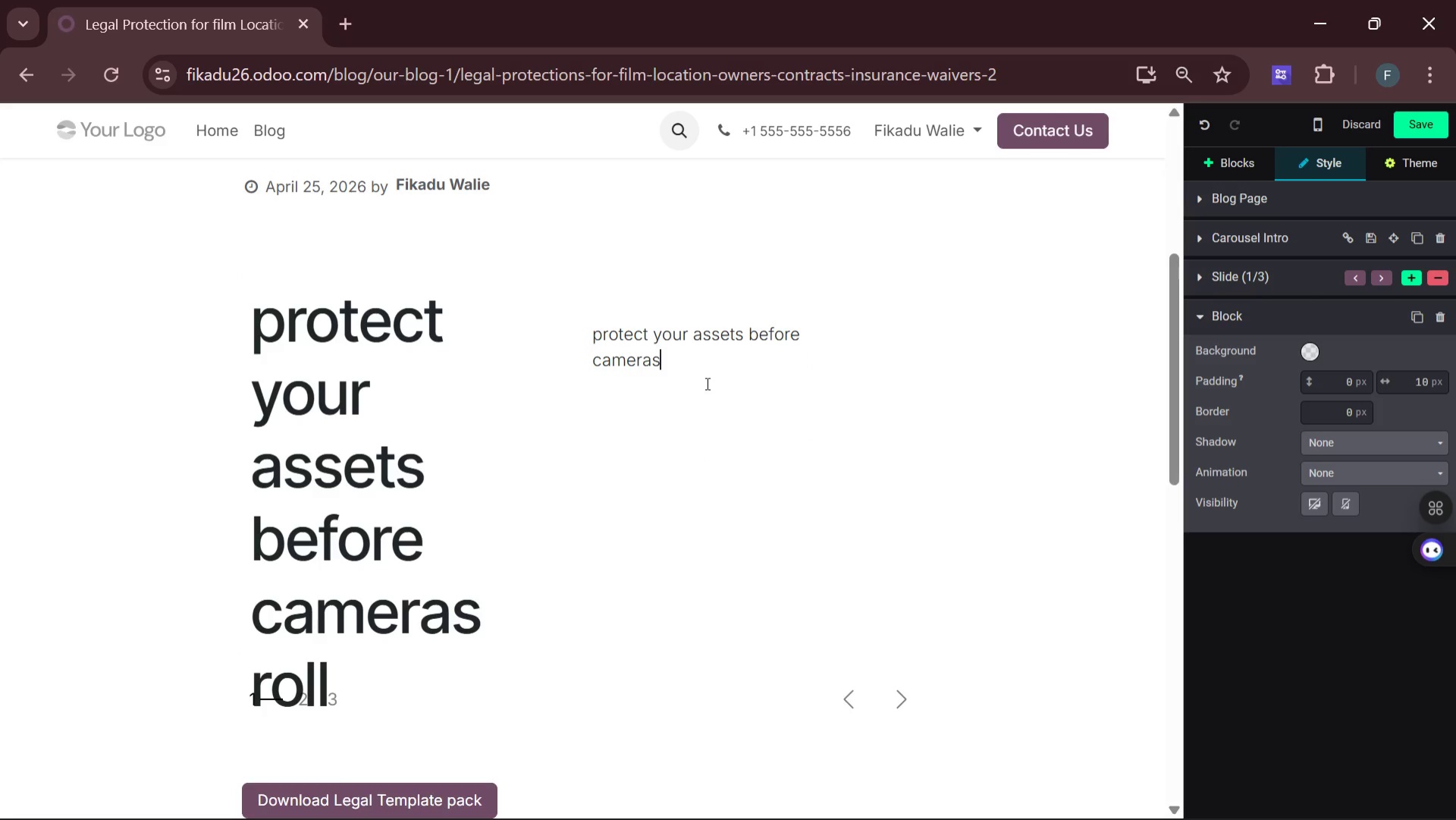 
key(Backspace)
 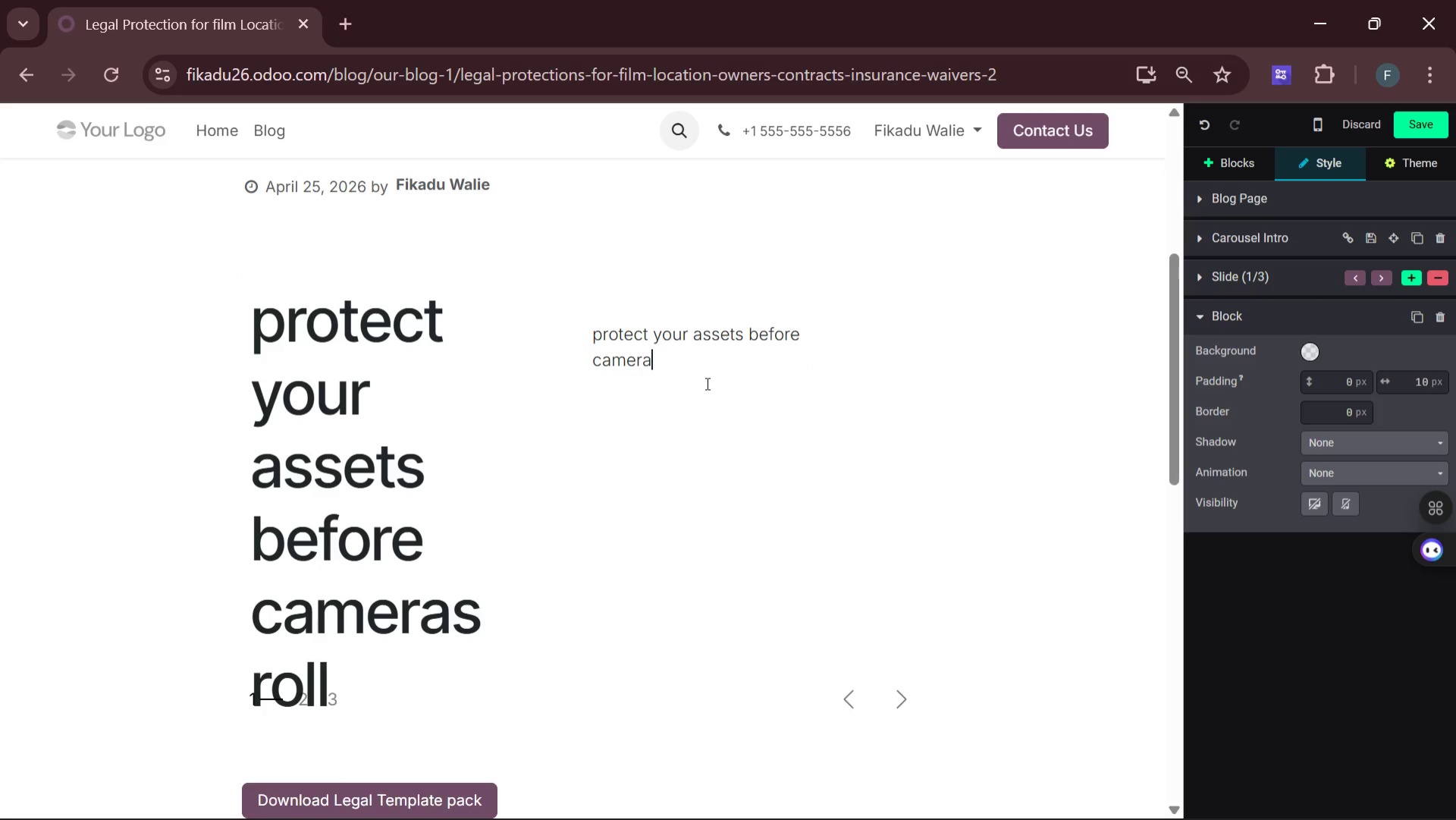 
key(Backspace)
 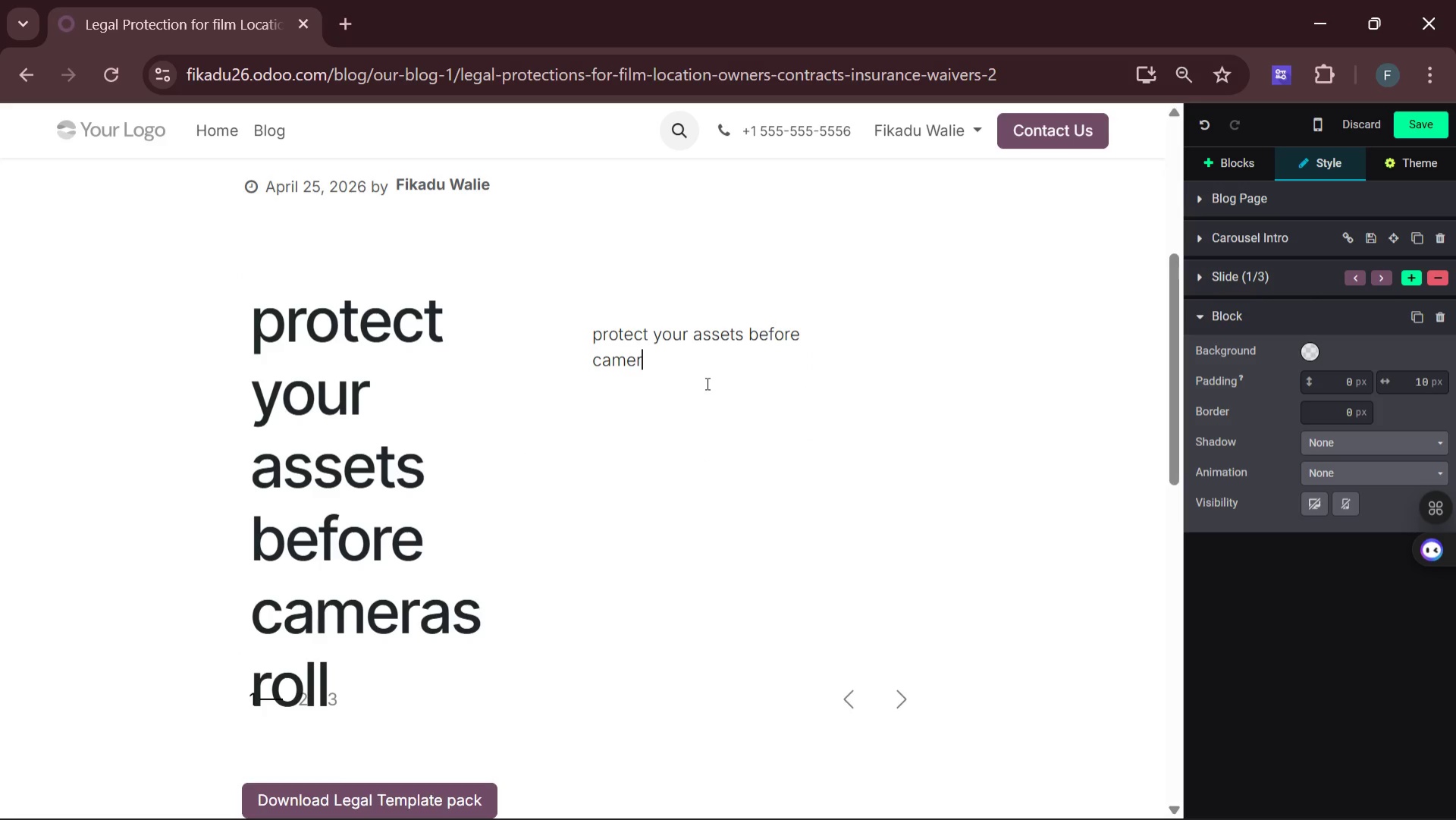 
key(Backspace)
 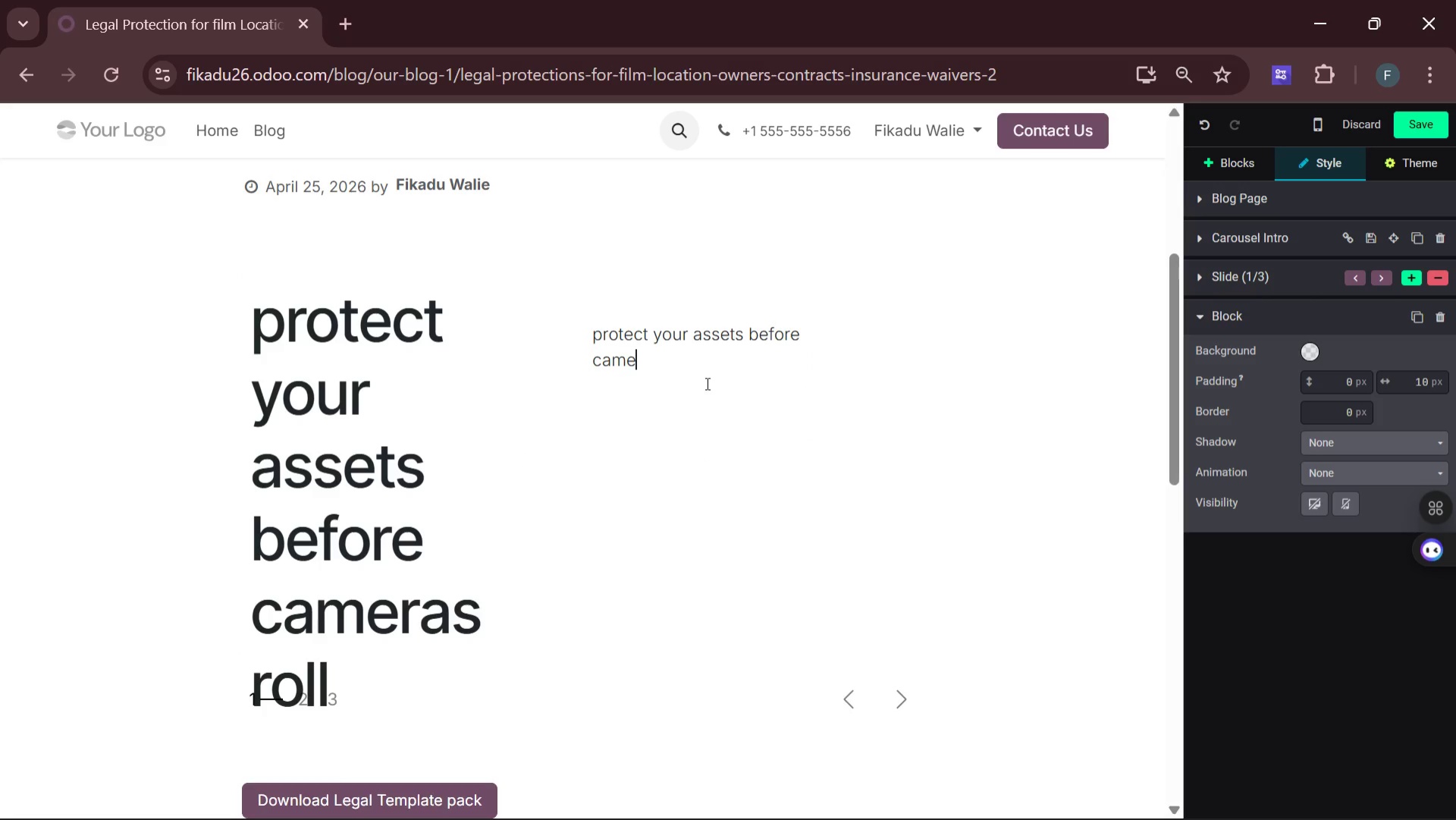 
key(Backspace)
 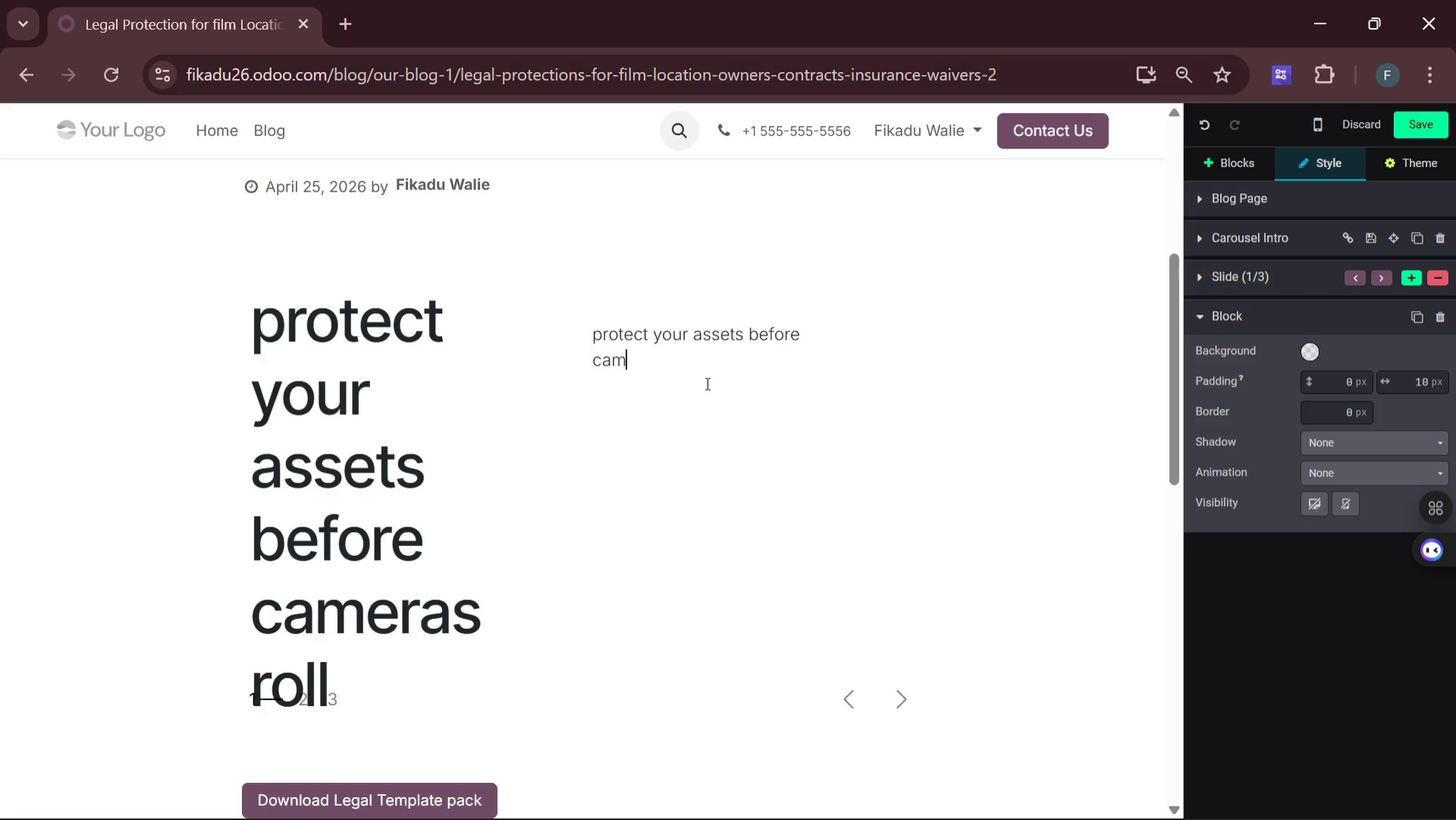 
key(Backspace)
 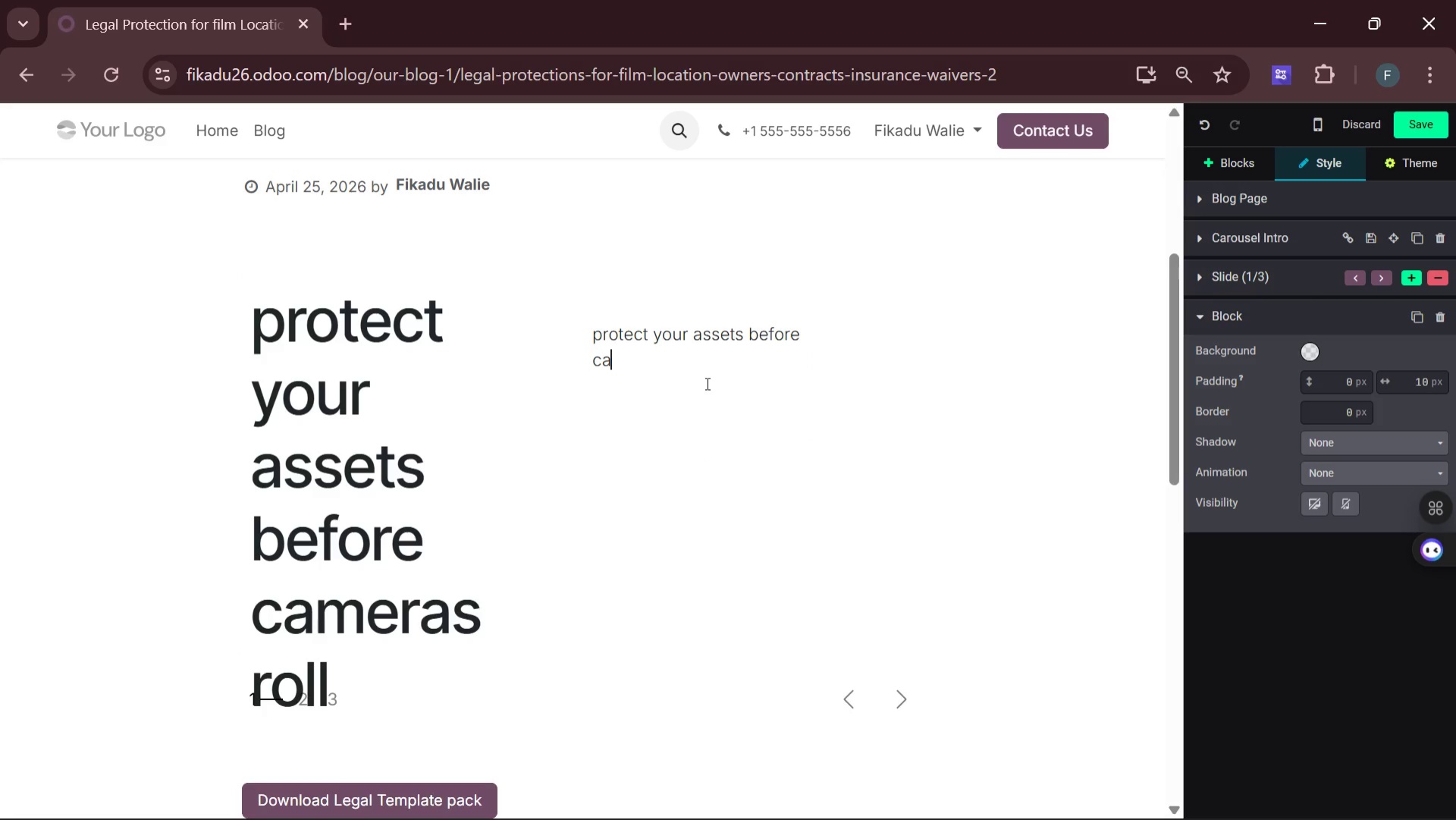 
key(Backspace)
 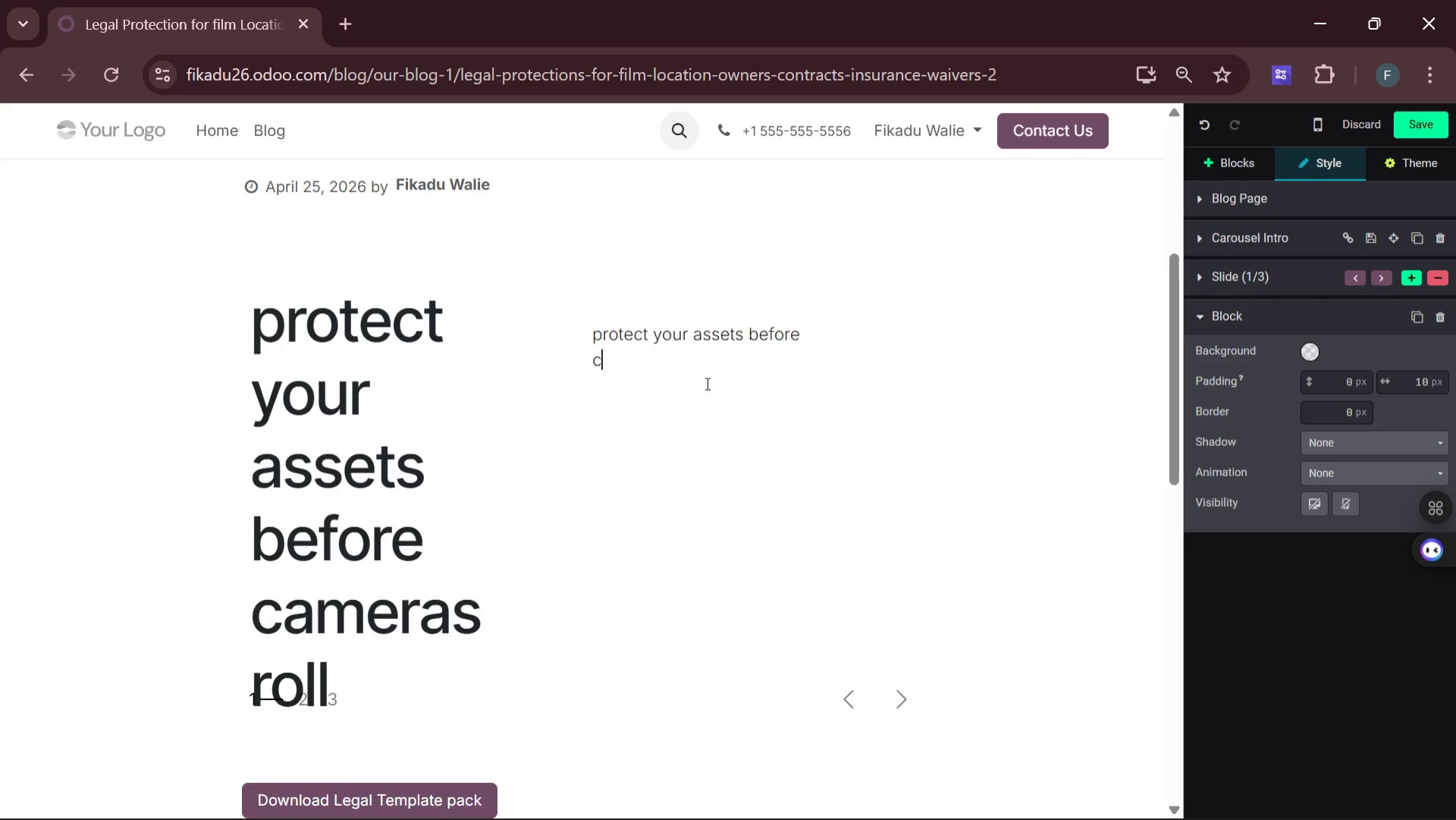 
key(Backspace)
 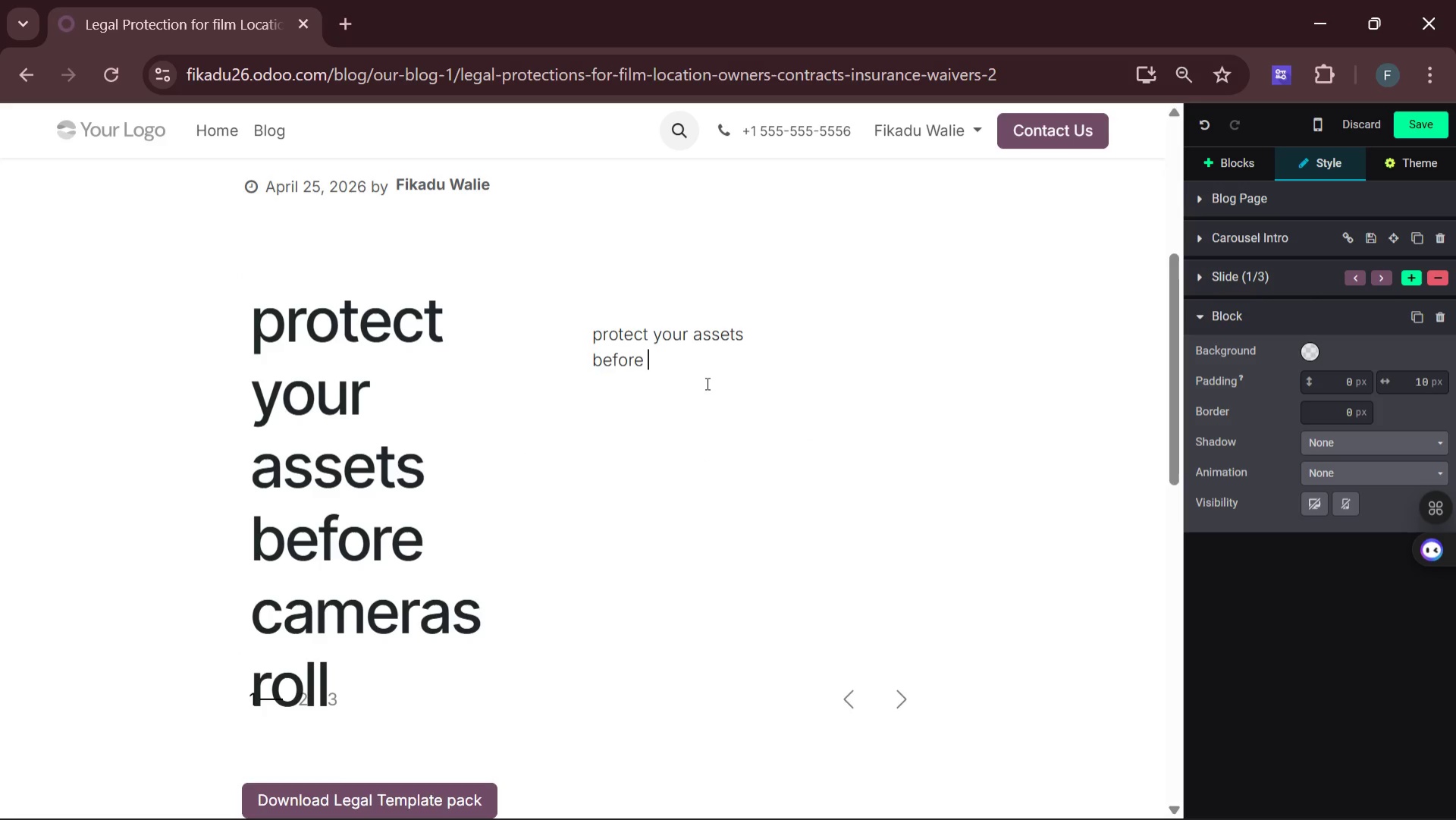 
key(Backspace)
 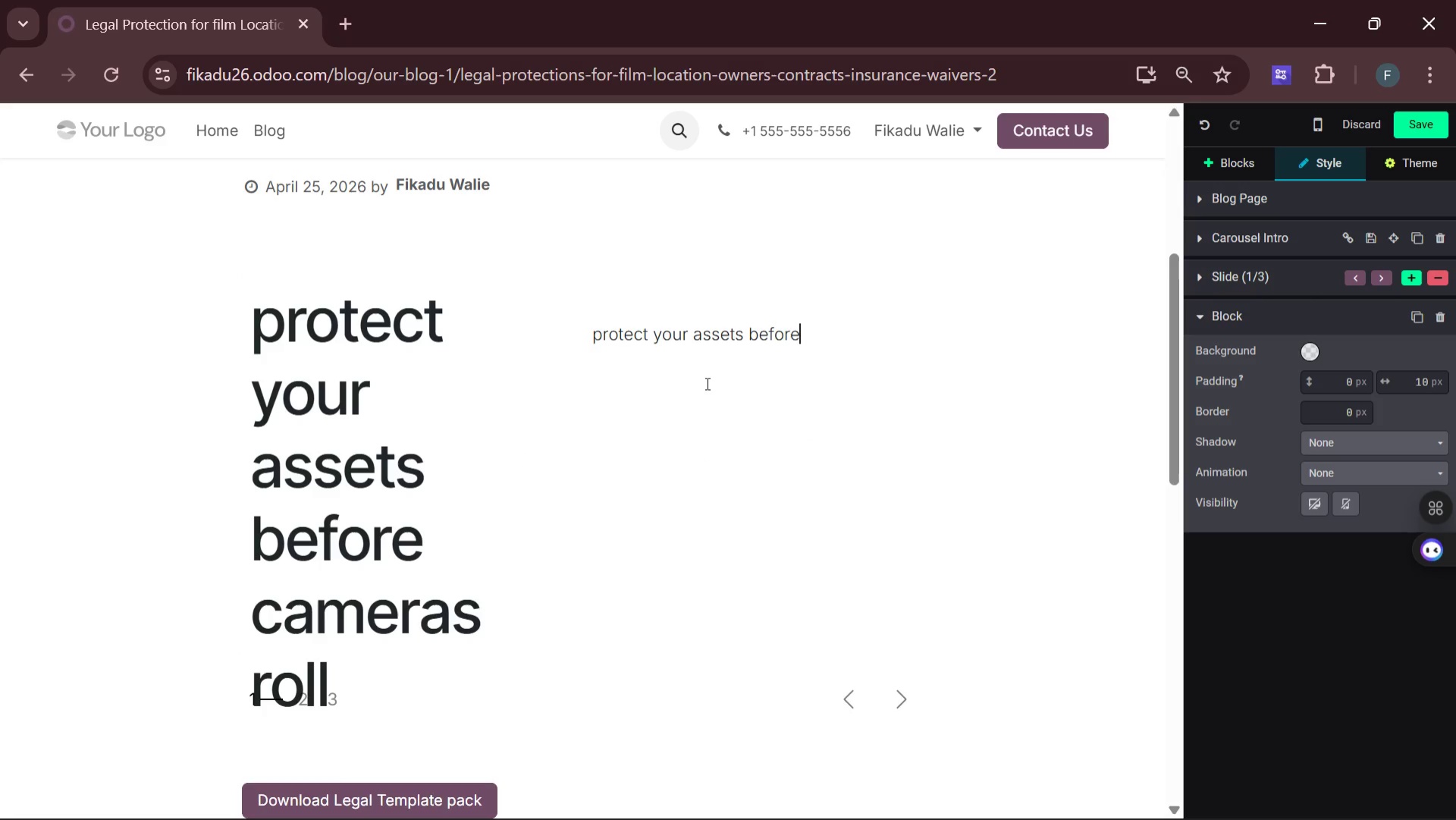 
key(Backspace)
 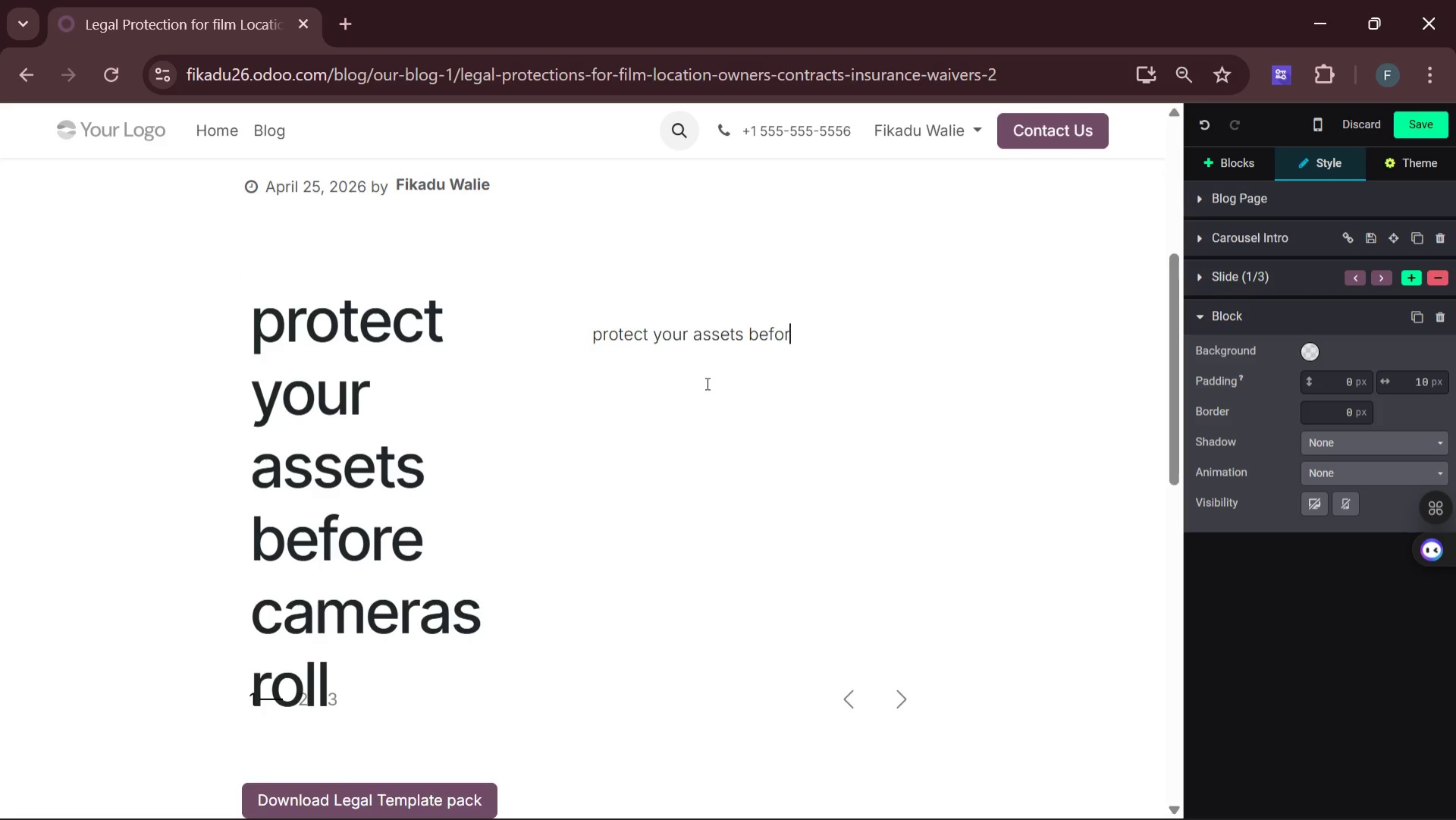 
key(Backspace)
 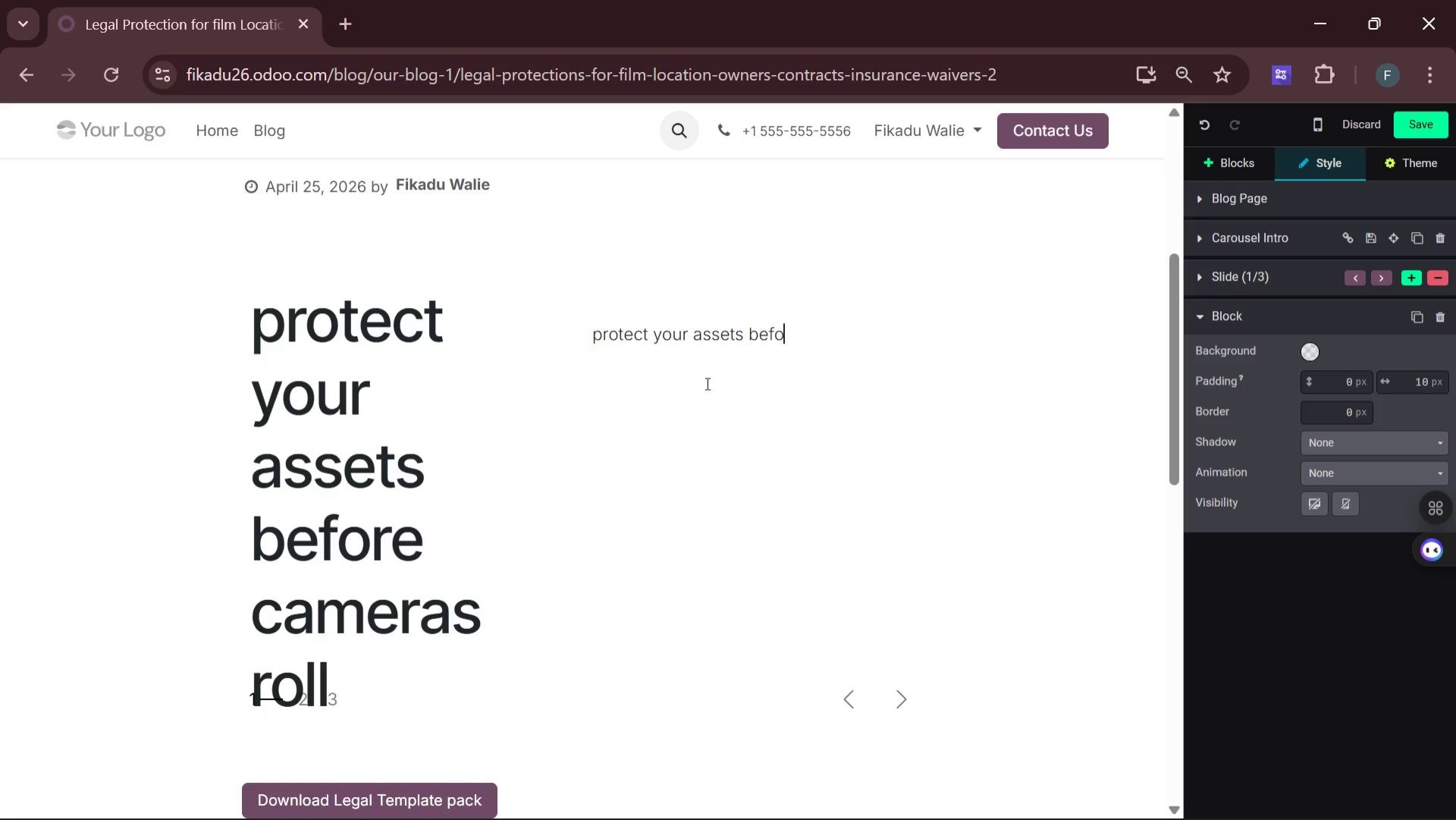 
key(Backspace)
 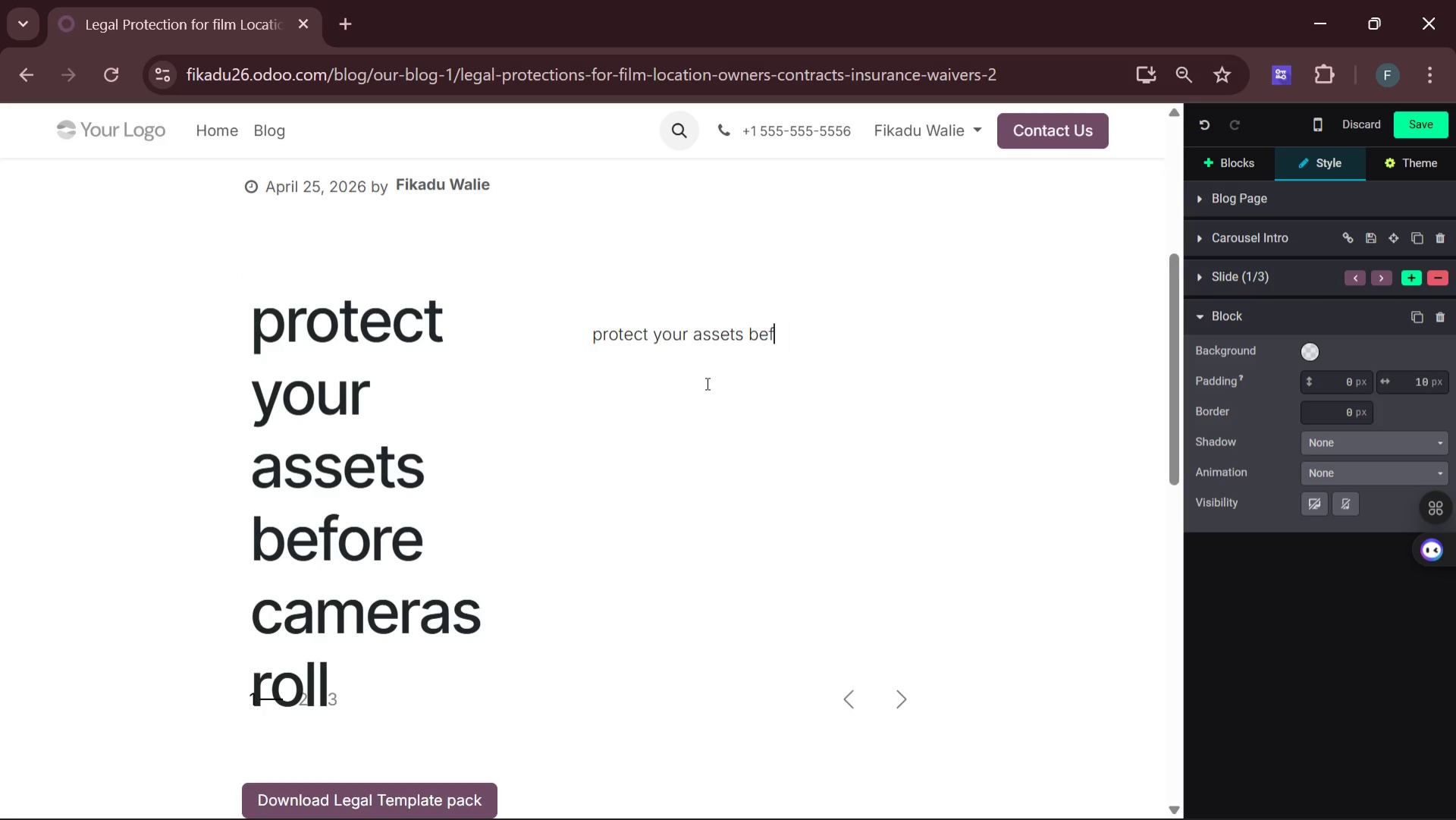 
key(Backspace)
 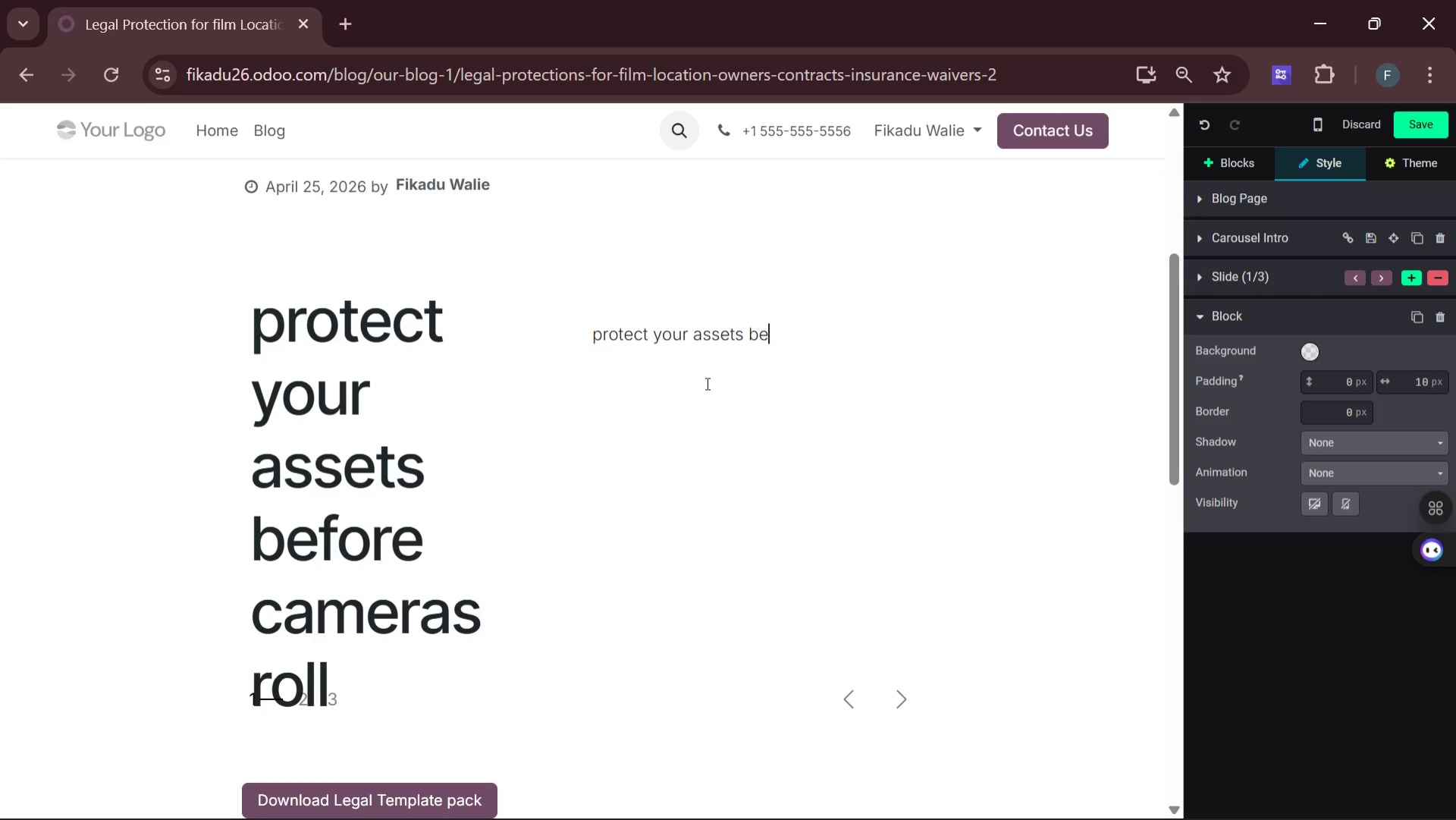 
key(Backspace)
 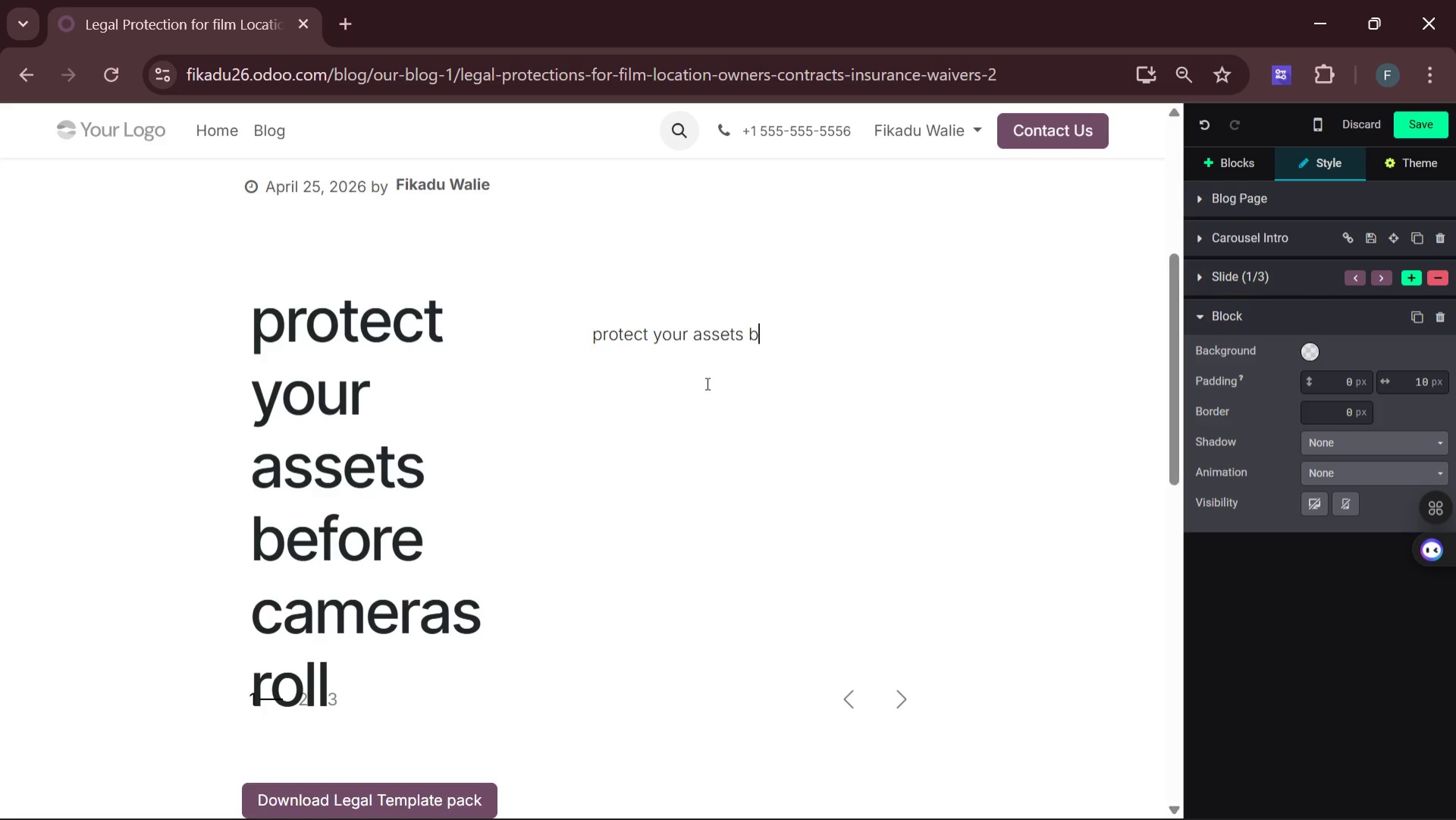 
key(Backspace)
 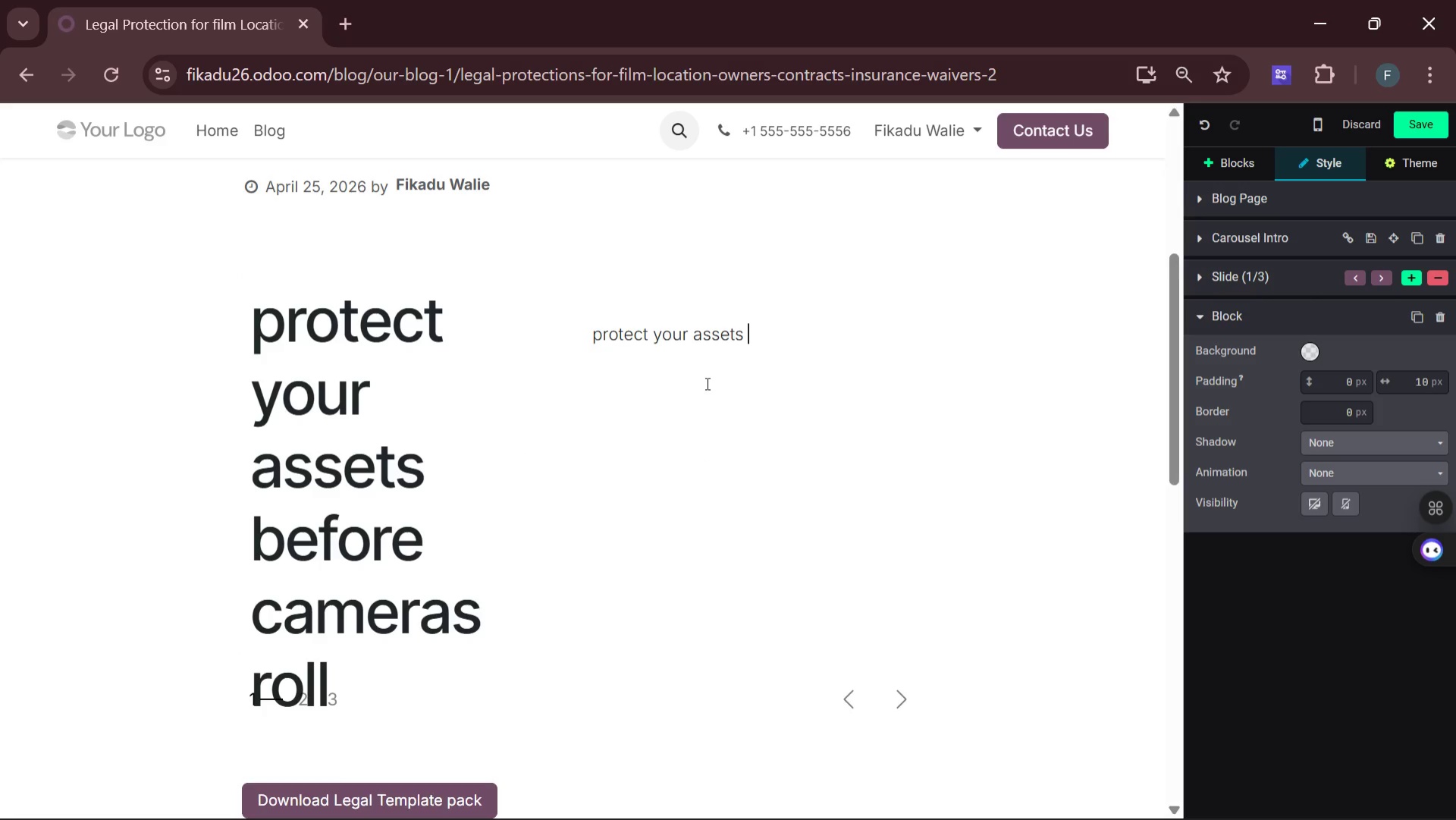 
key(Backspace)
 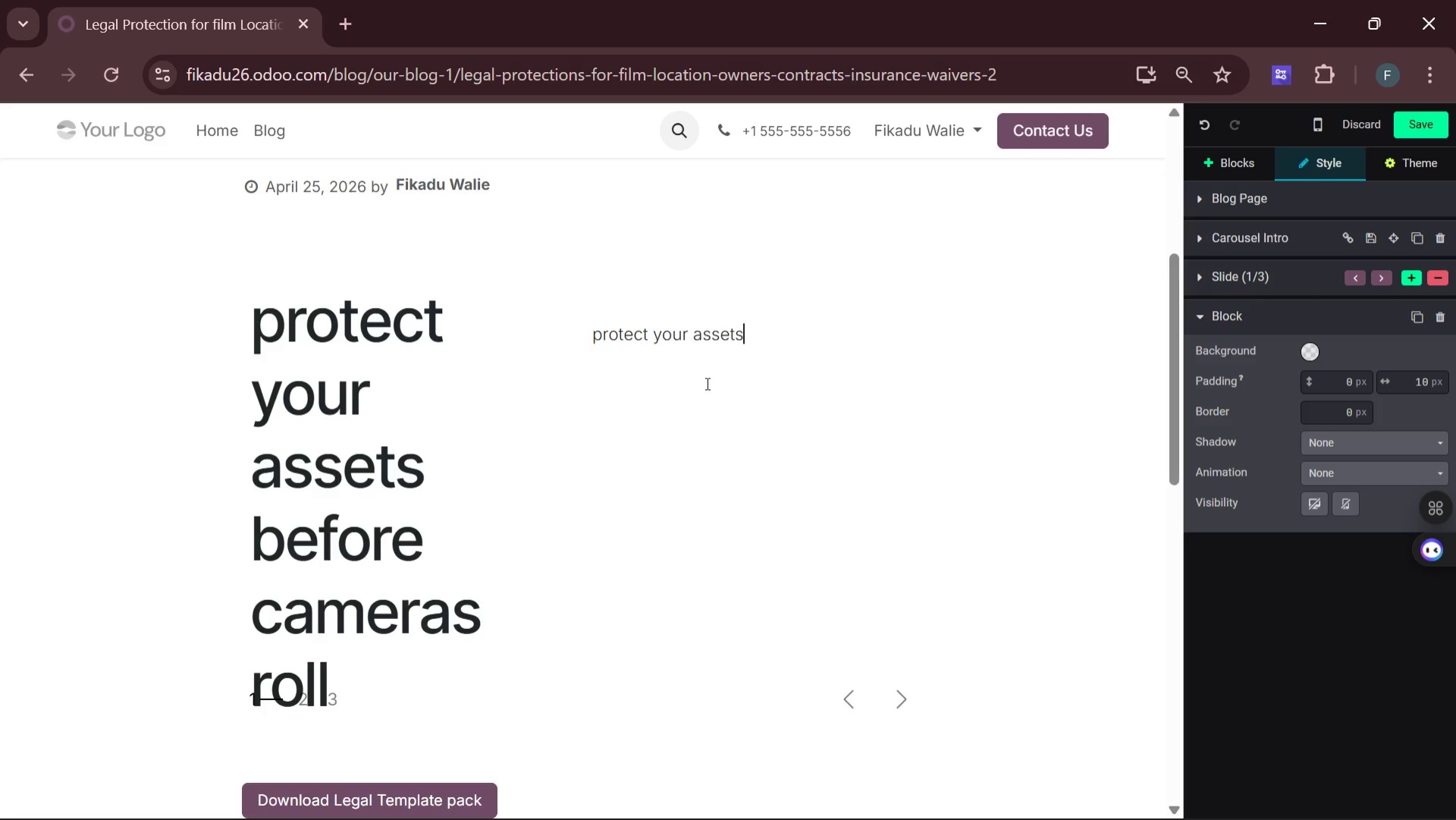 
key(Backspace)
 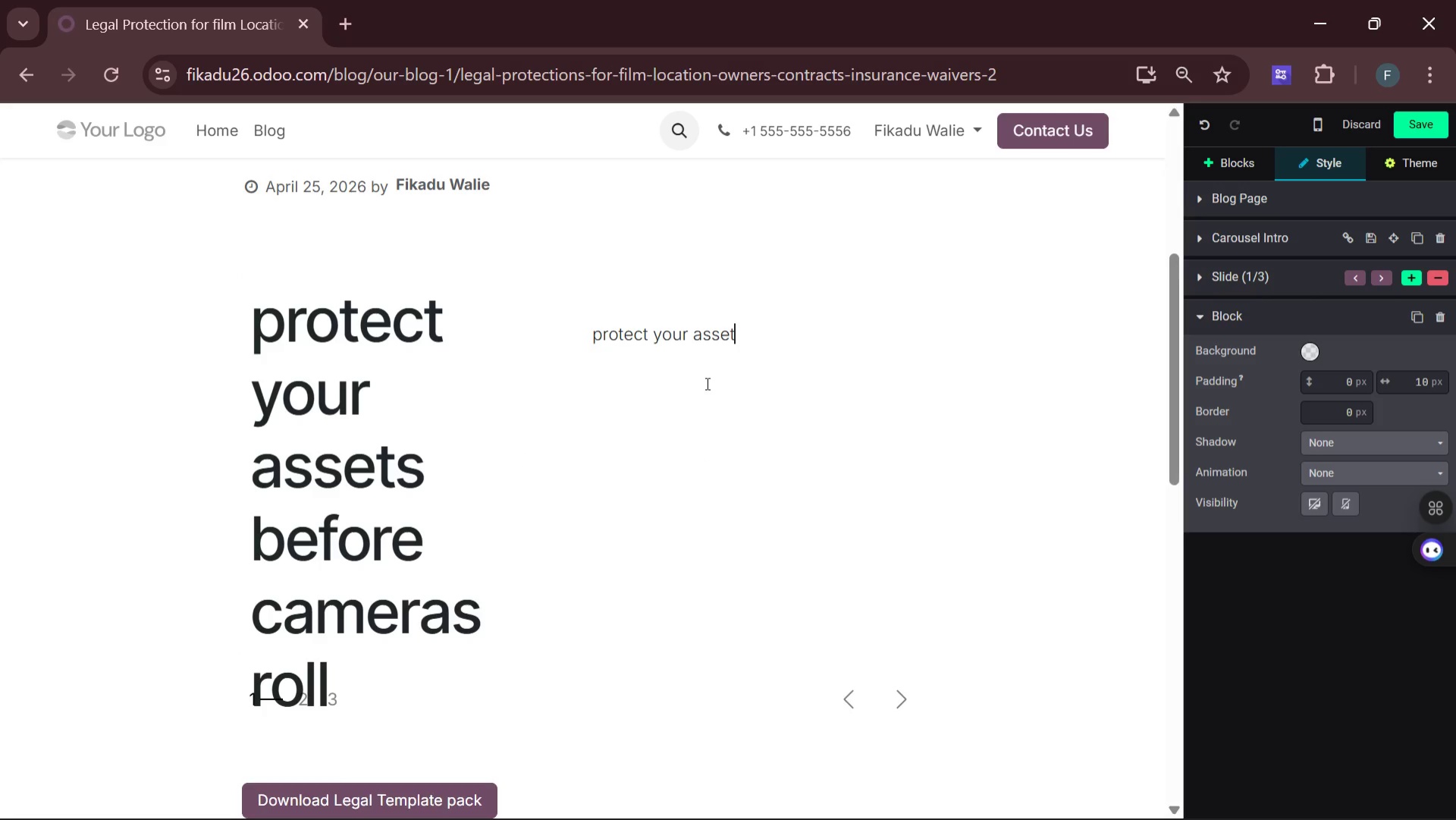 
key(Backspace)
 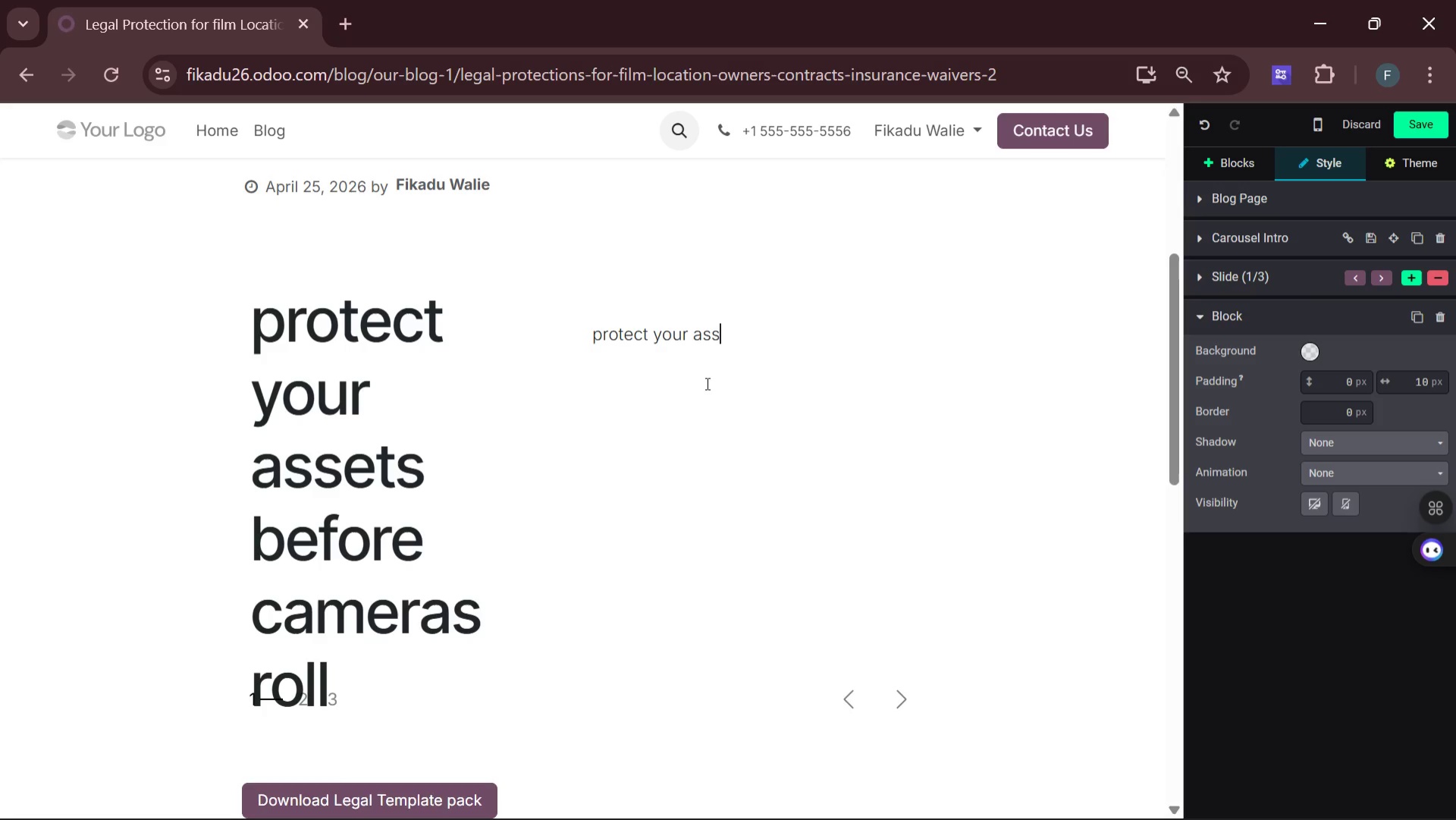 
key(Backspace)
 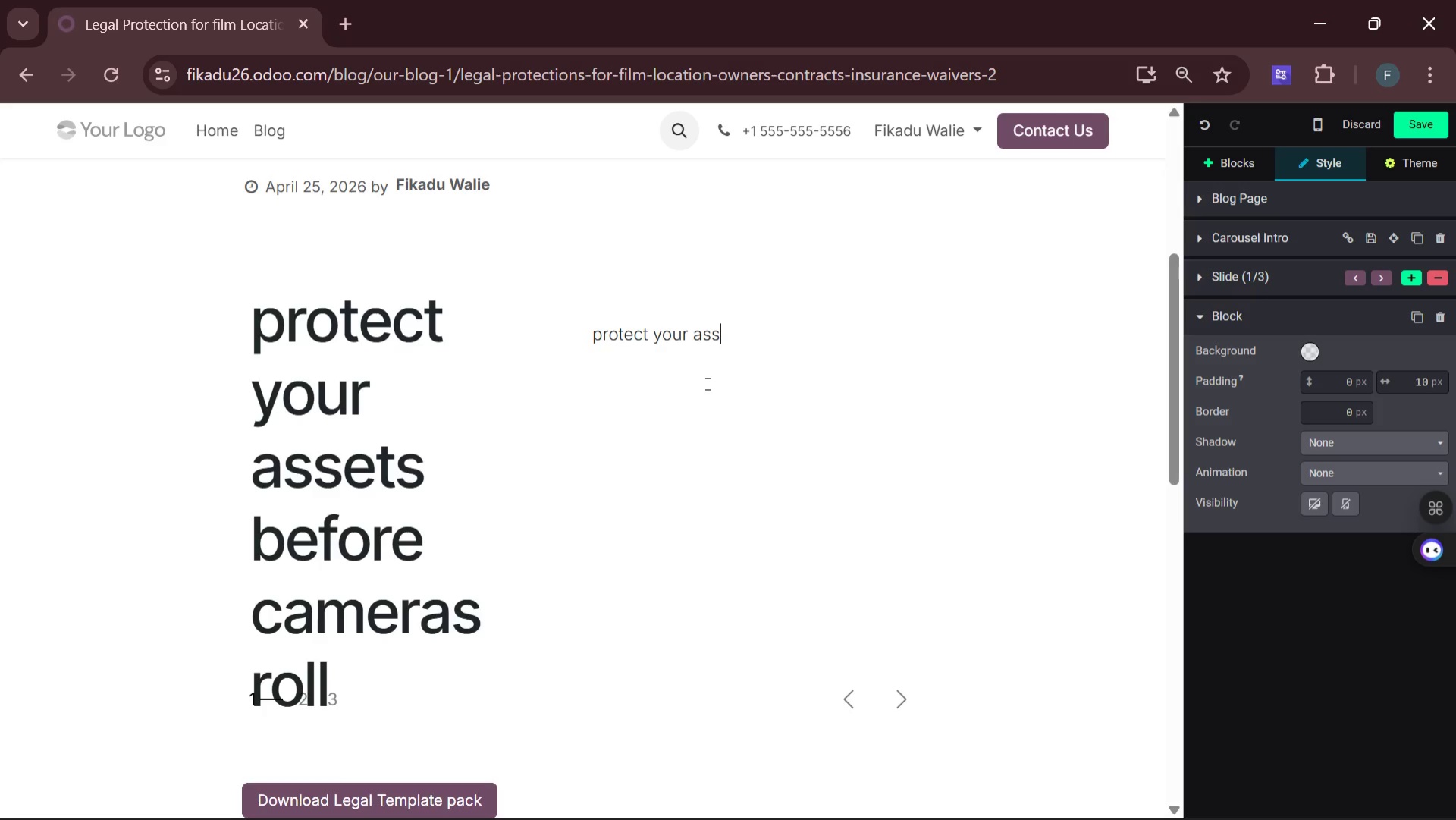 
key(Backspace)
 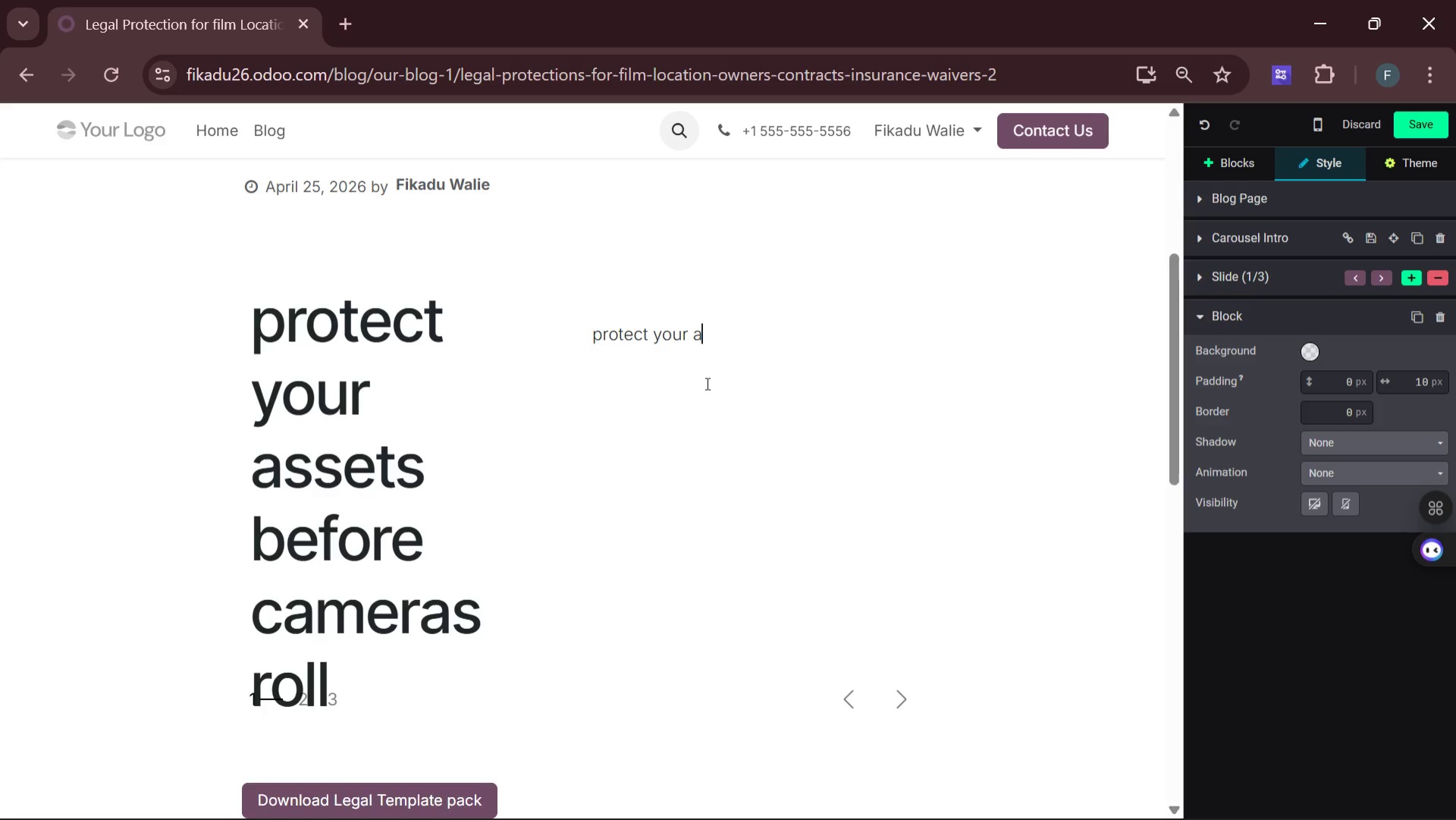 
key(Backspace)
 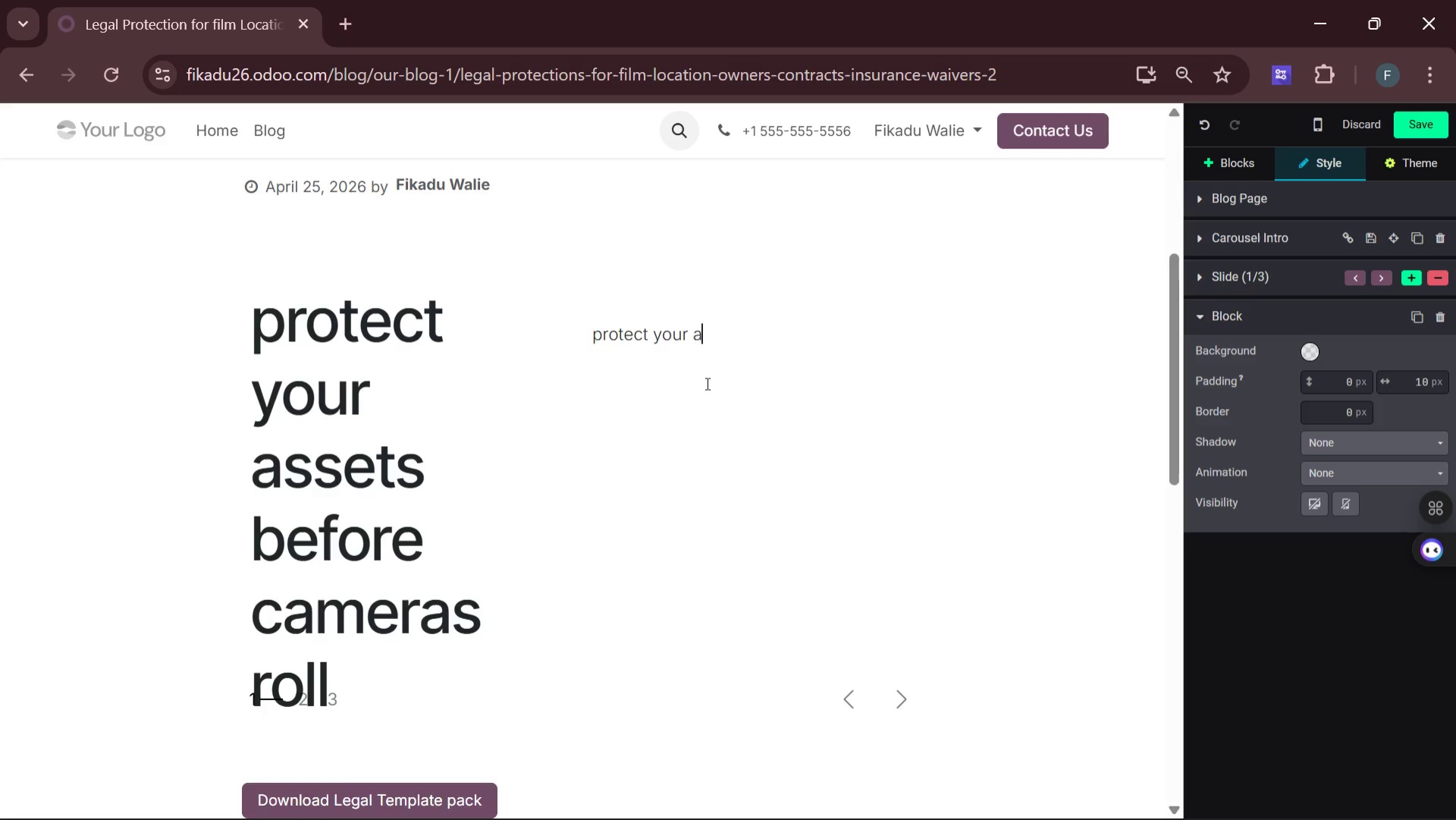 
key(Backspace)
 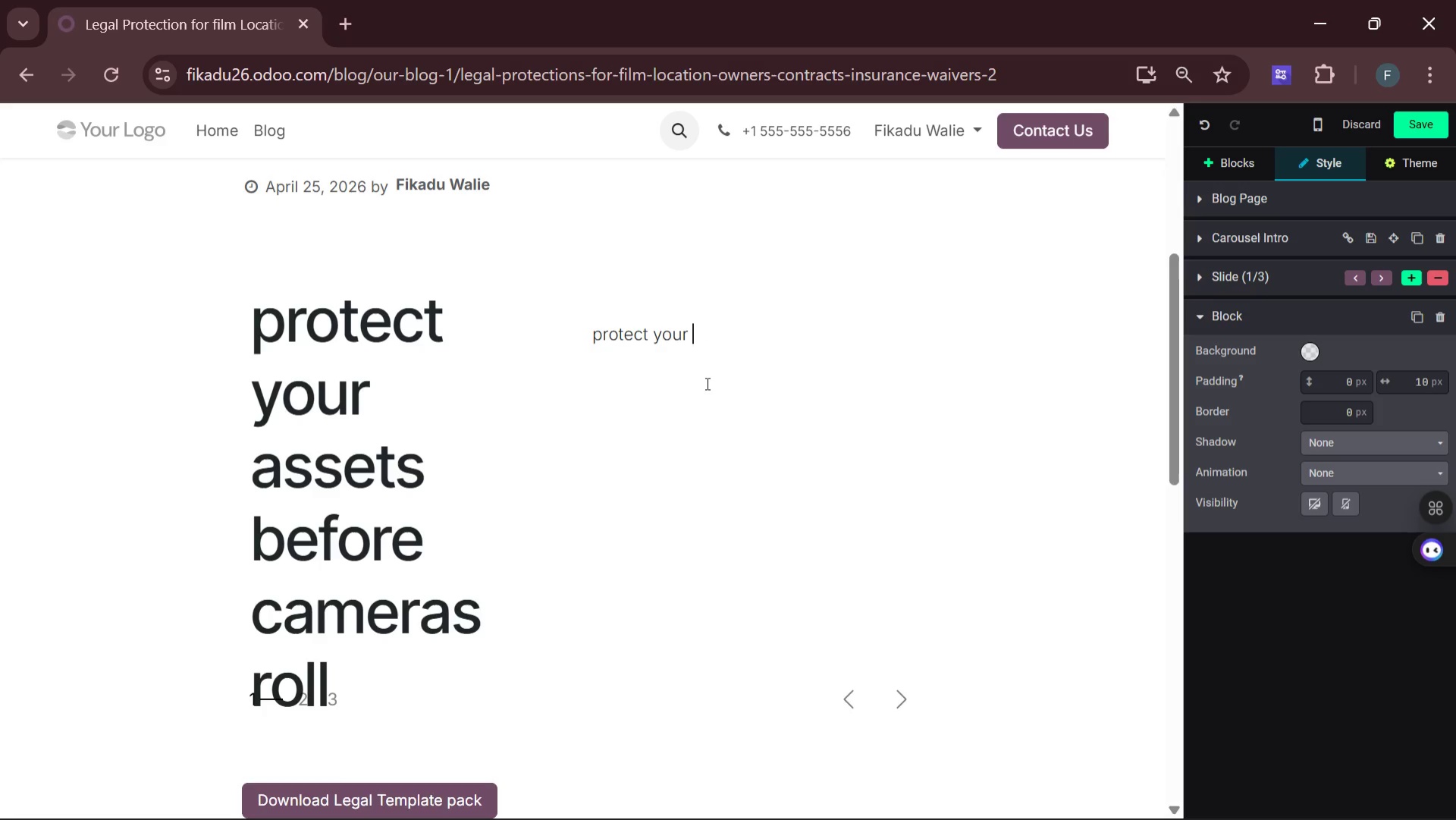 
key(Backspace)
 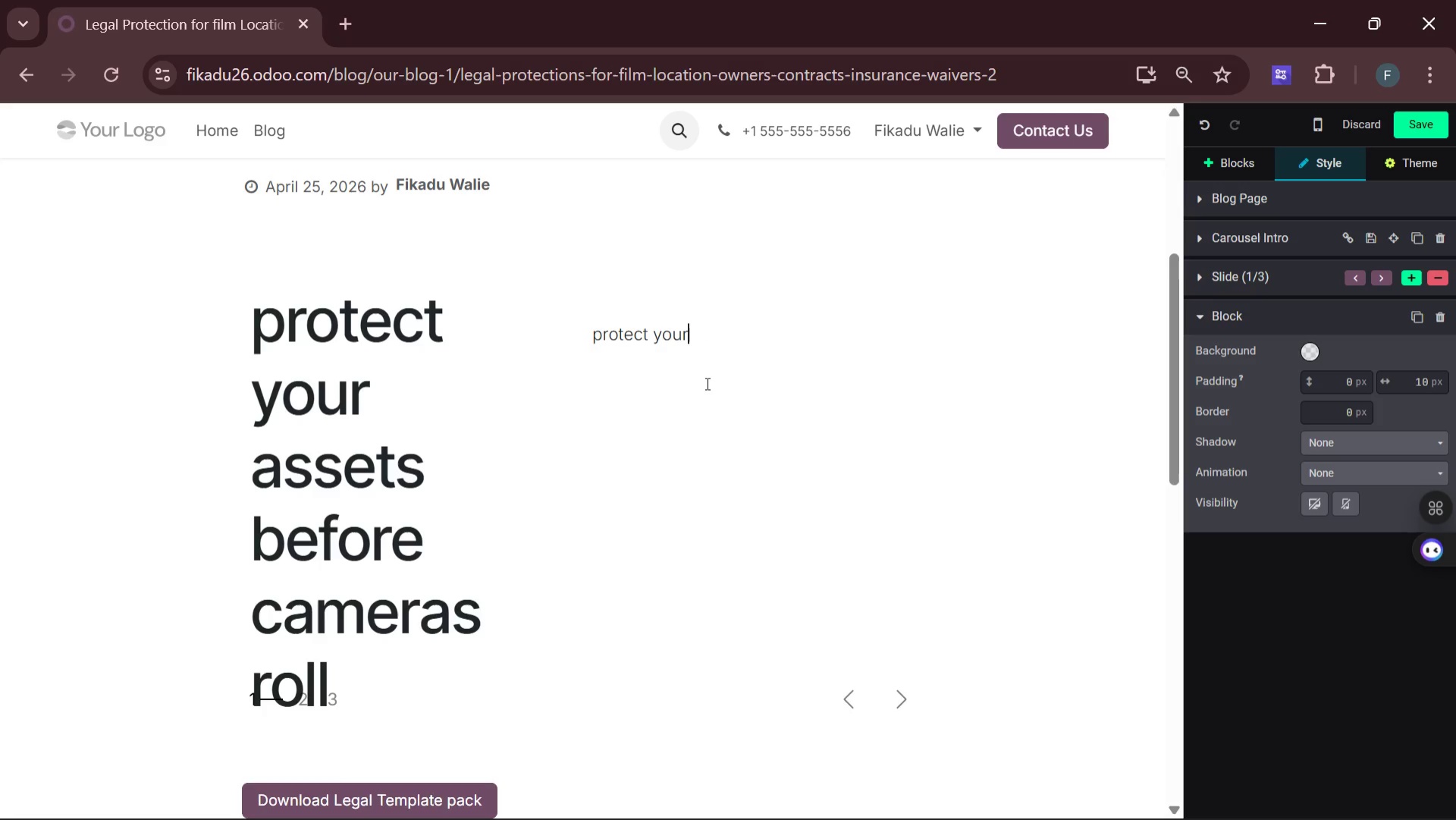 
key(Backspace)
 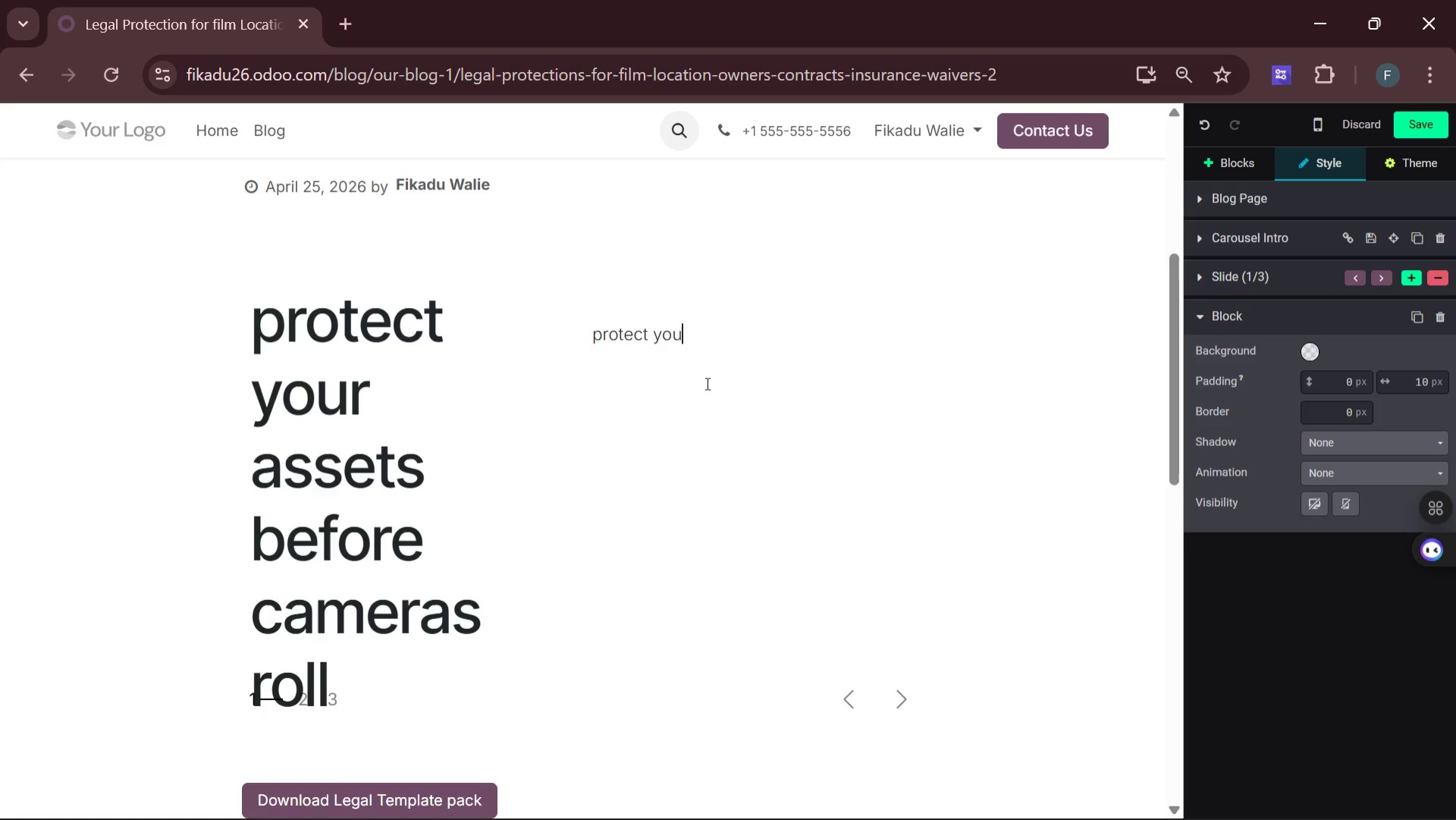 
key(Backspace)
 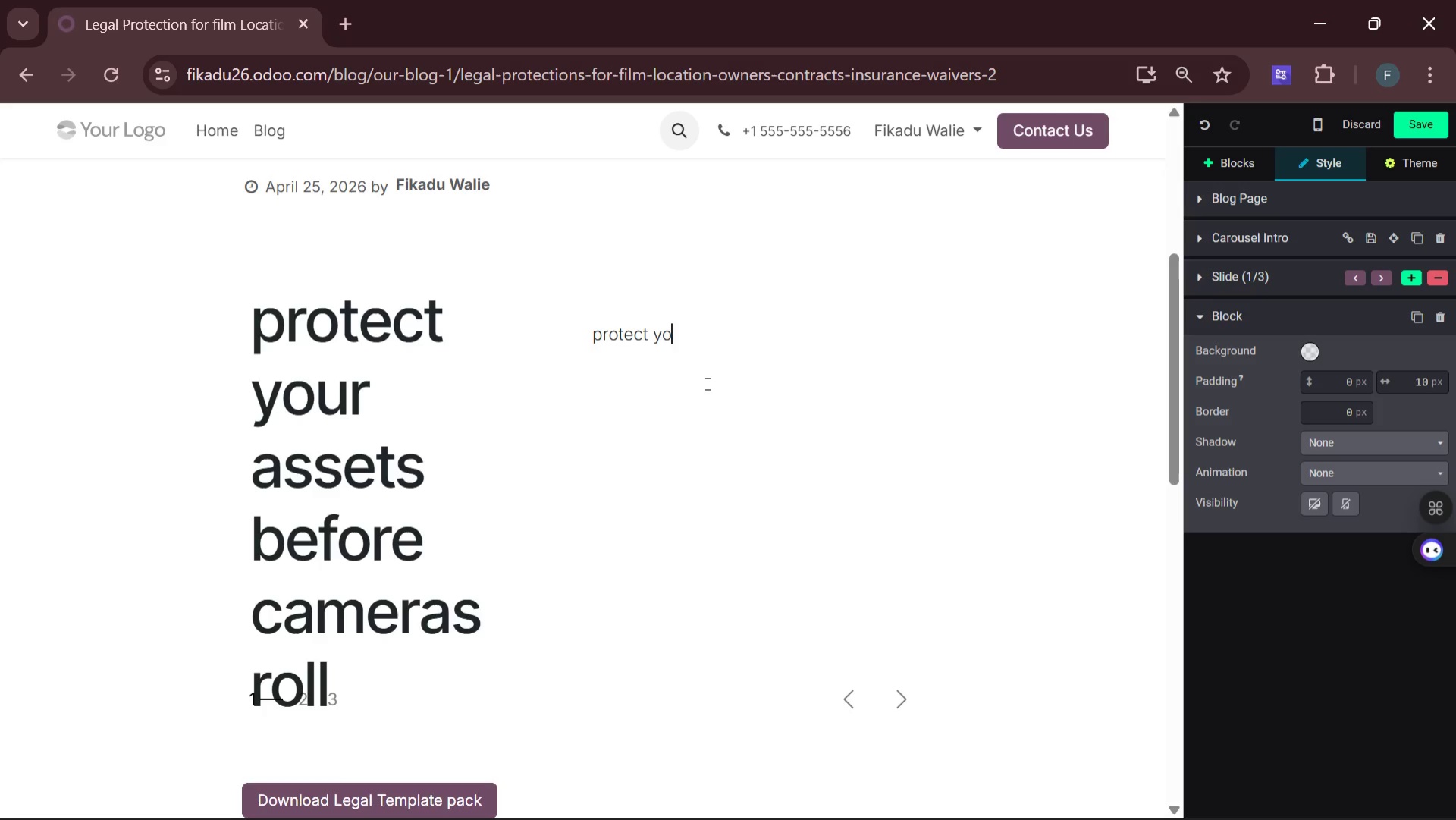 
key(Backspace)
 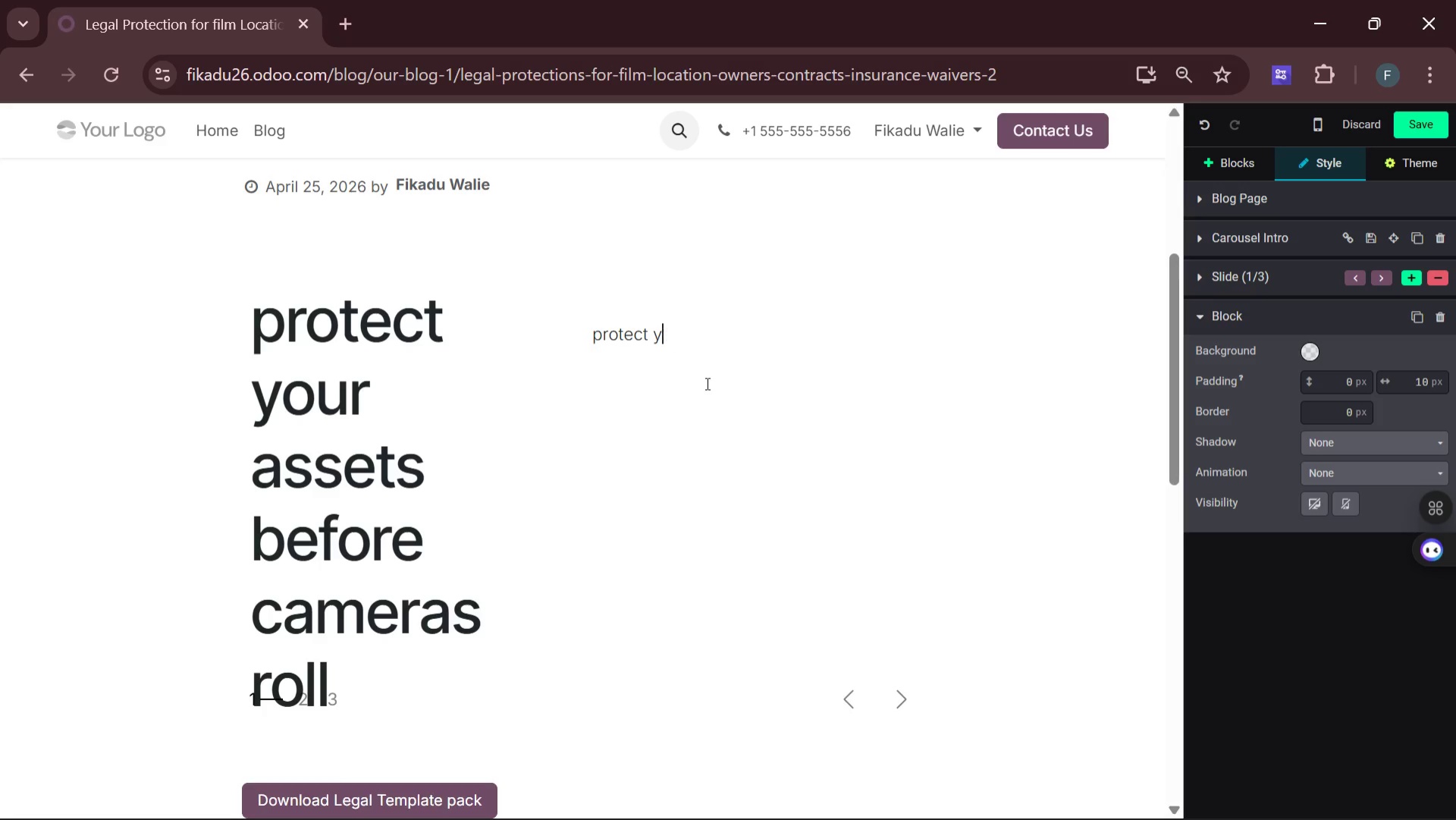 
key(Backspace)
 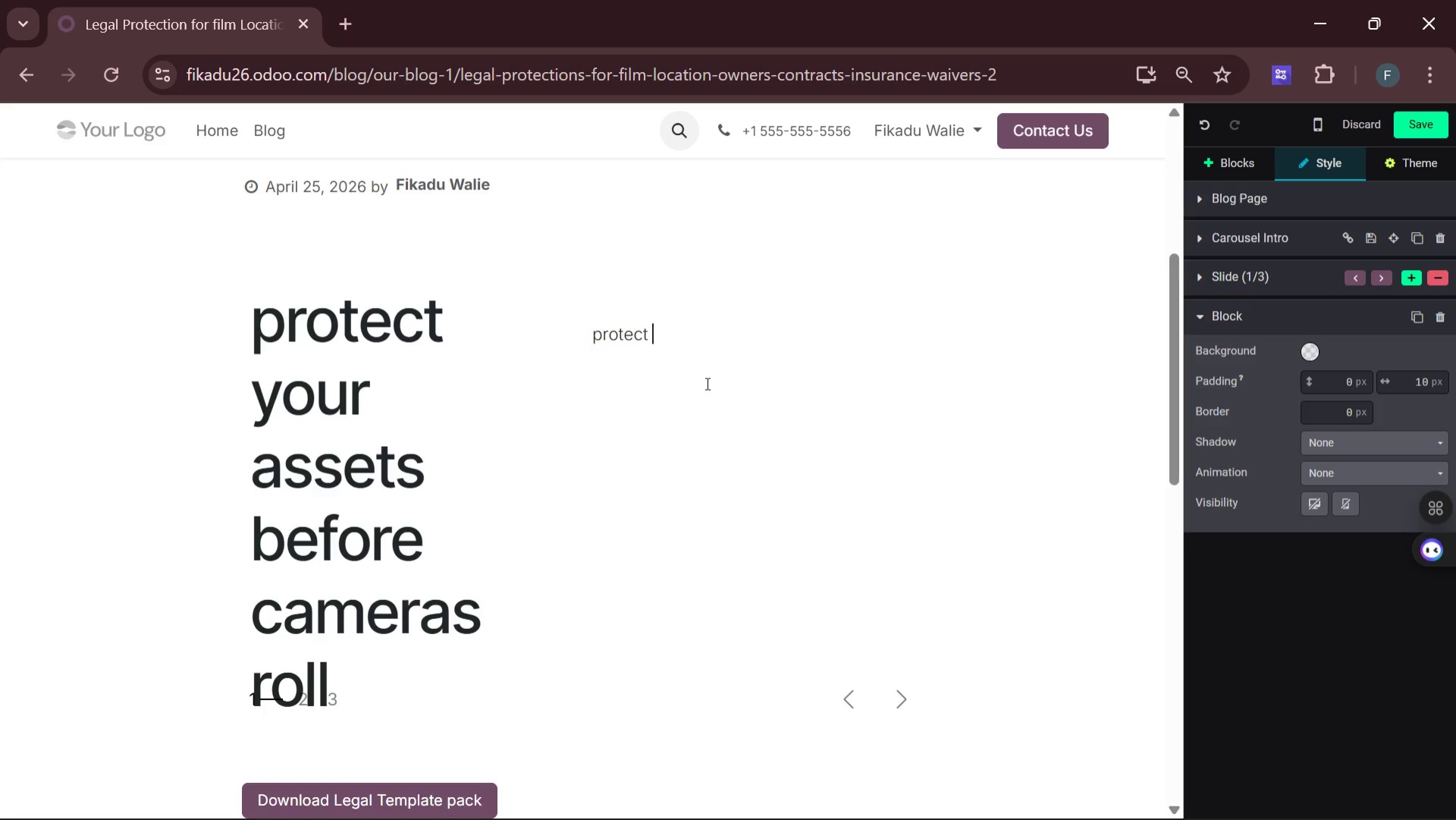 
key(Backspace)
 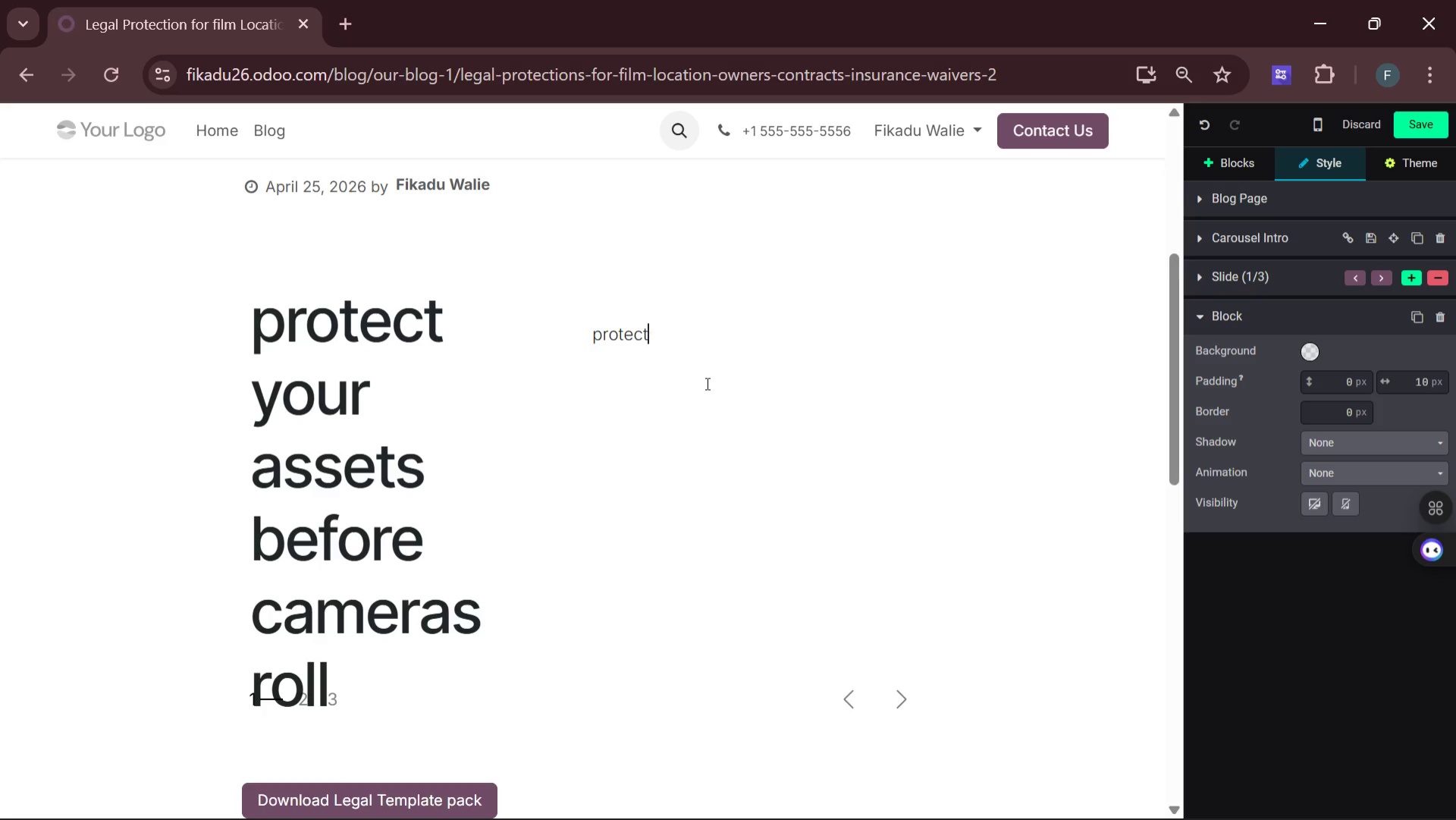 
key(Backspace)
 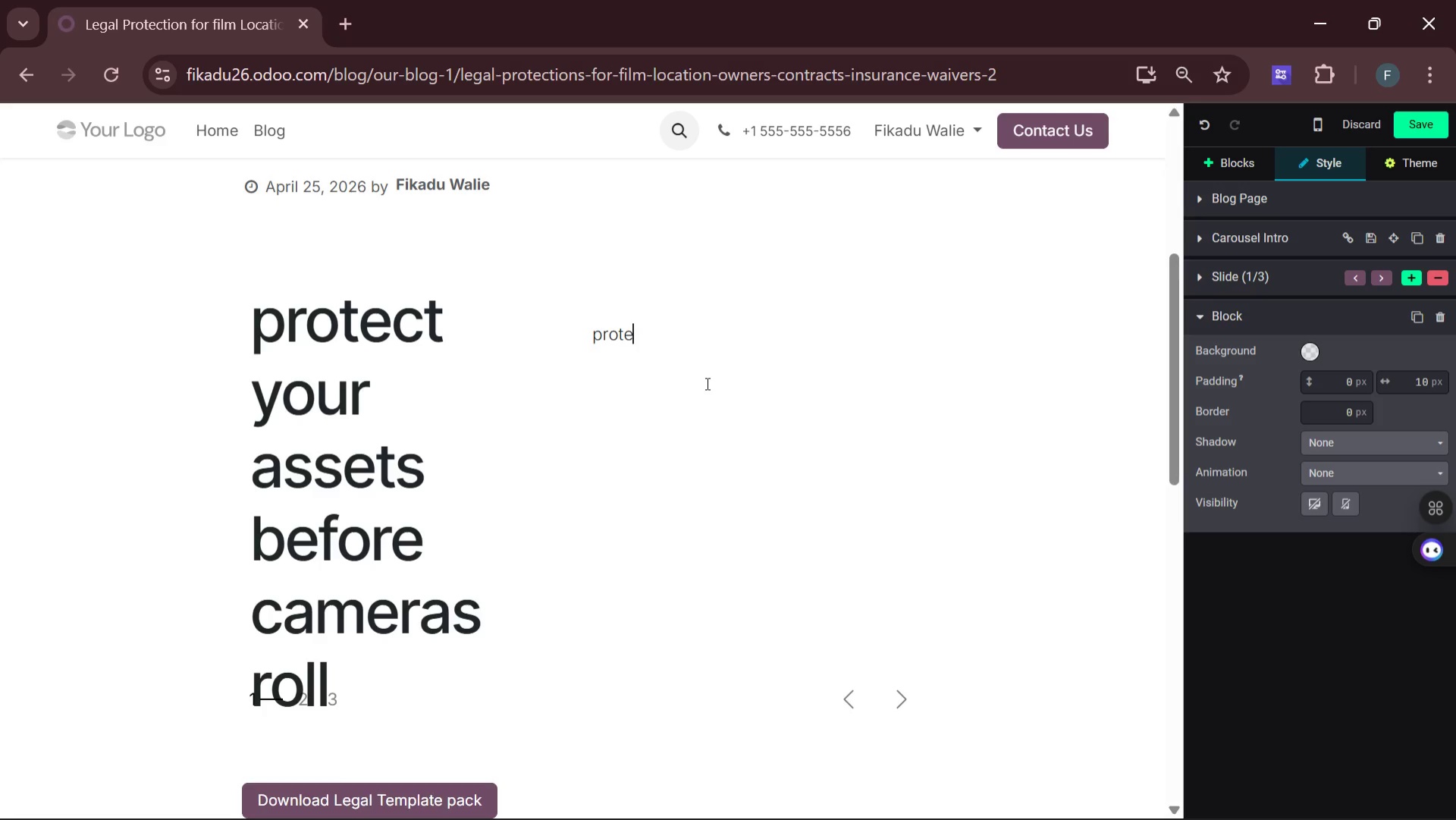 
key(Backspace)
 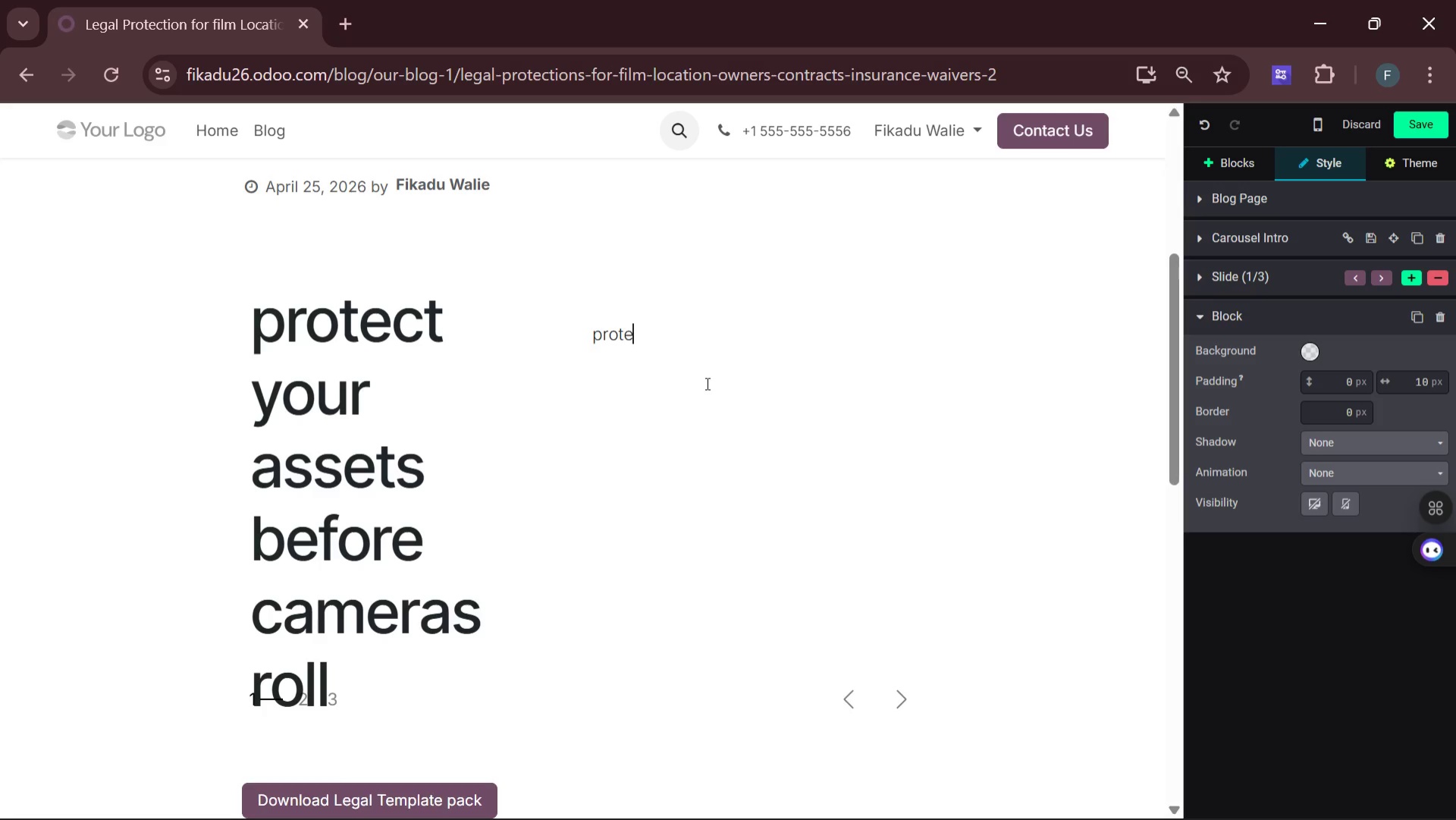 
key(Backspace)
 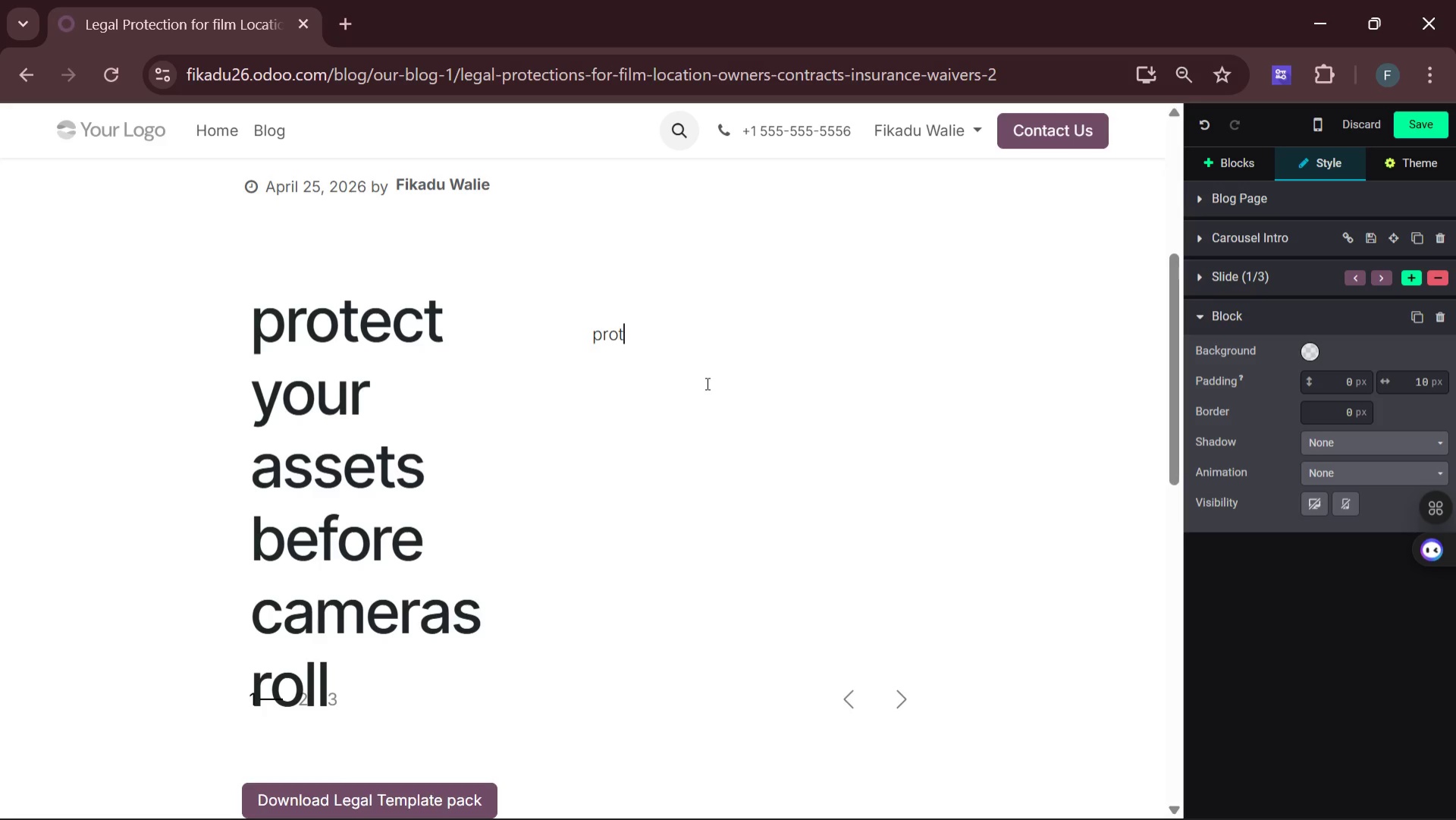 
key(Backspace)
 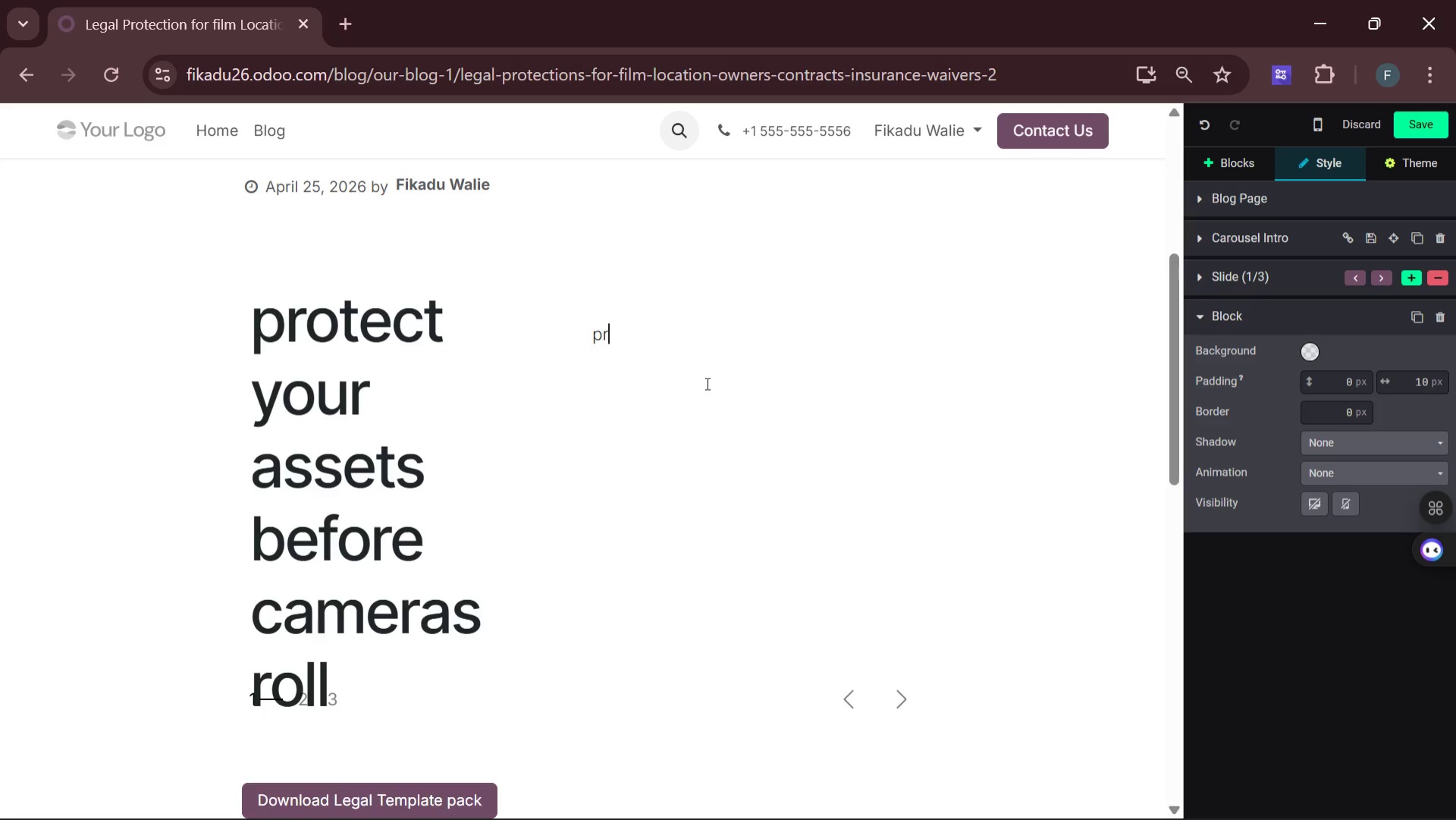 
key(Backspace)
 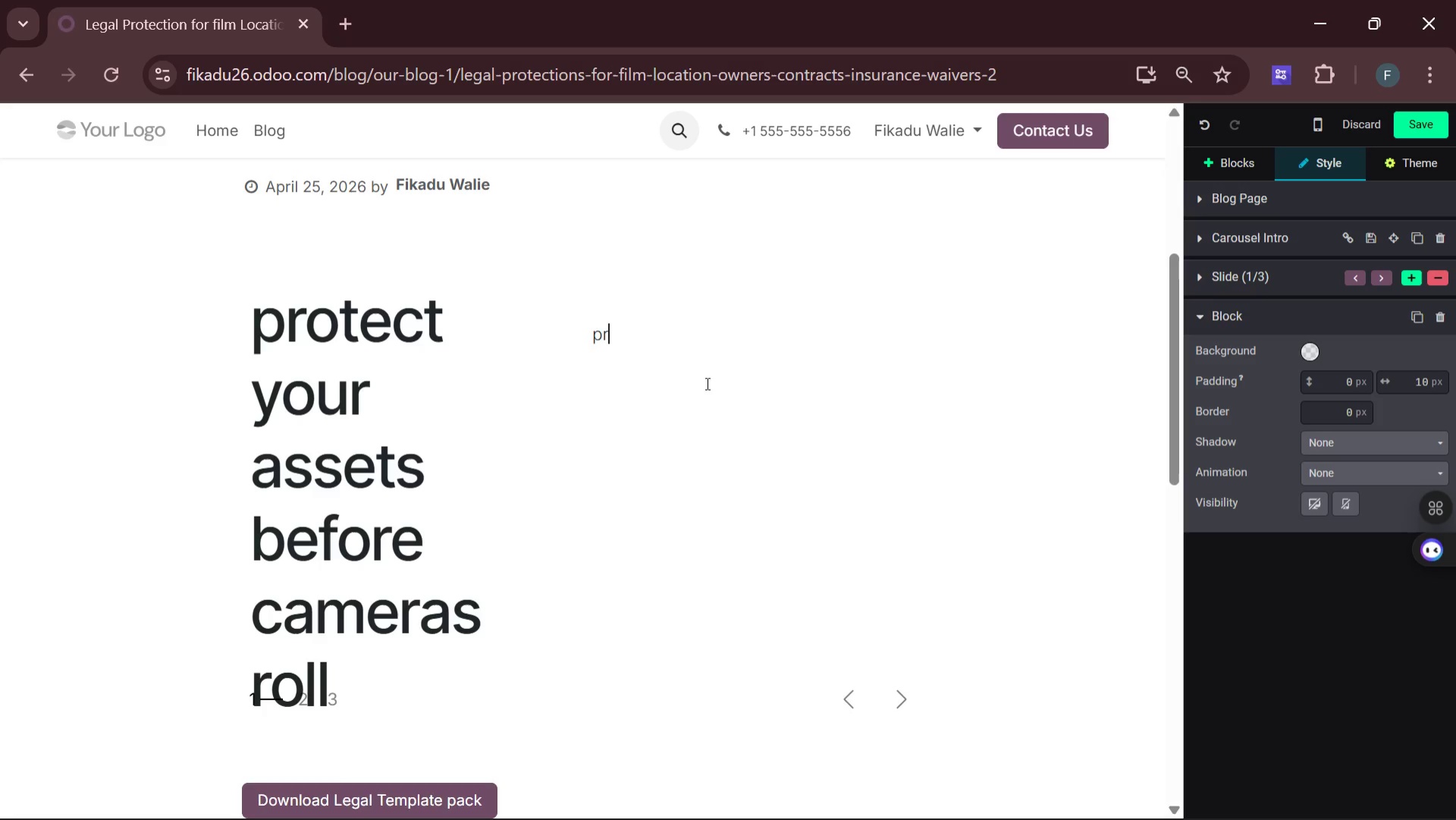 
key(Backspace)
 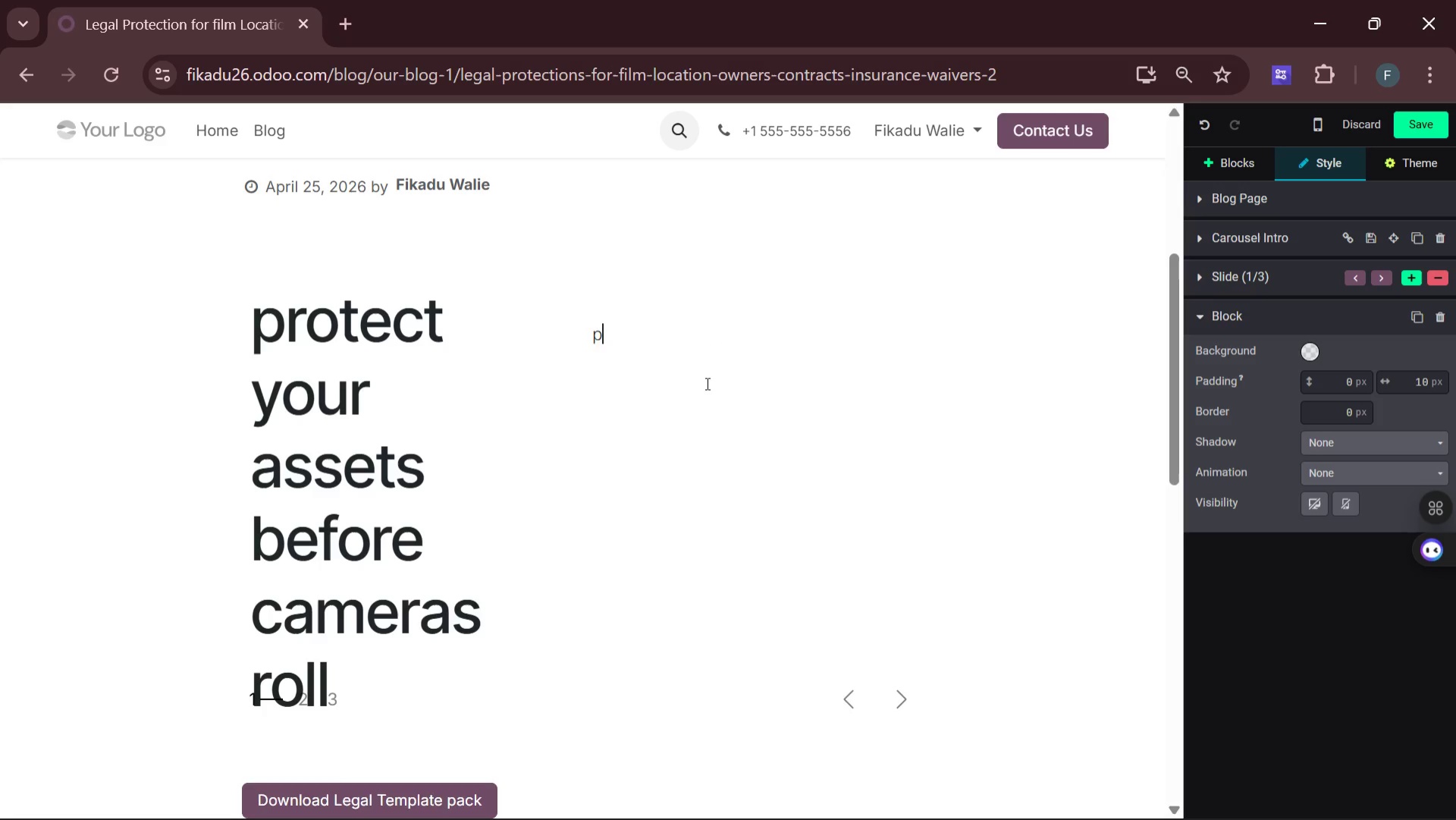 
key(Backspace)
 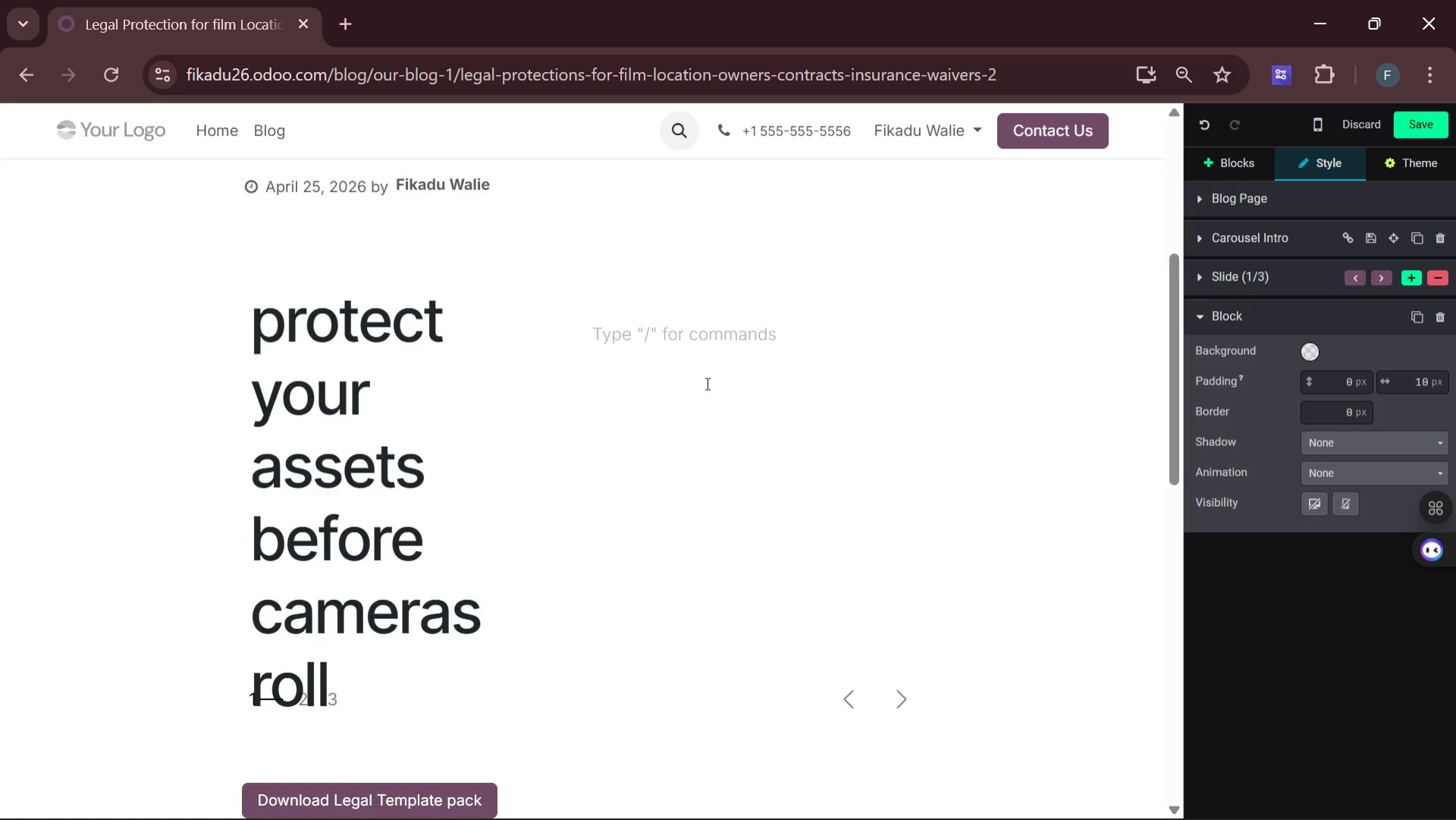 
wait(9.06)
 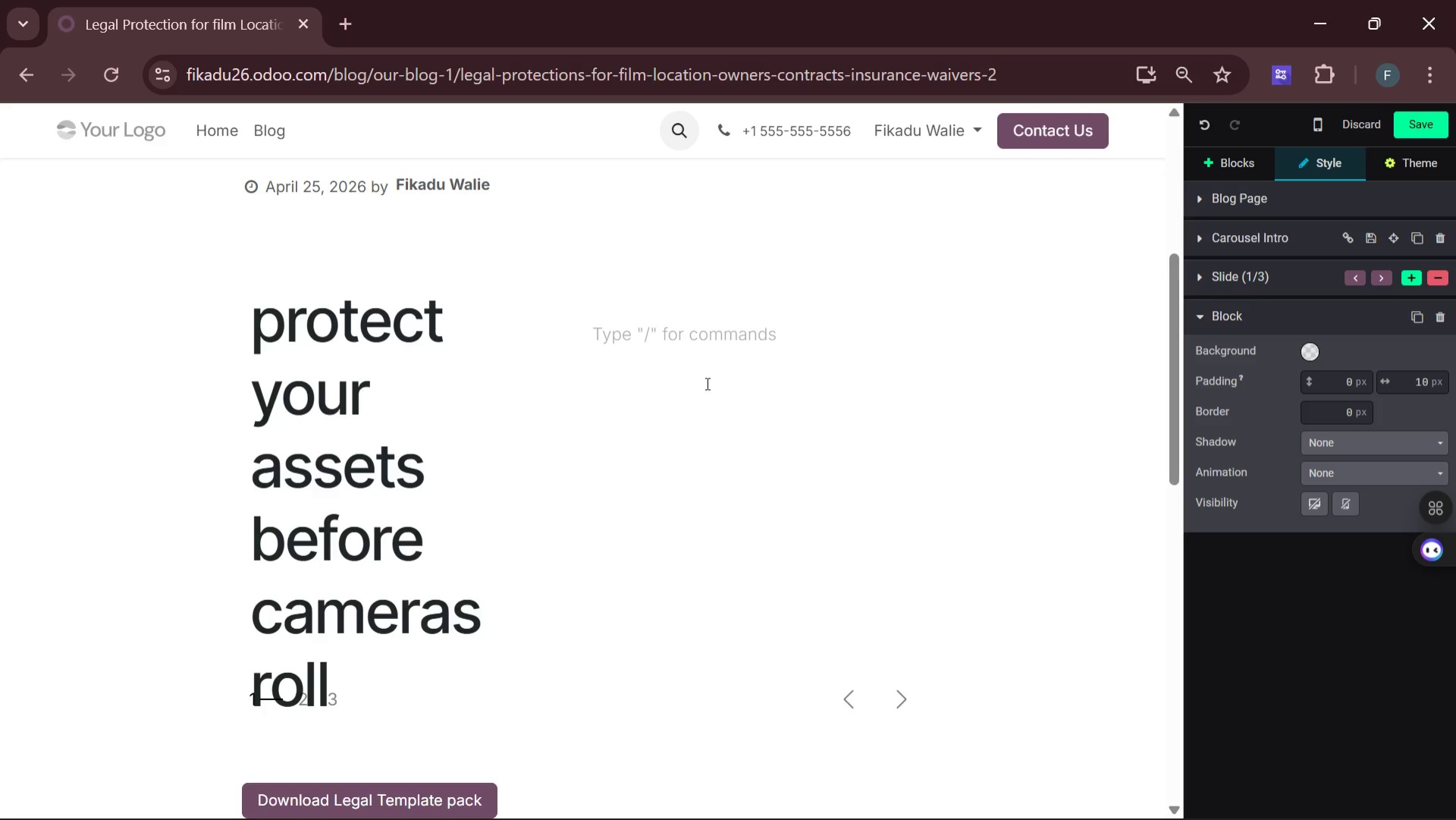 
type(contrsct lov)
key(Backspace)
type(c)
key(Backspace)
type(cstion )
 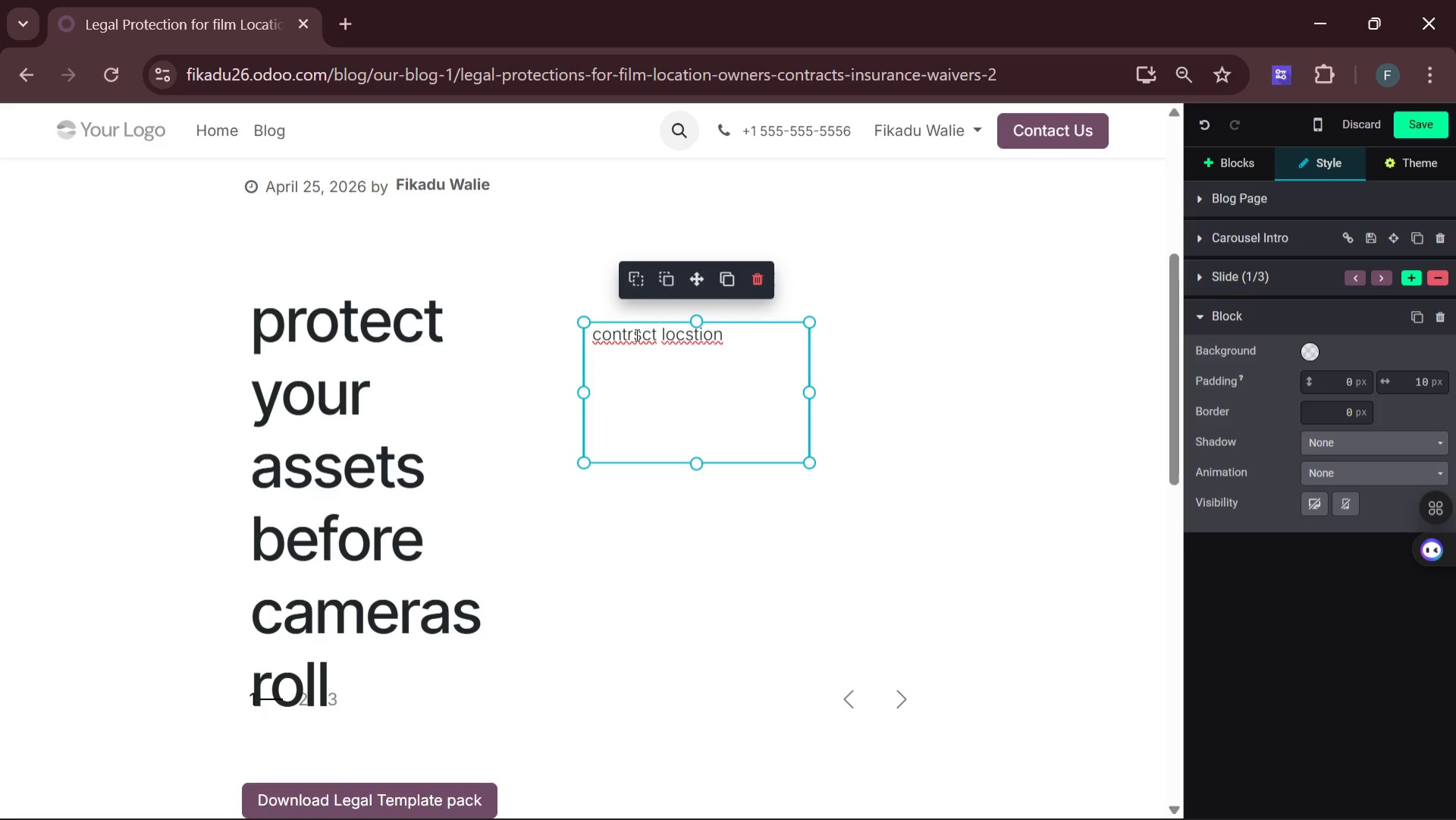 
wait(7.78)
 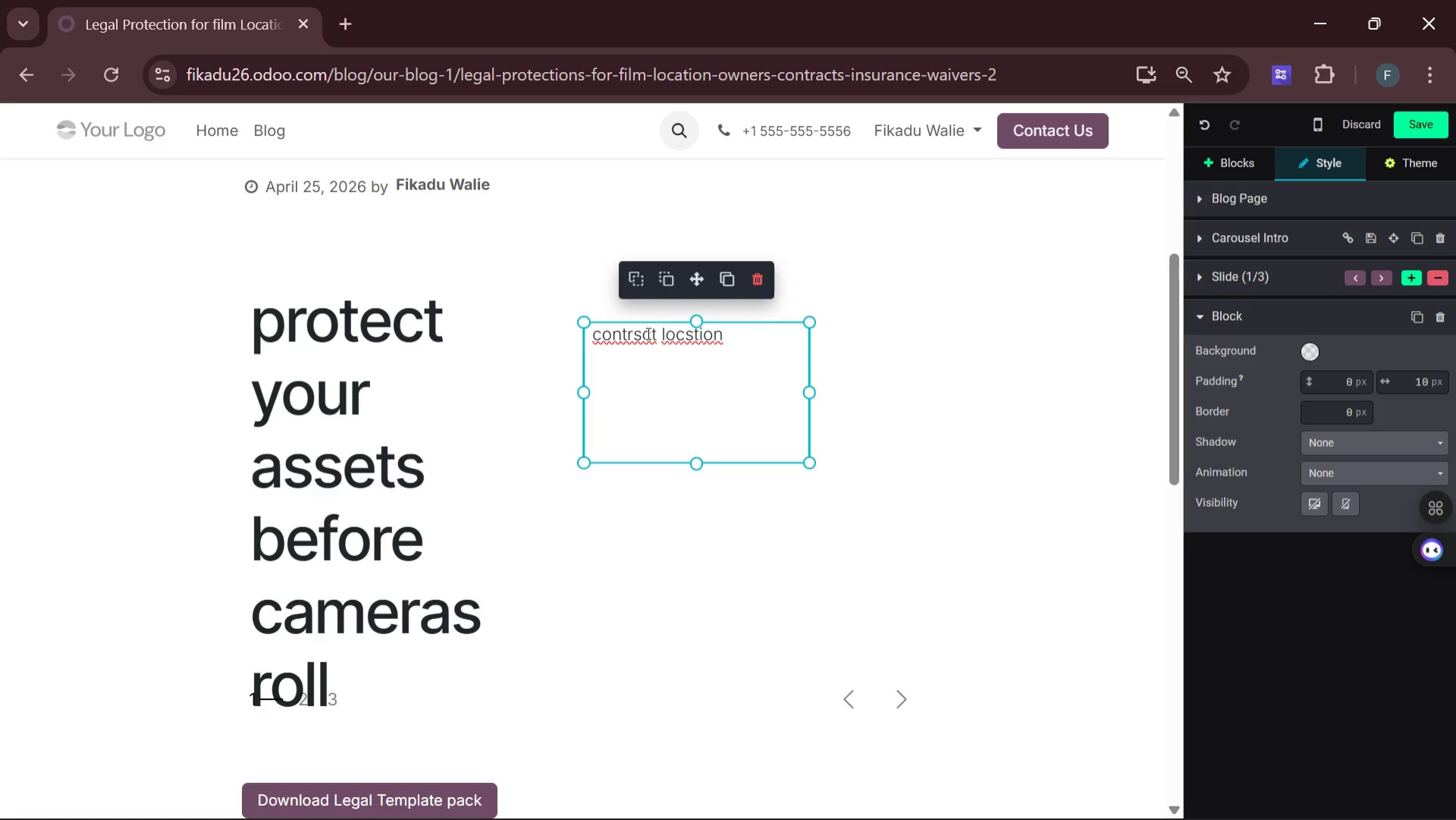 
left_click([639, 335])
 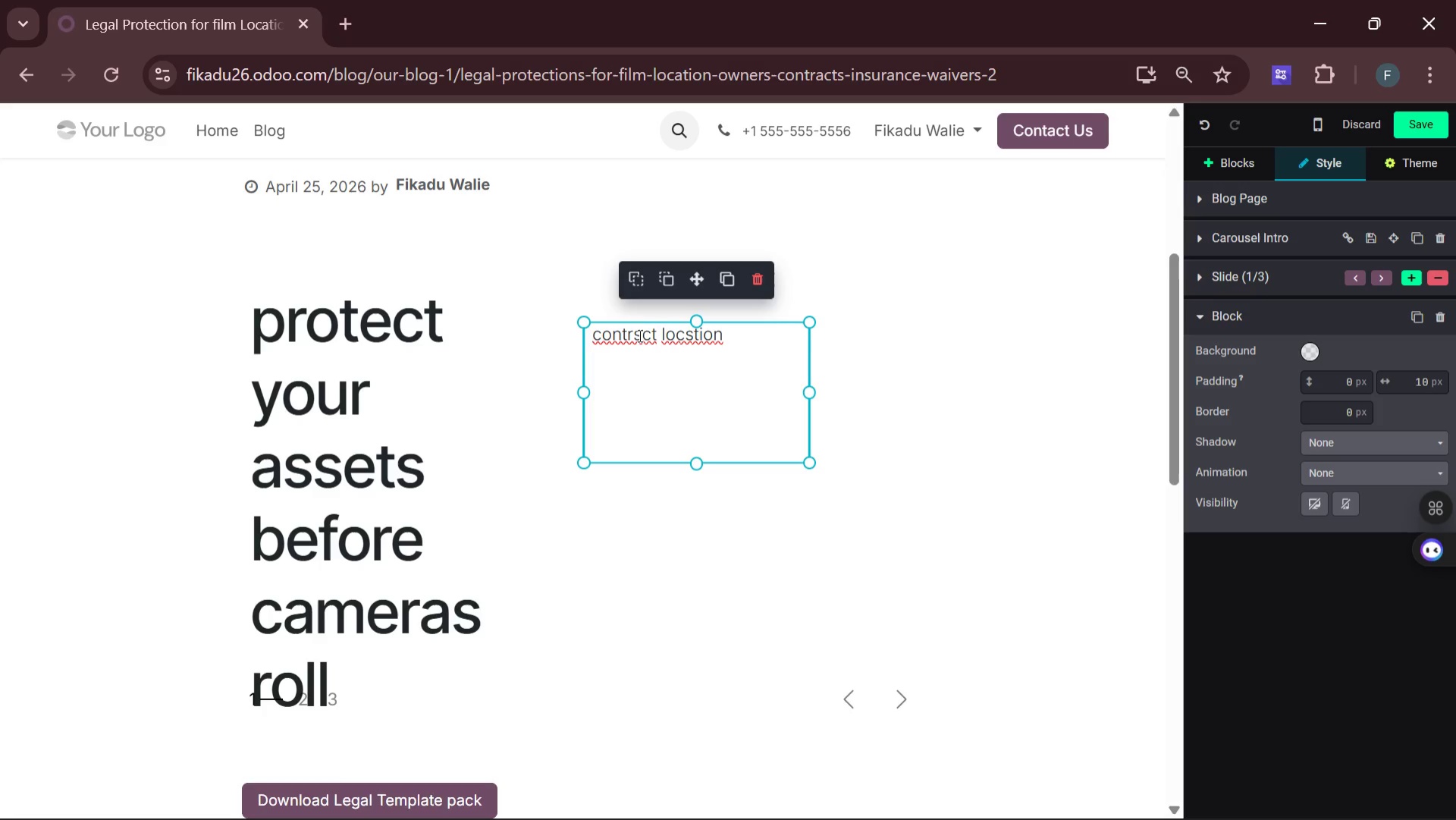 
key(Backspace)
 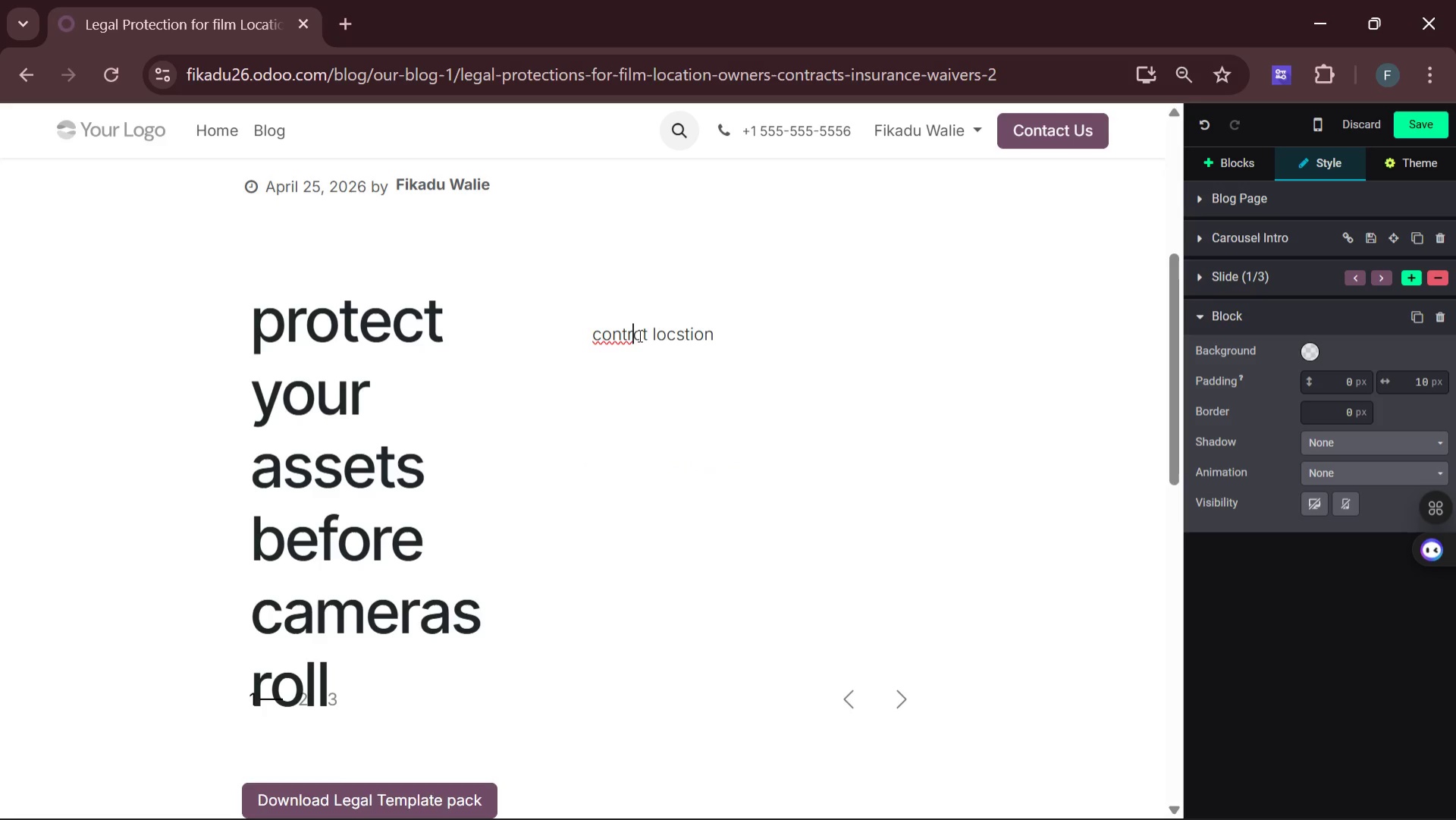 
key(A)
 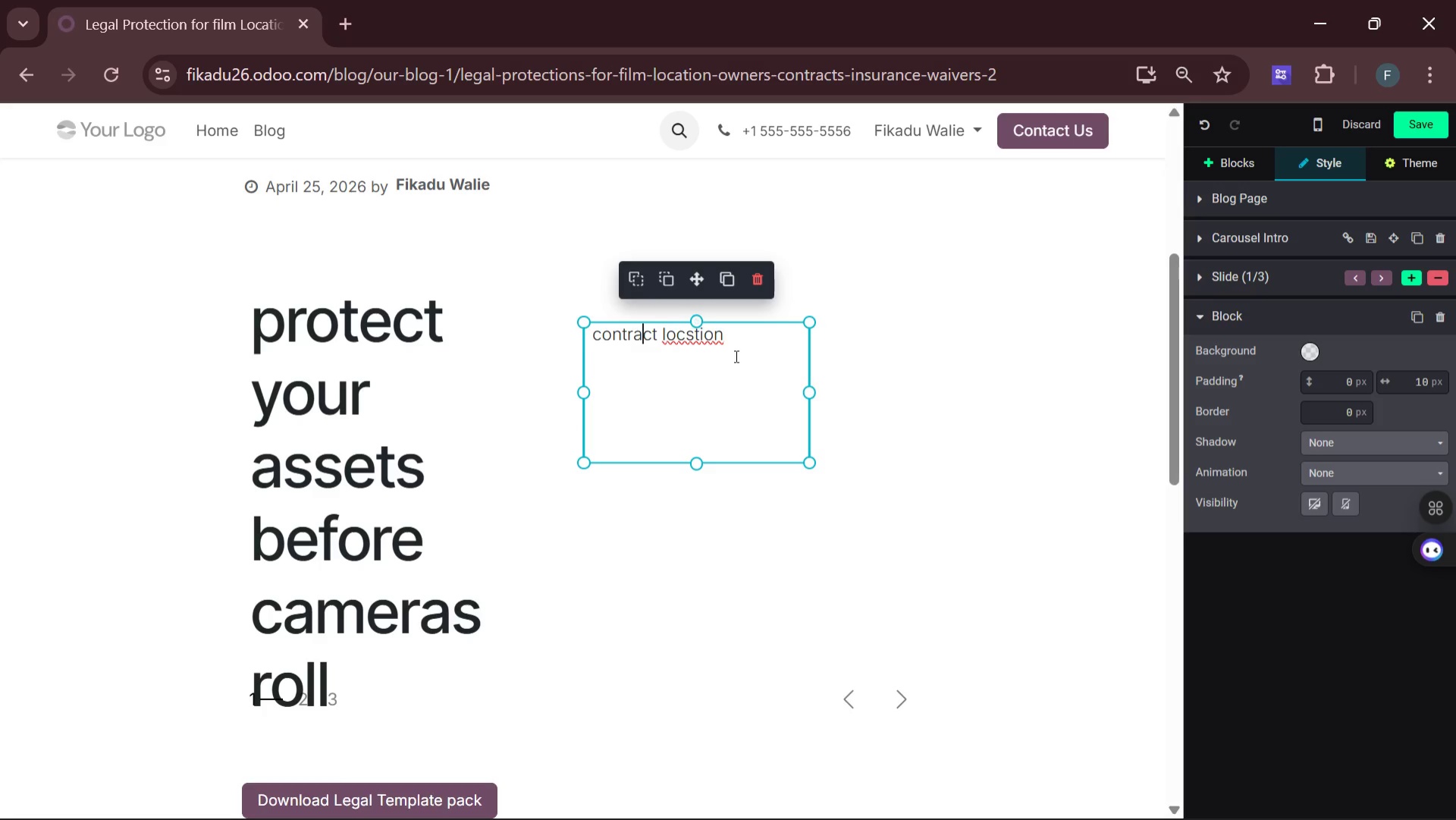 
left_click([735, 335])
 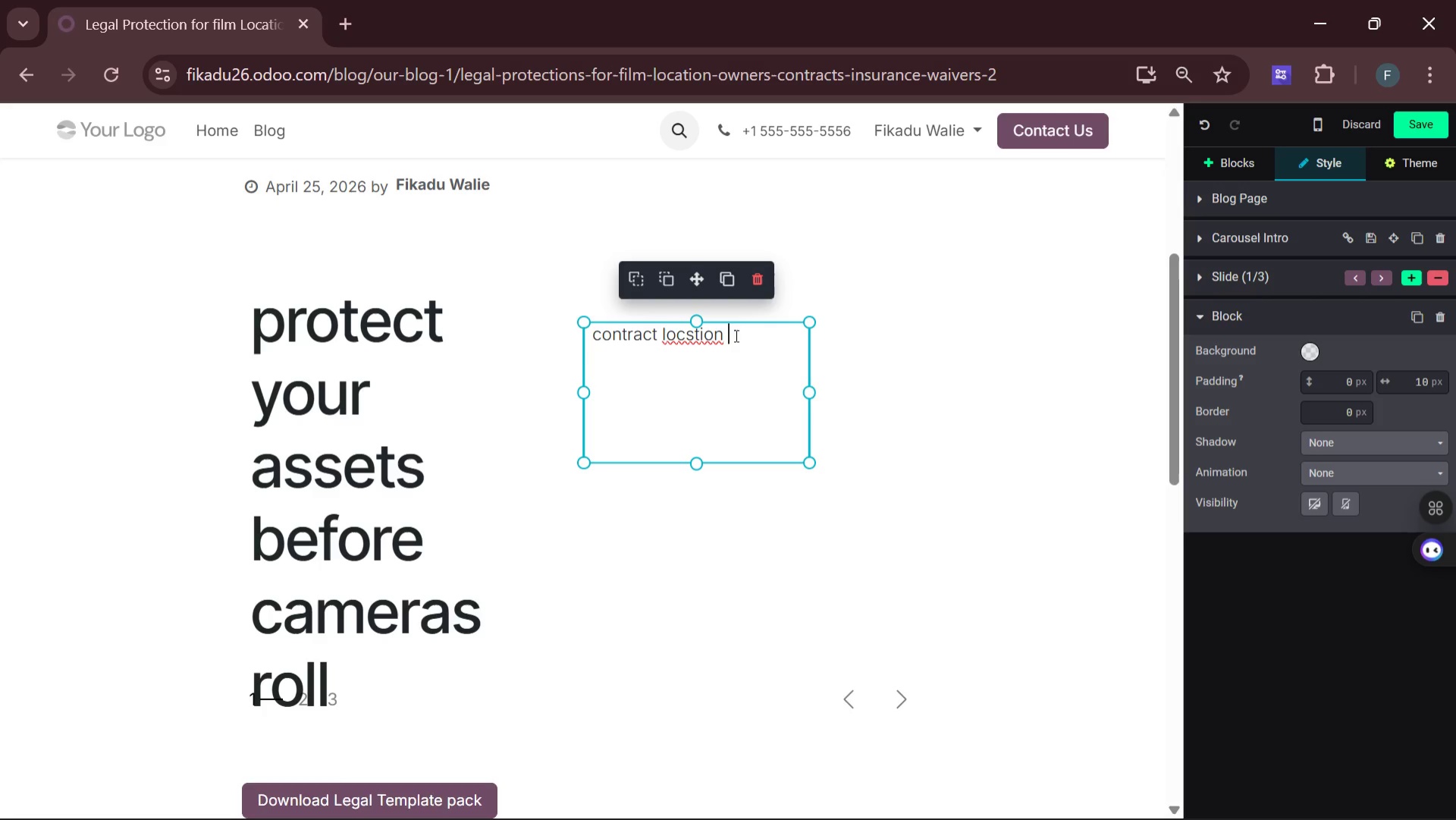 
key(Backspace)
key(Backspace)
key(Backspace)
key(Backspace)
key(Backspace)
key(Backspace)
type(ation )
 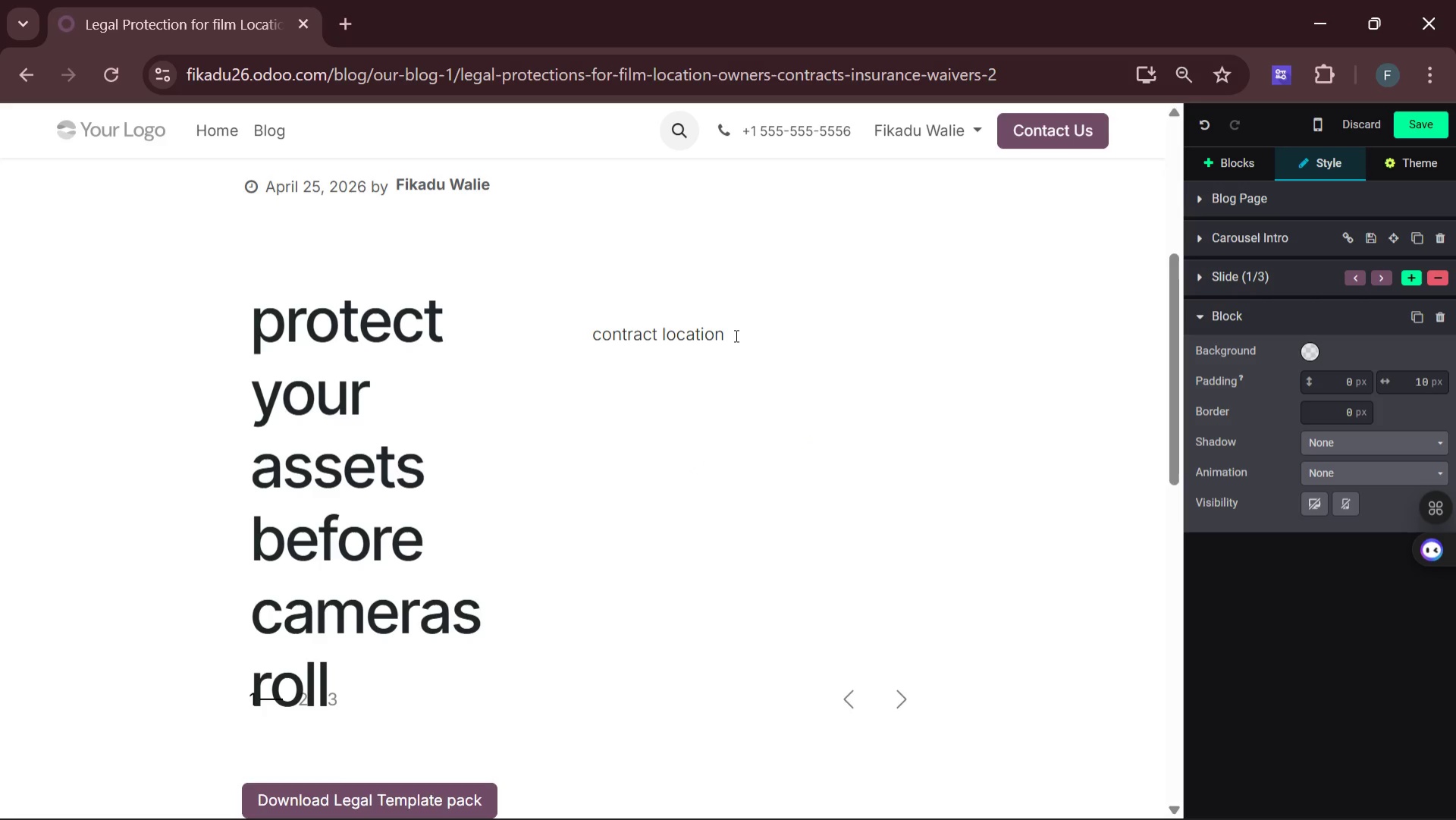 
wait(5.41)
 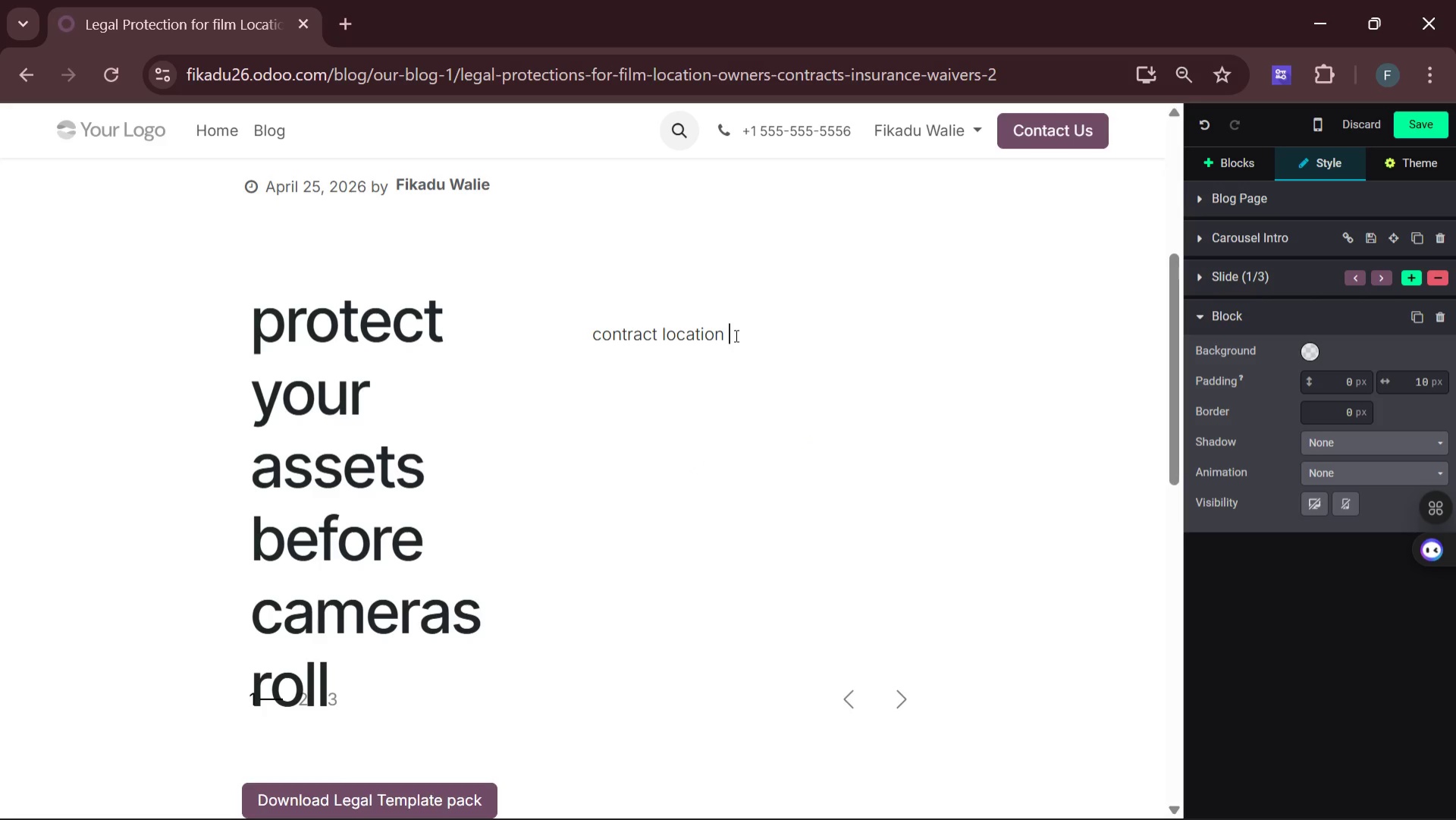 
type(agreement )
key(Backspace)
type(s and insurances must-haves )
 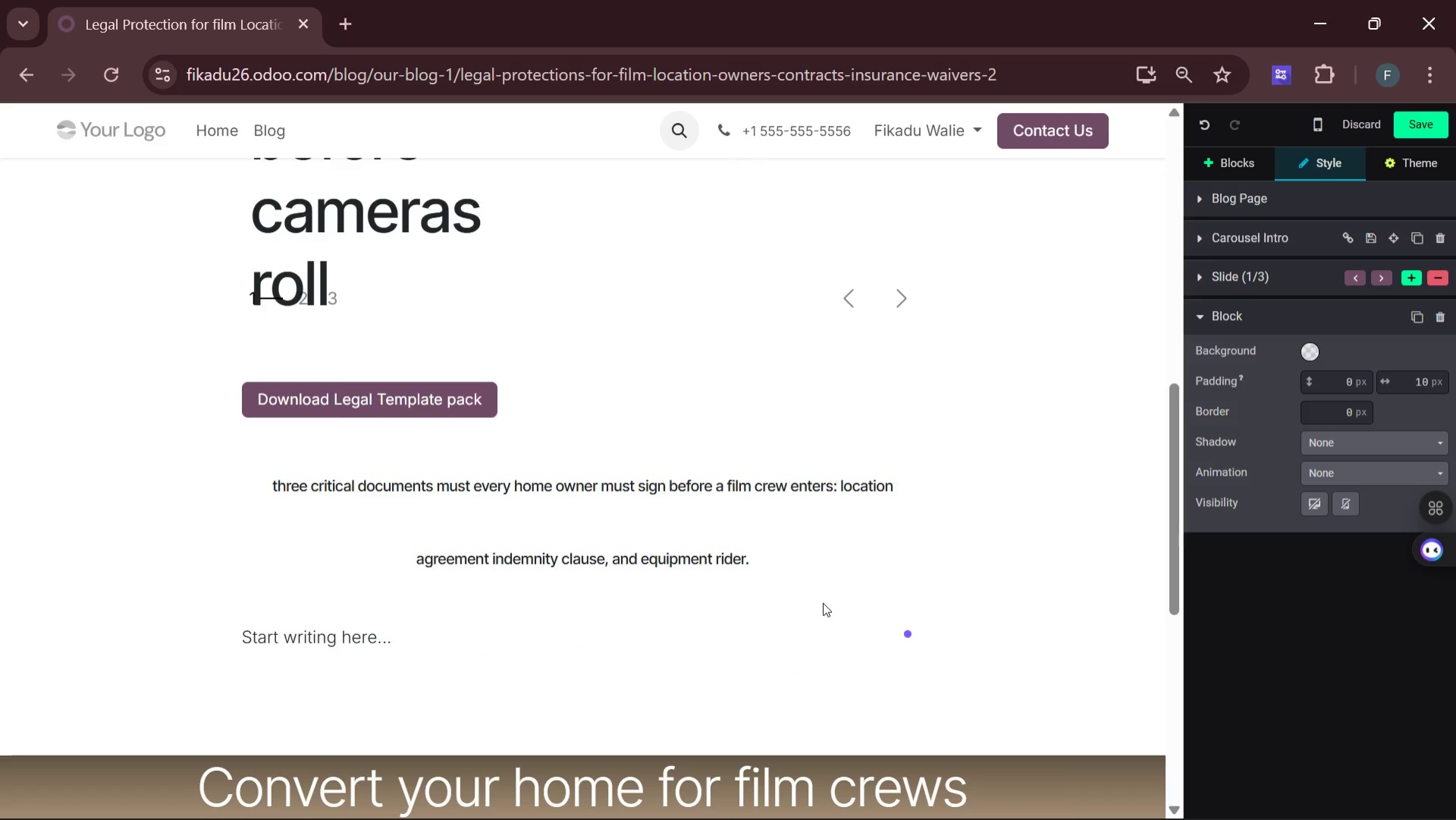 
wait(60.17)
 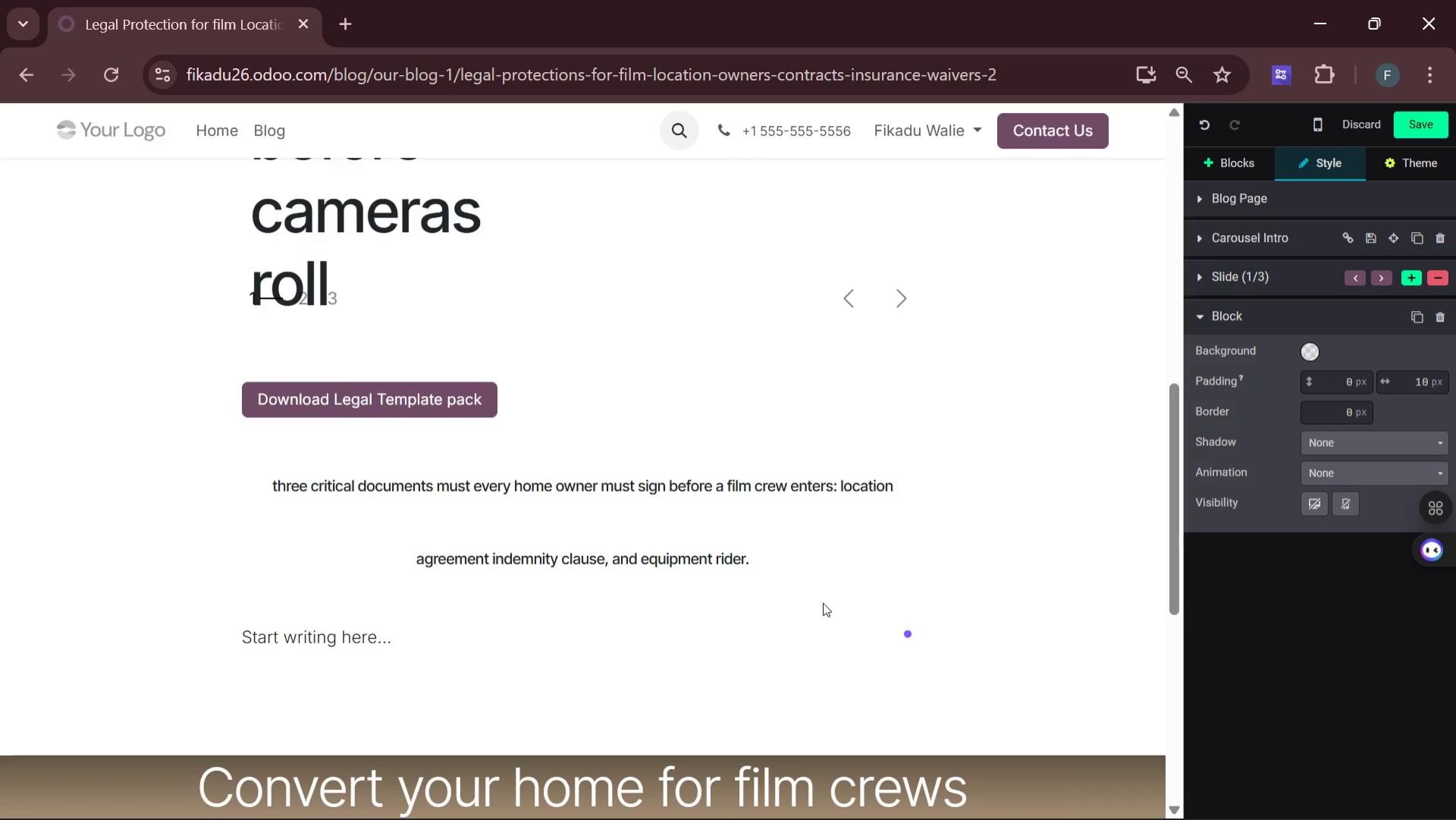 
left_click([1231, 158])
 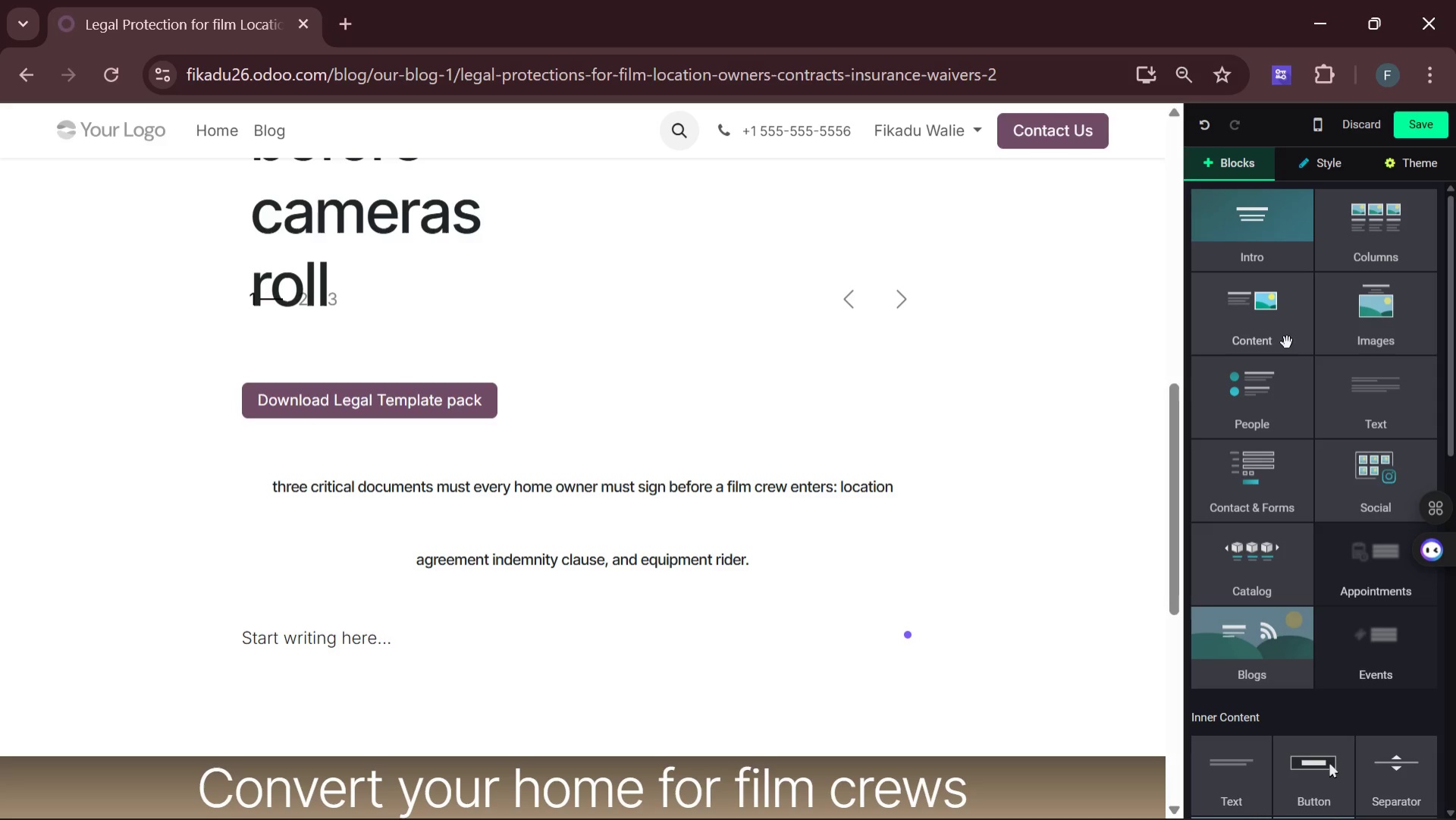 
mouse_move([1316, 410])
 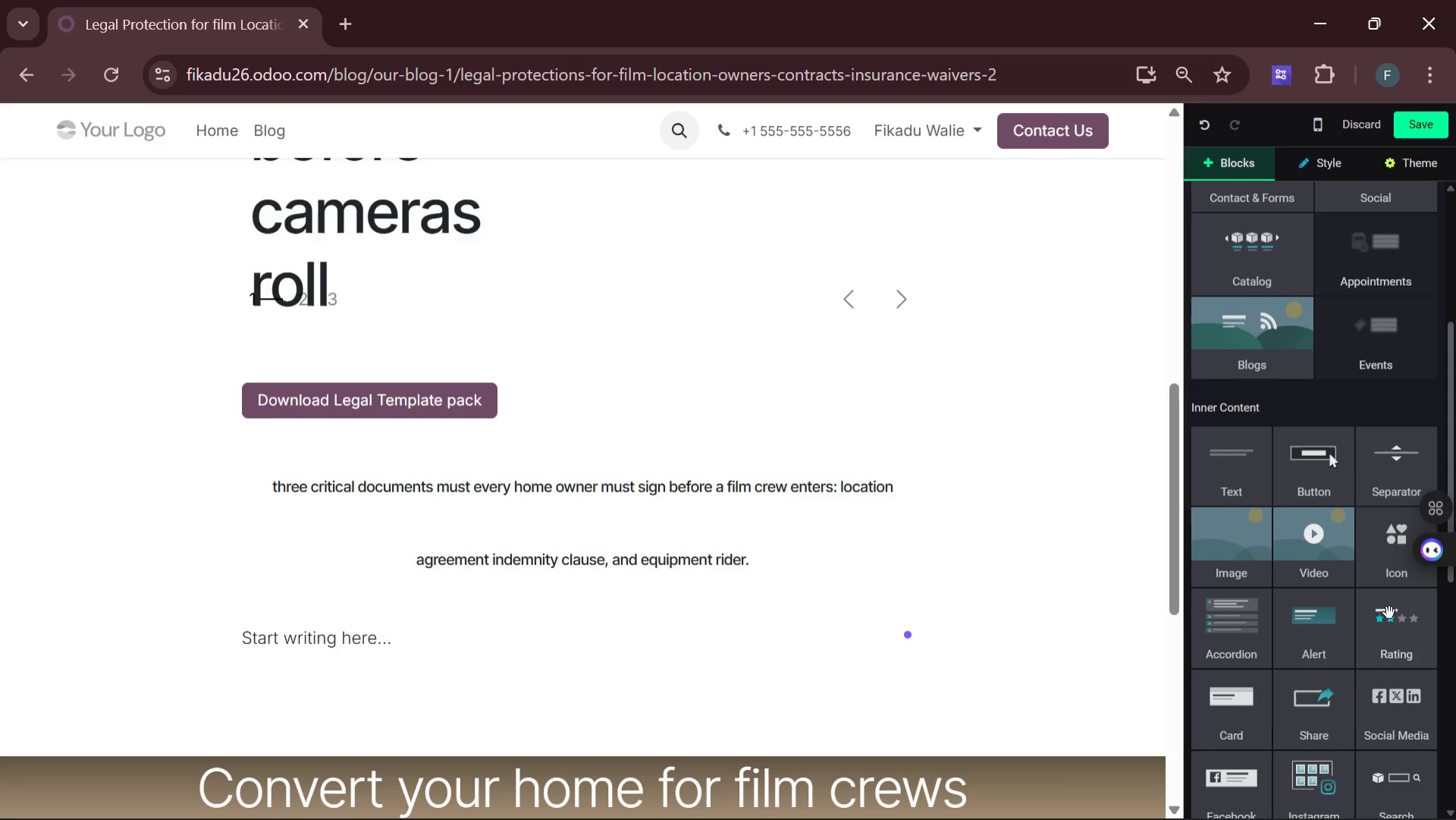 
wait(20.64)
 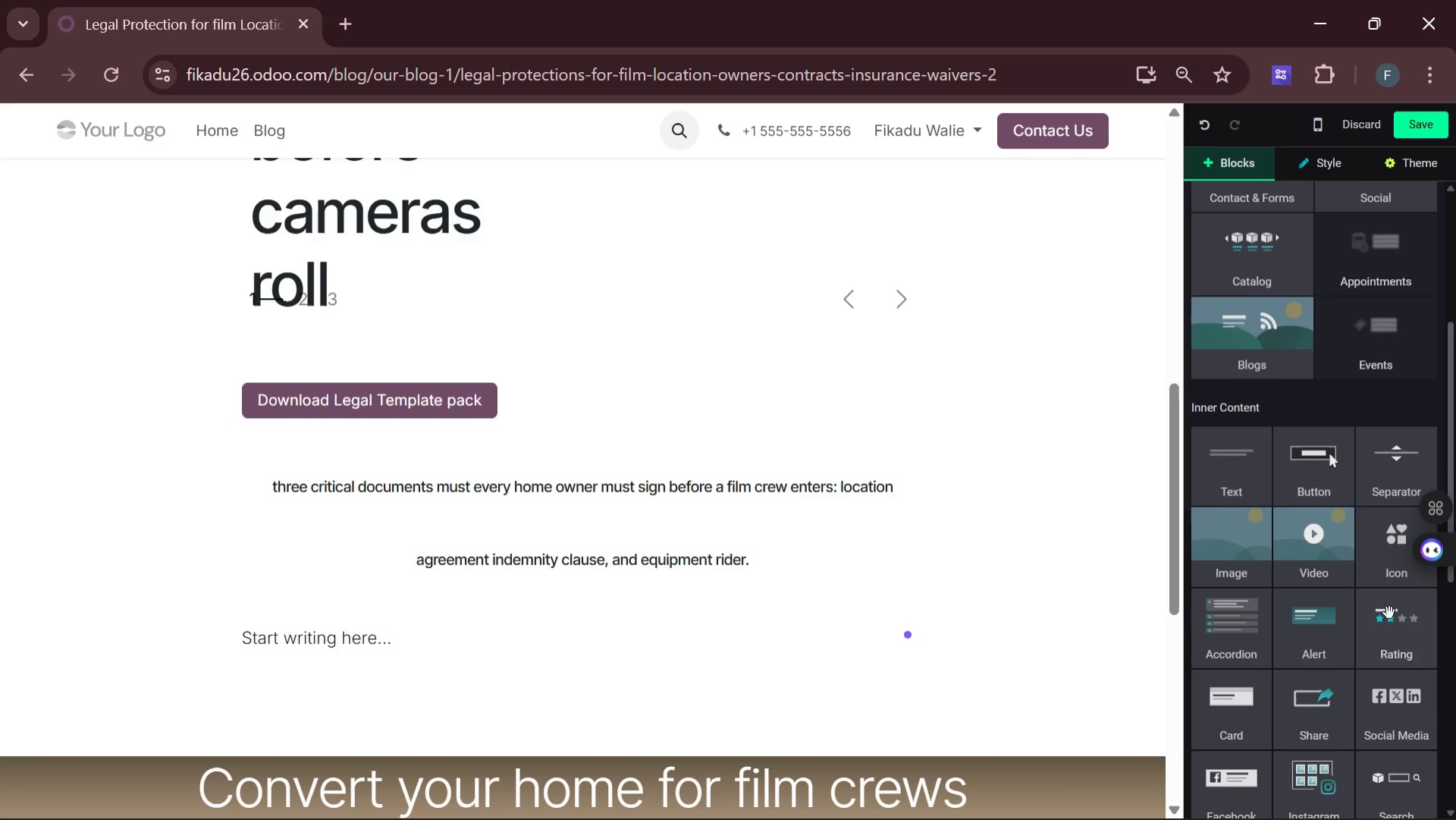 
mouse_move([1367, 495])
 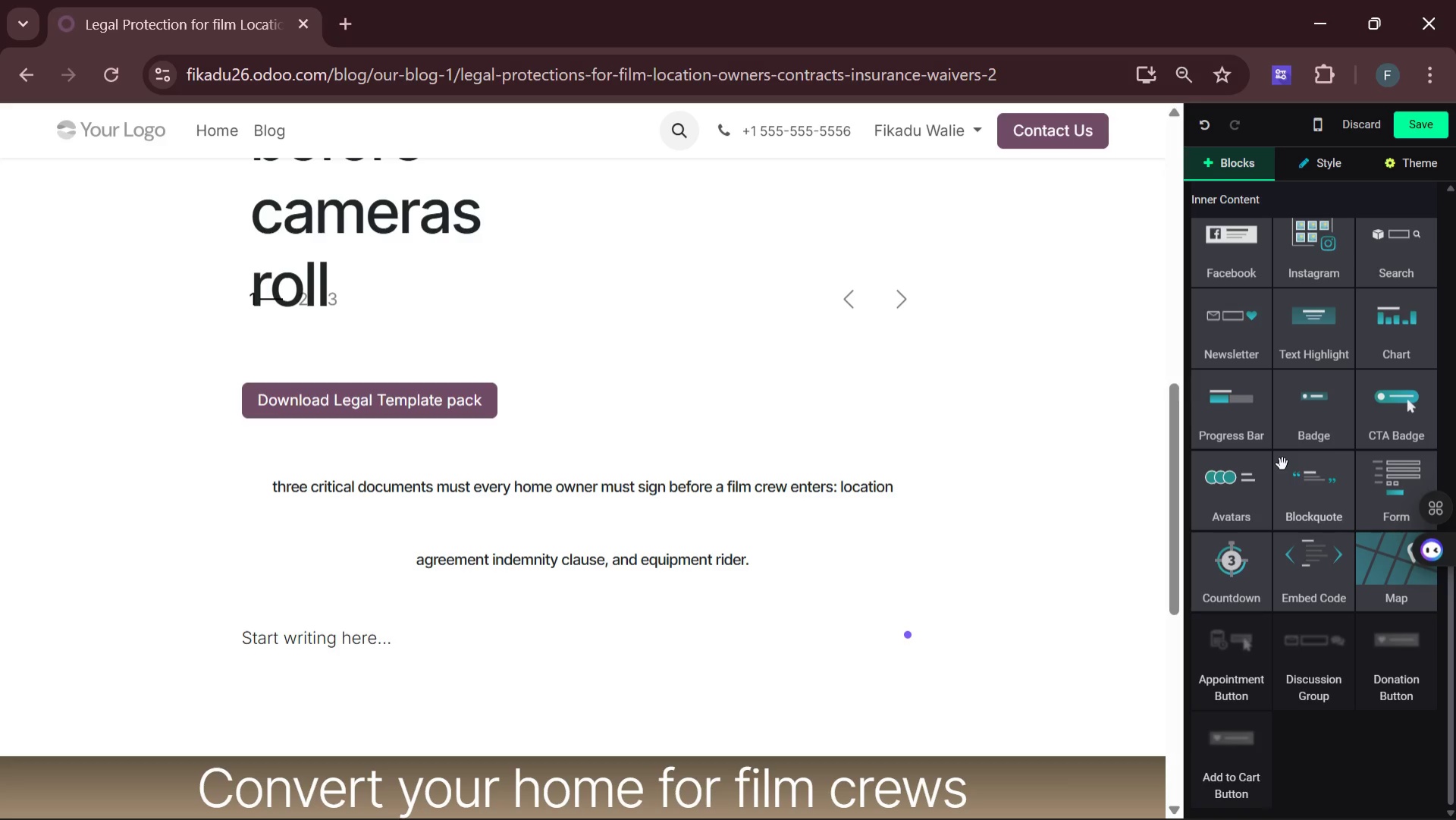 
wait(7.24)
 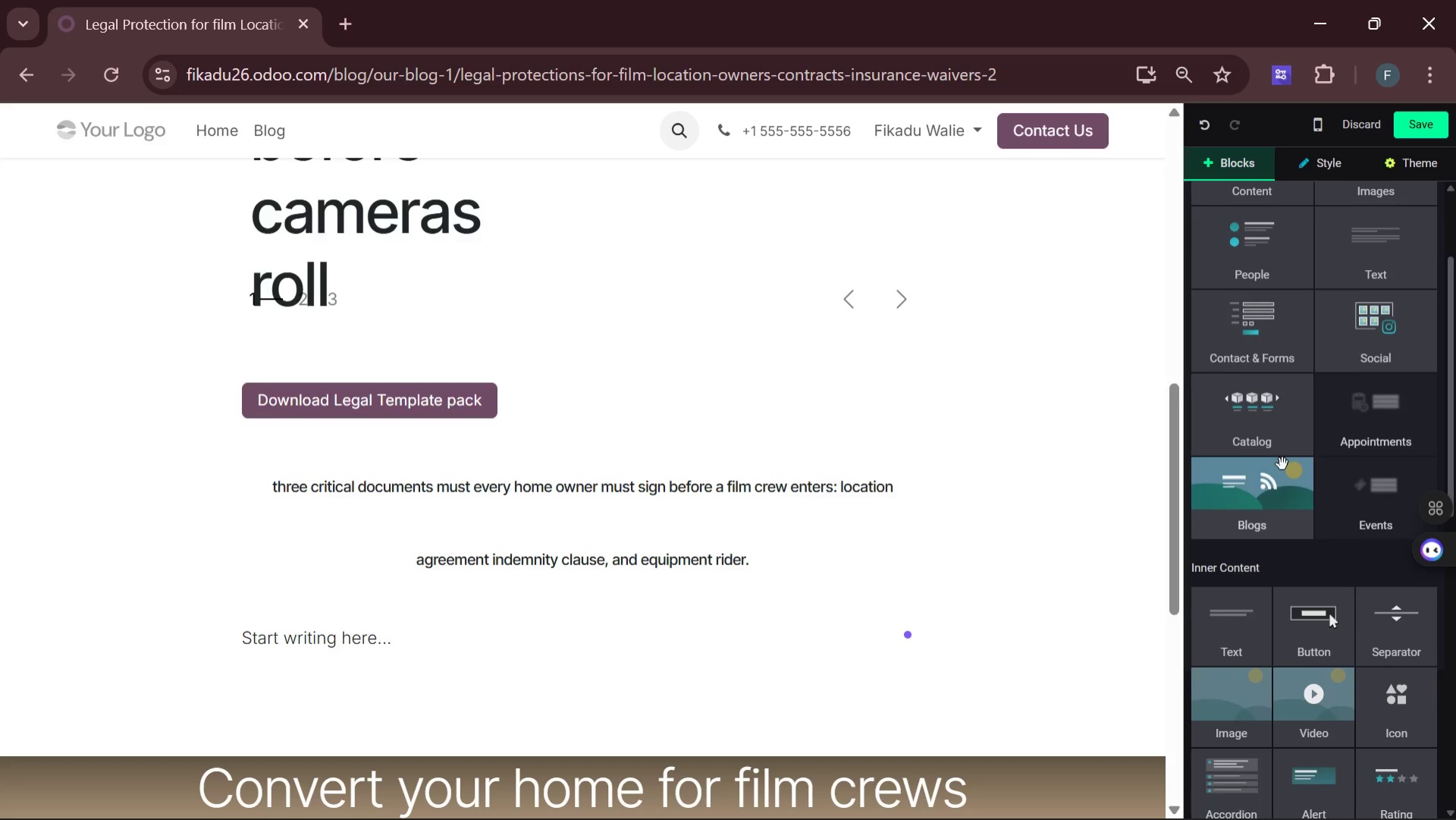 
mouse_move([1341, 630])
 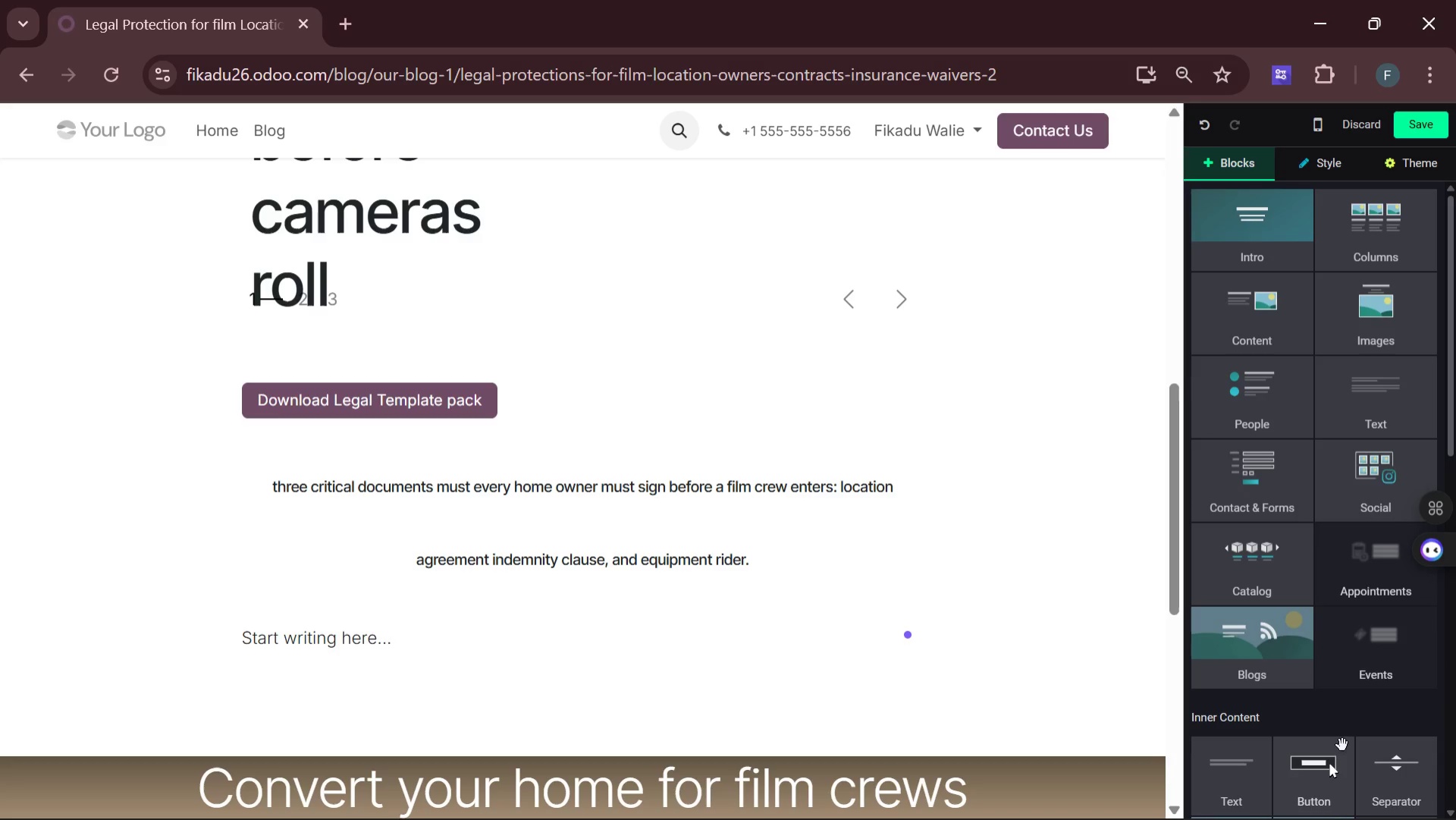 
wait(6.82)
 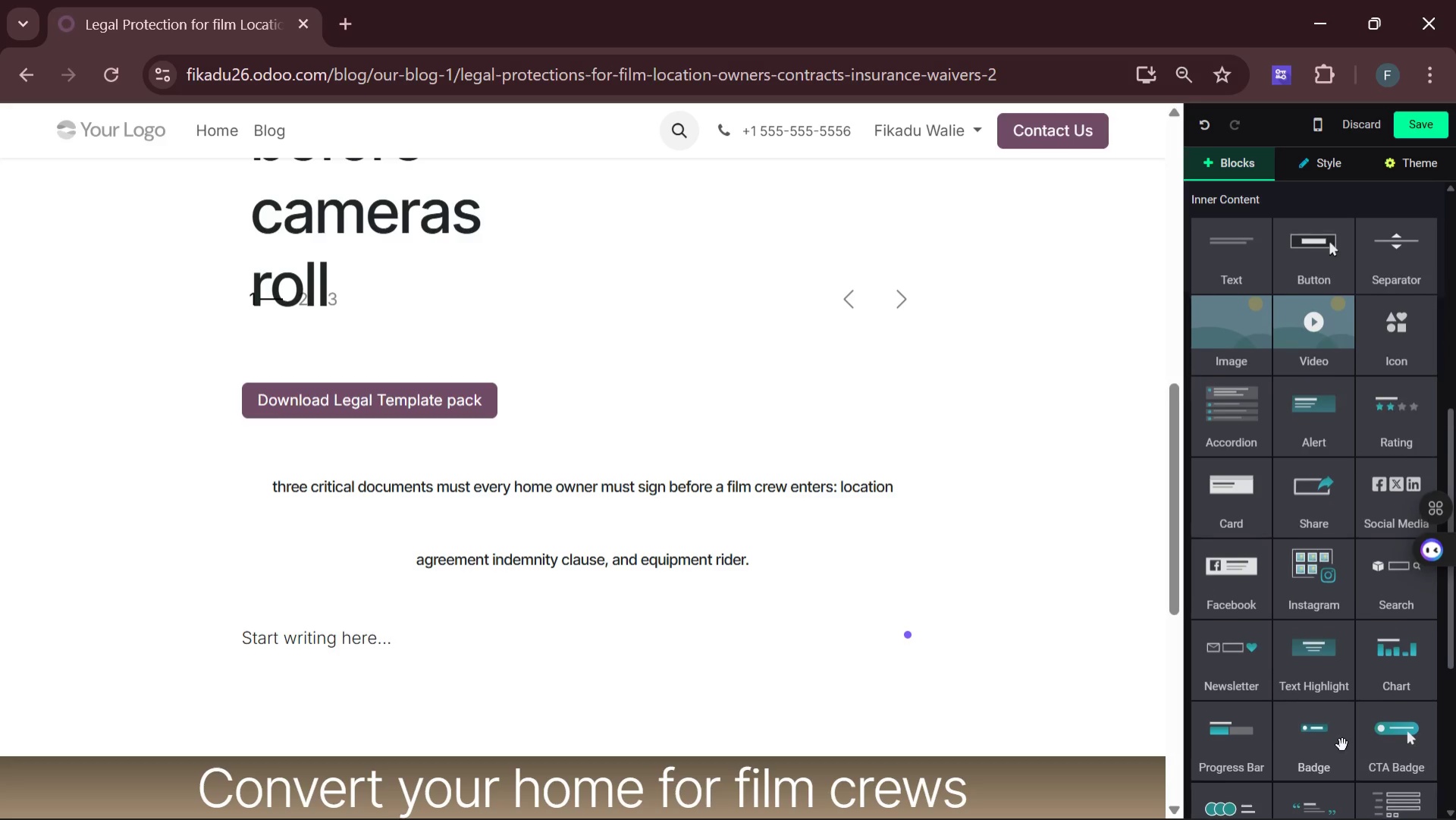 
left_click([826, 276])
 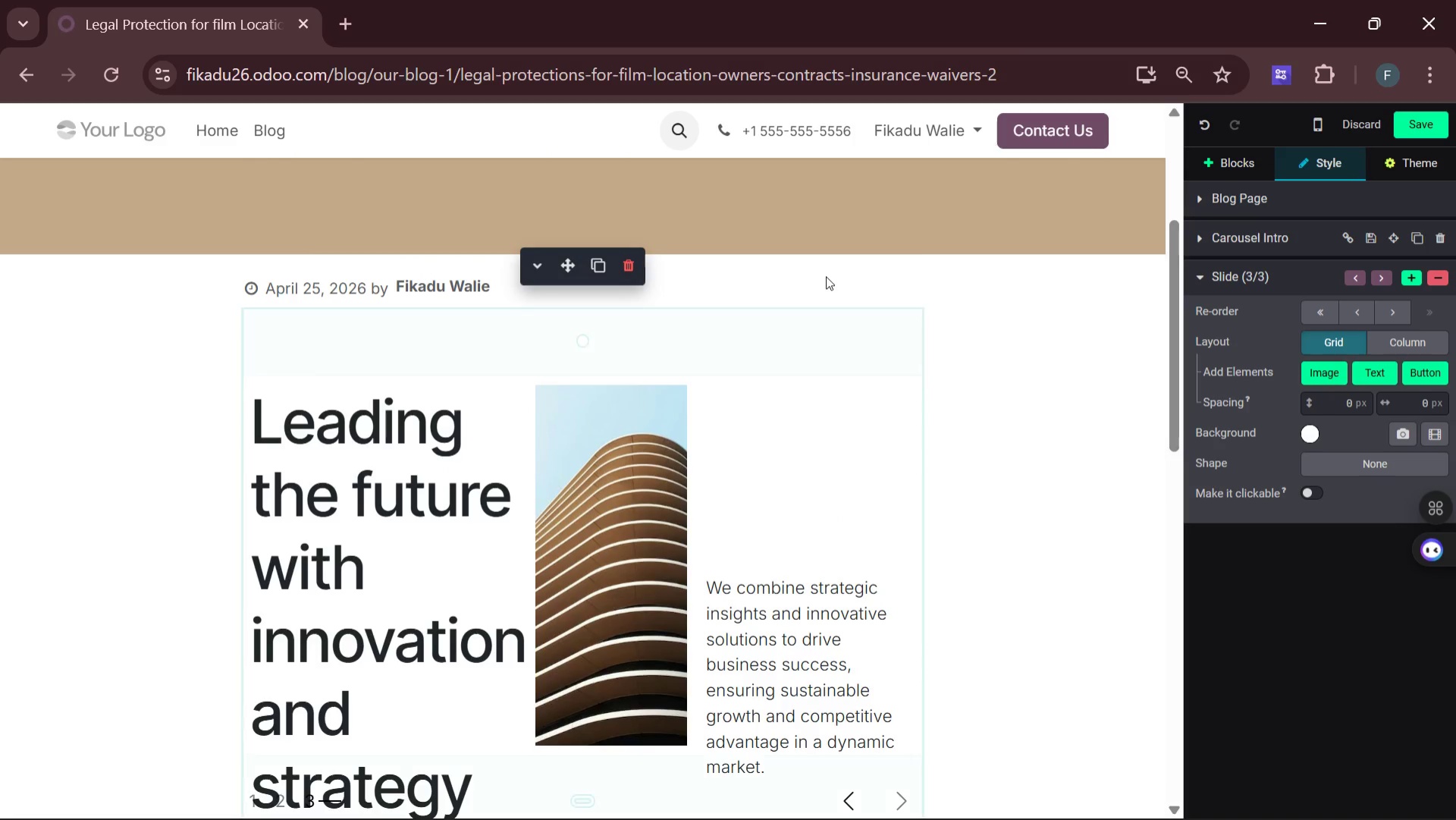 
wait(8.88)
 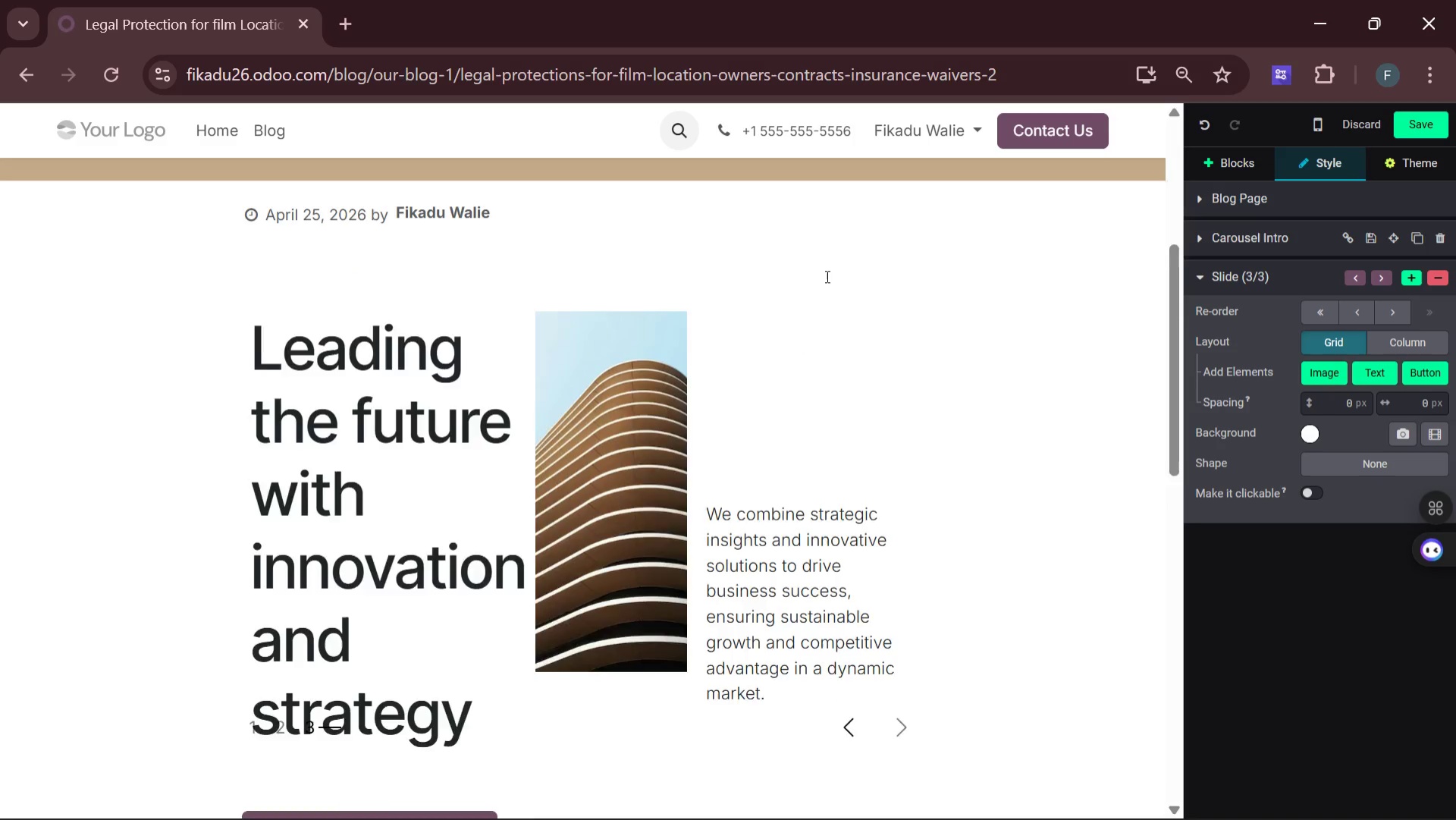 
key(Control+Z)
 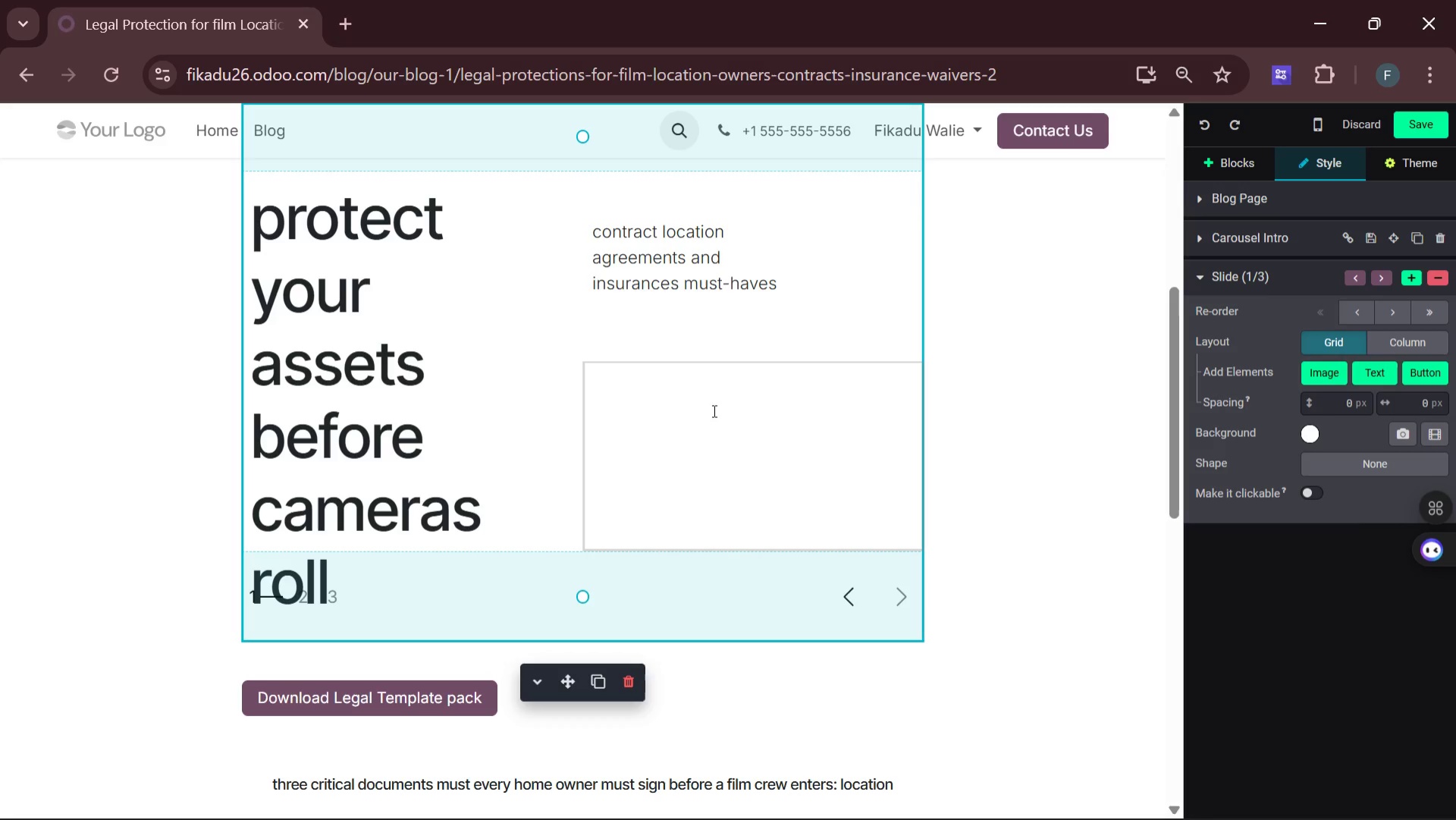 
left_click([766, 267])
 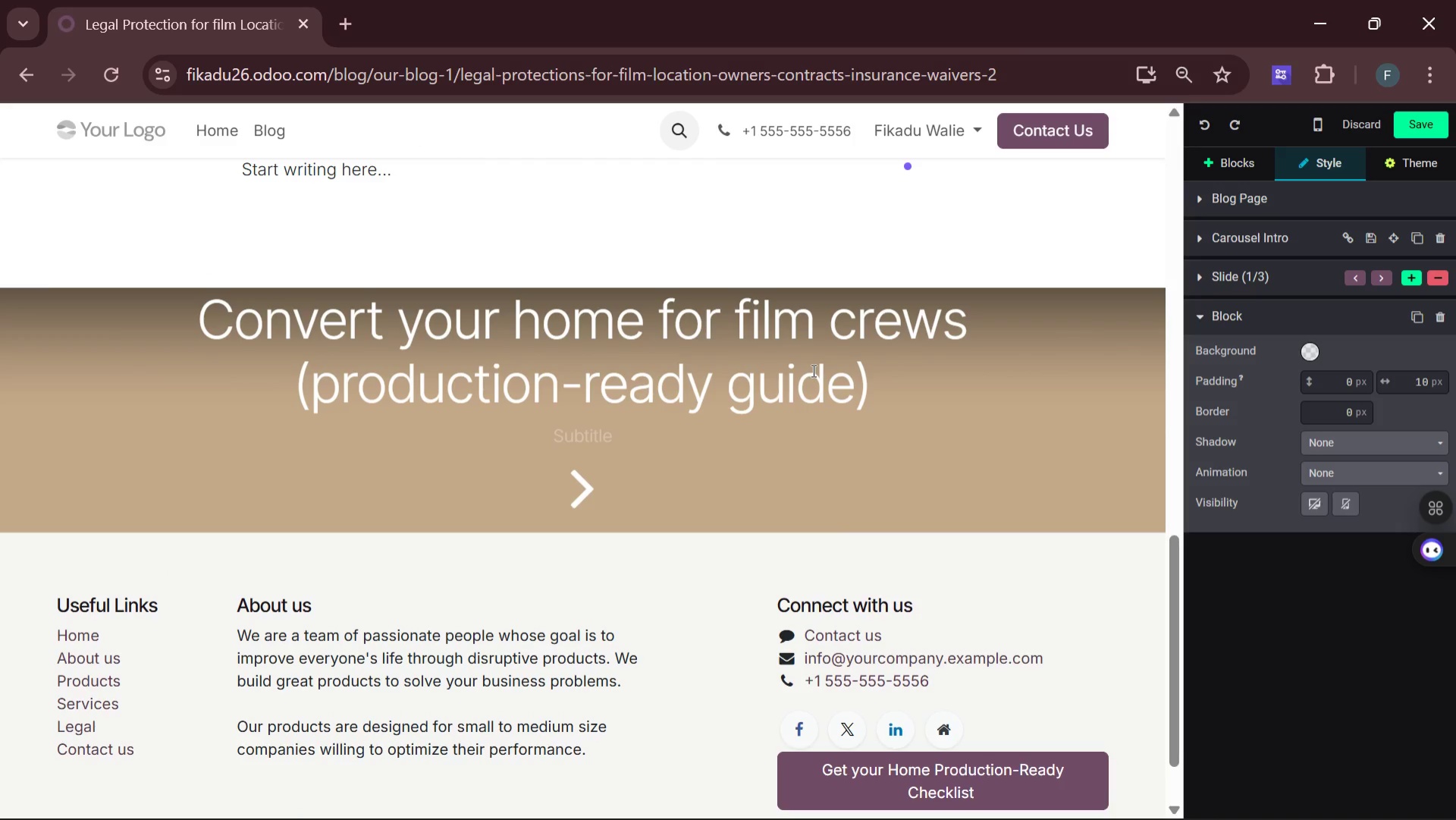 
wait(26.33)
 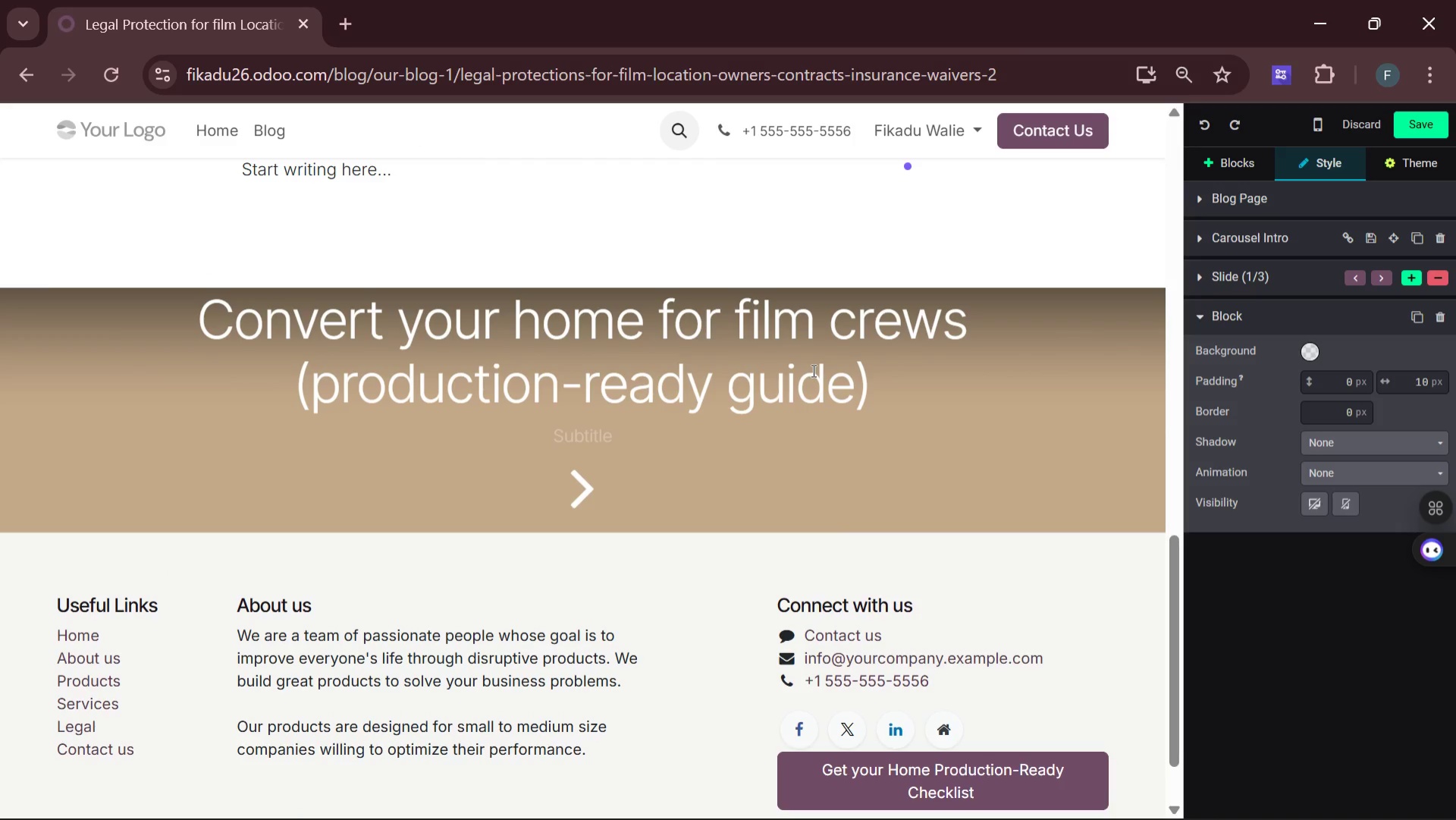 
left_click([1019, 725])
 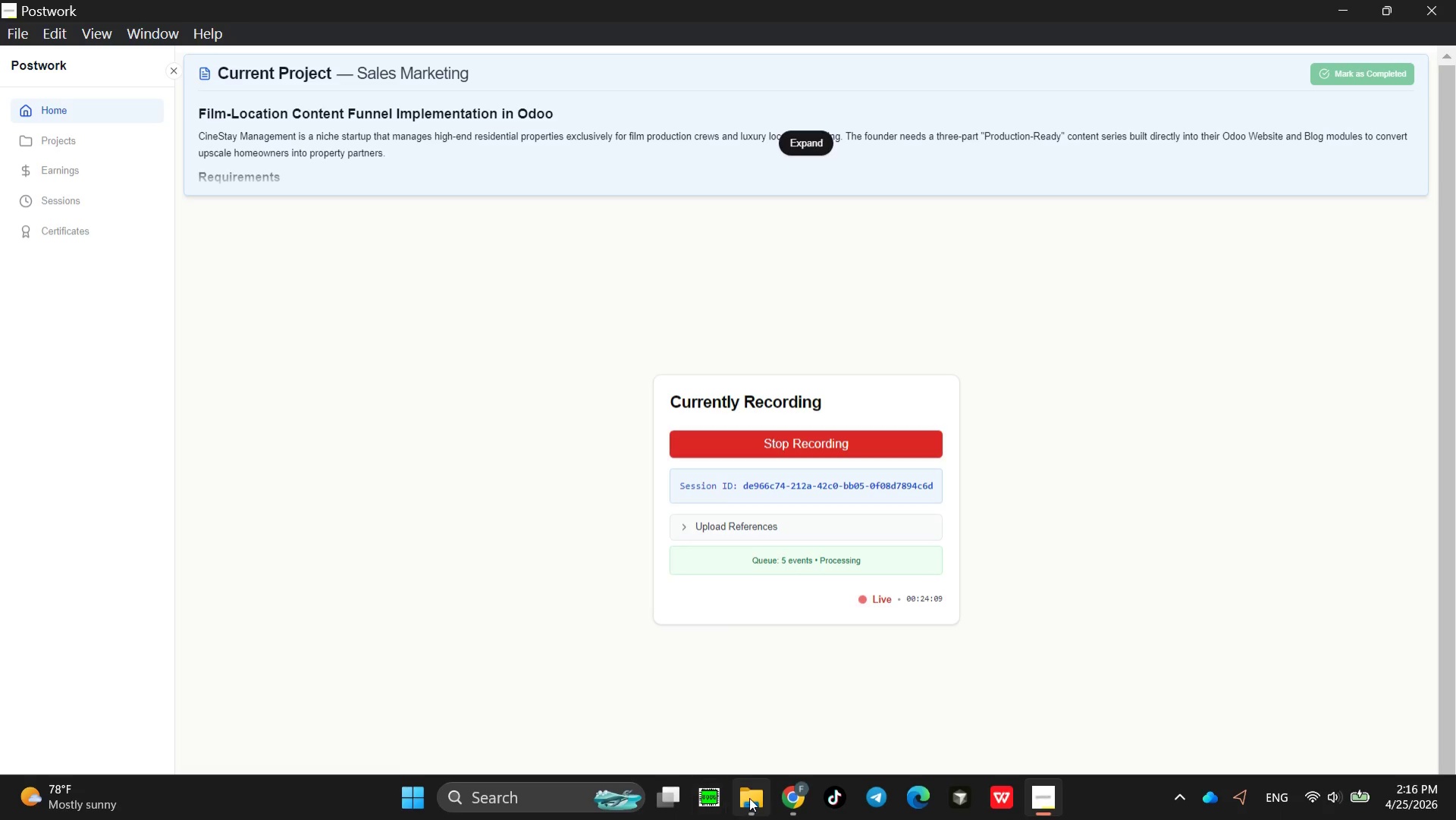 
left_click([763, 741])
 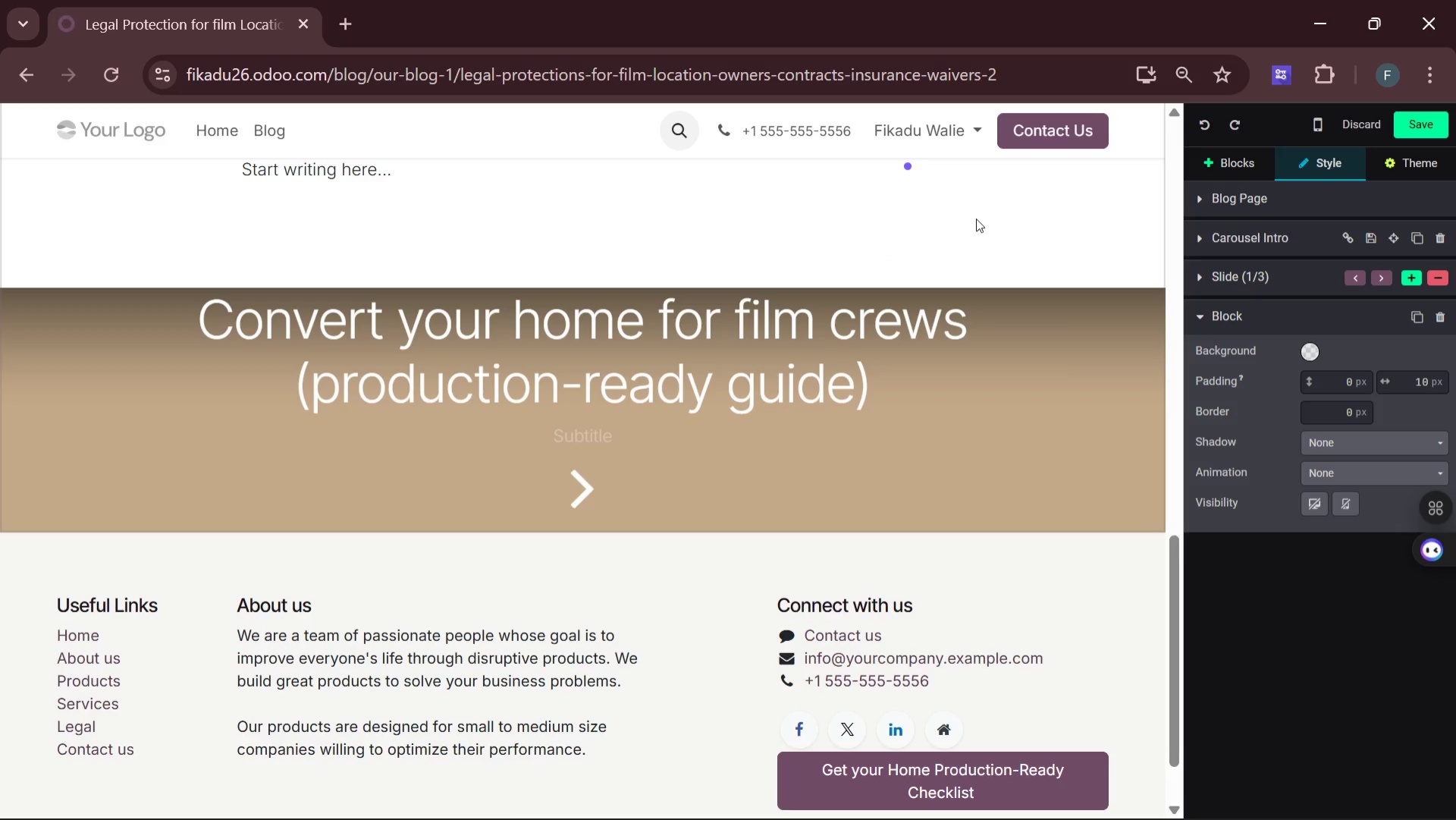 
wait(6.44)
 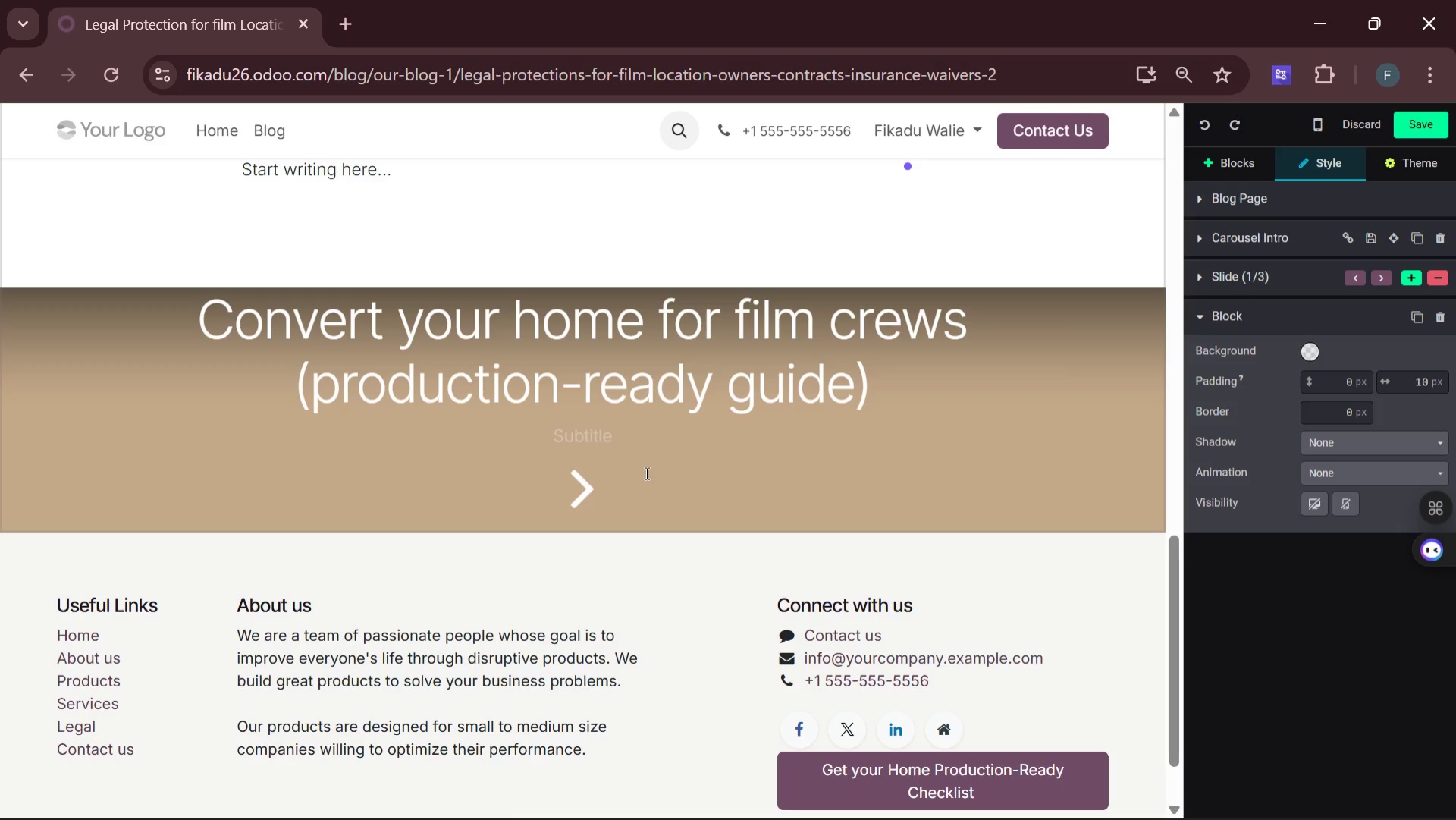 
left_click([1216, 168])
 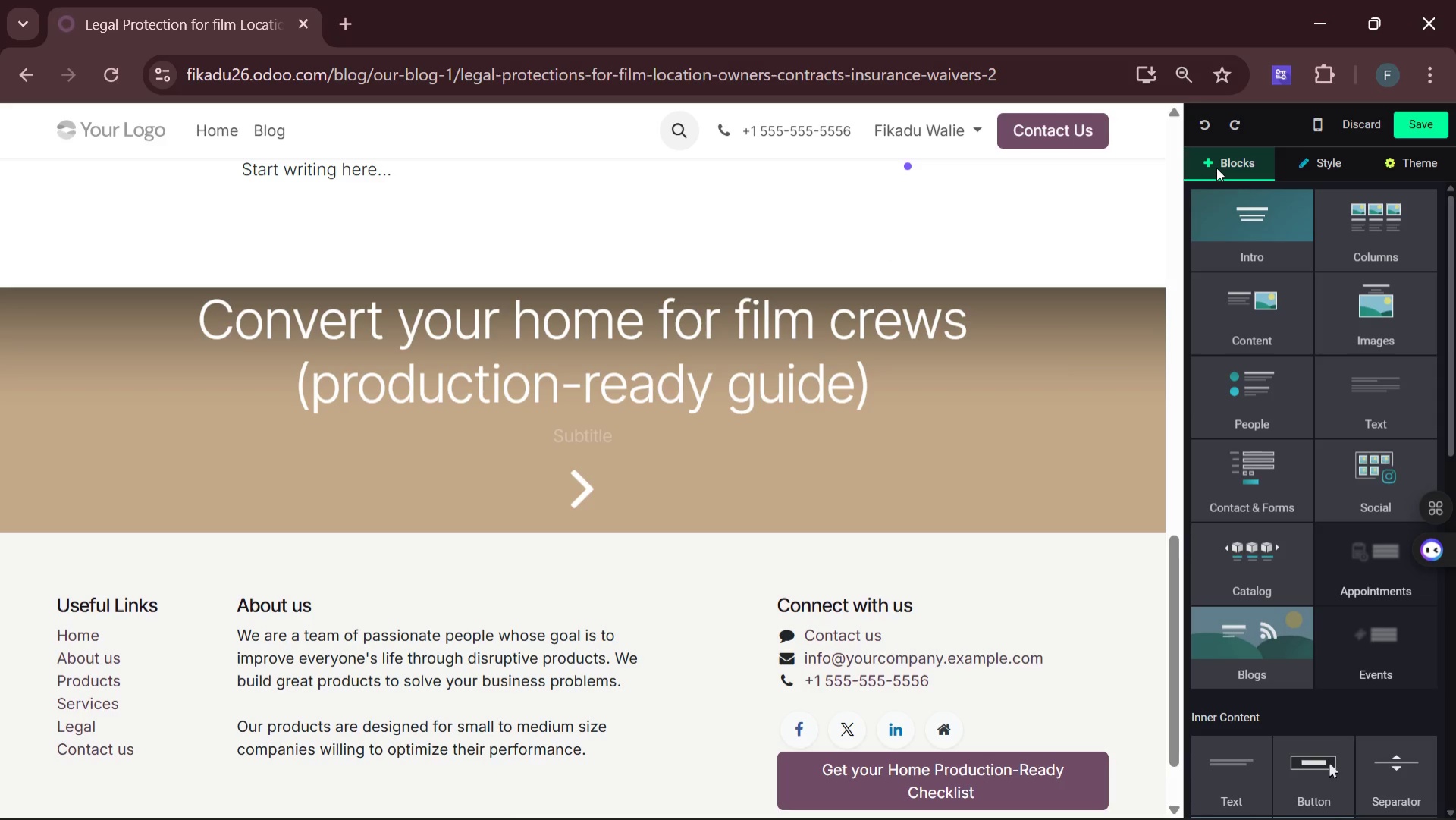 
mouse_move([1334, 535])
 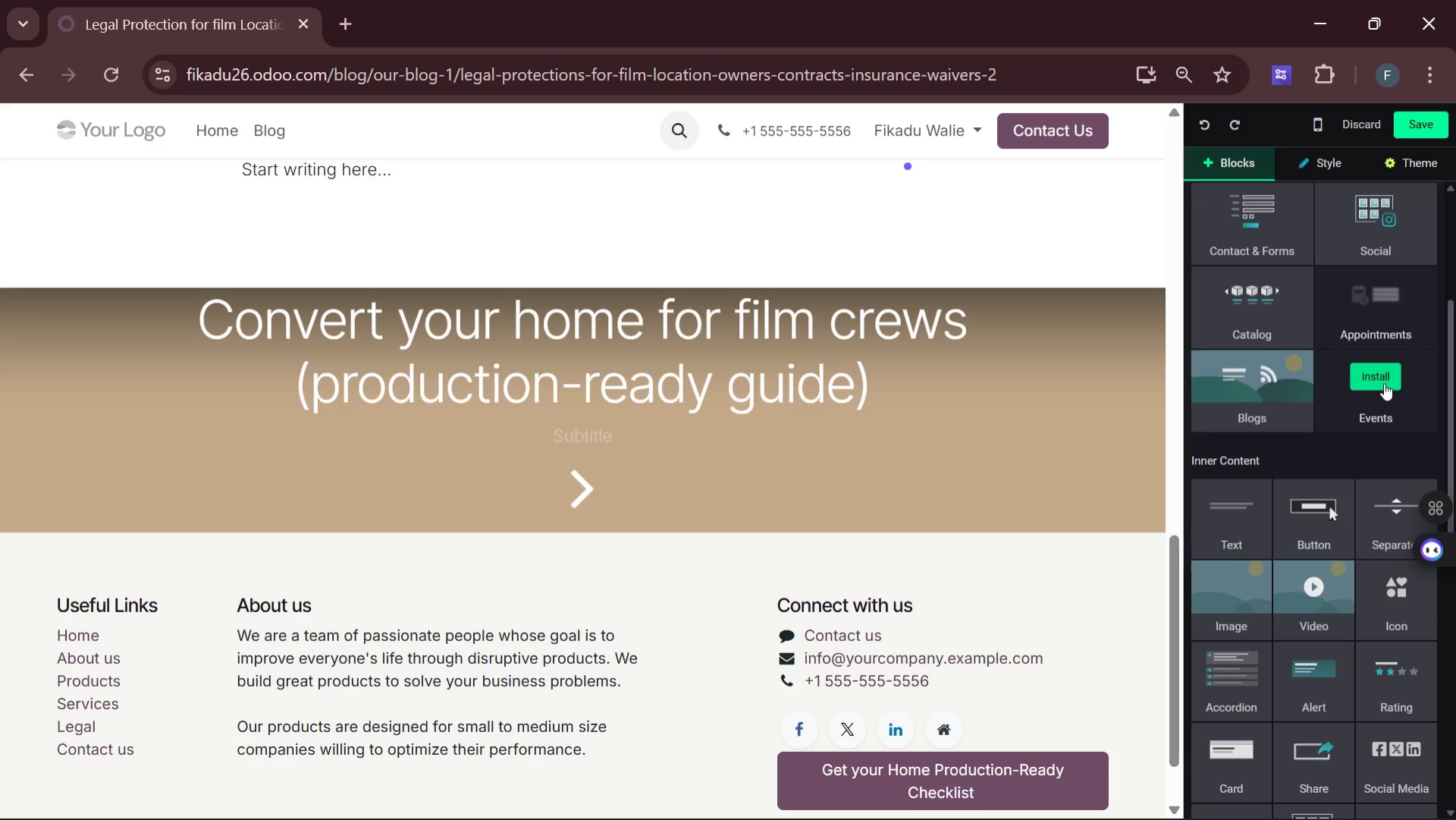 
left_click([1384, 383])
 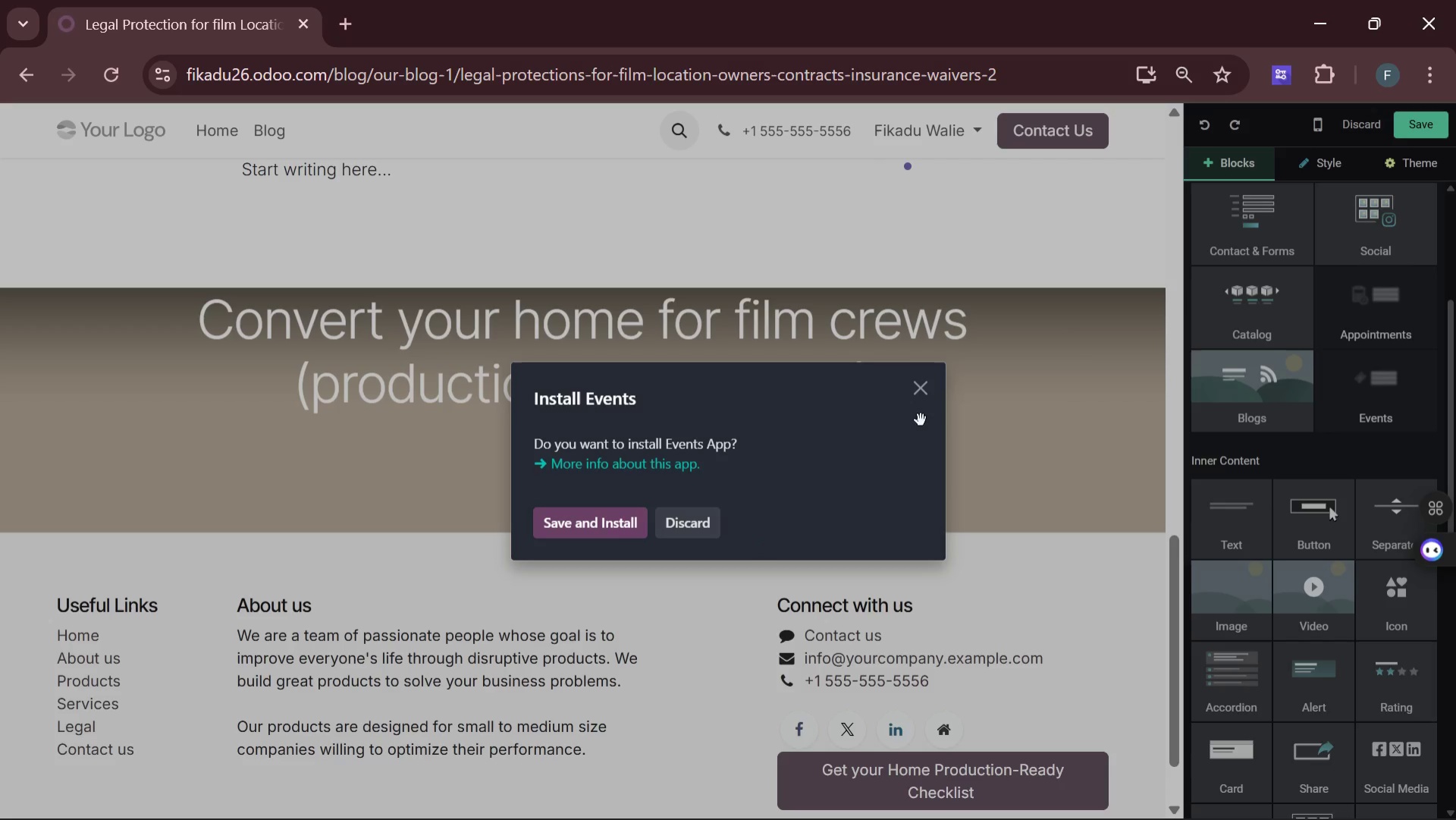 
wait(6.19)
 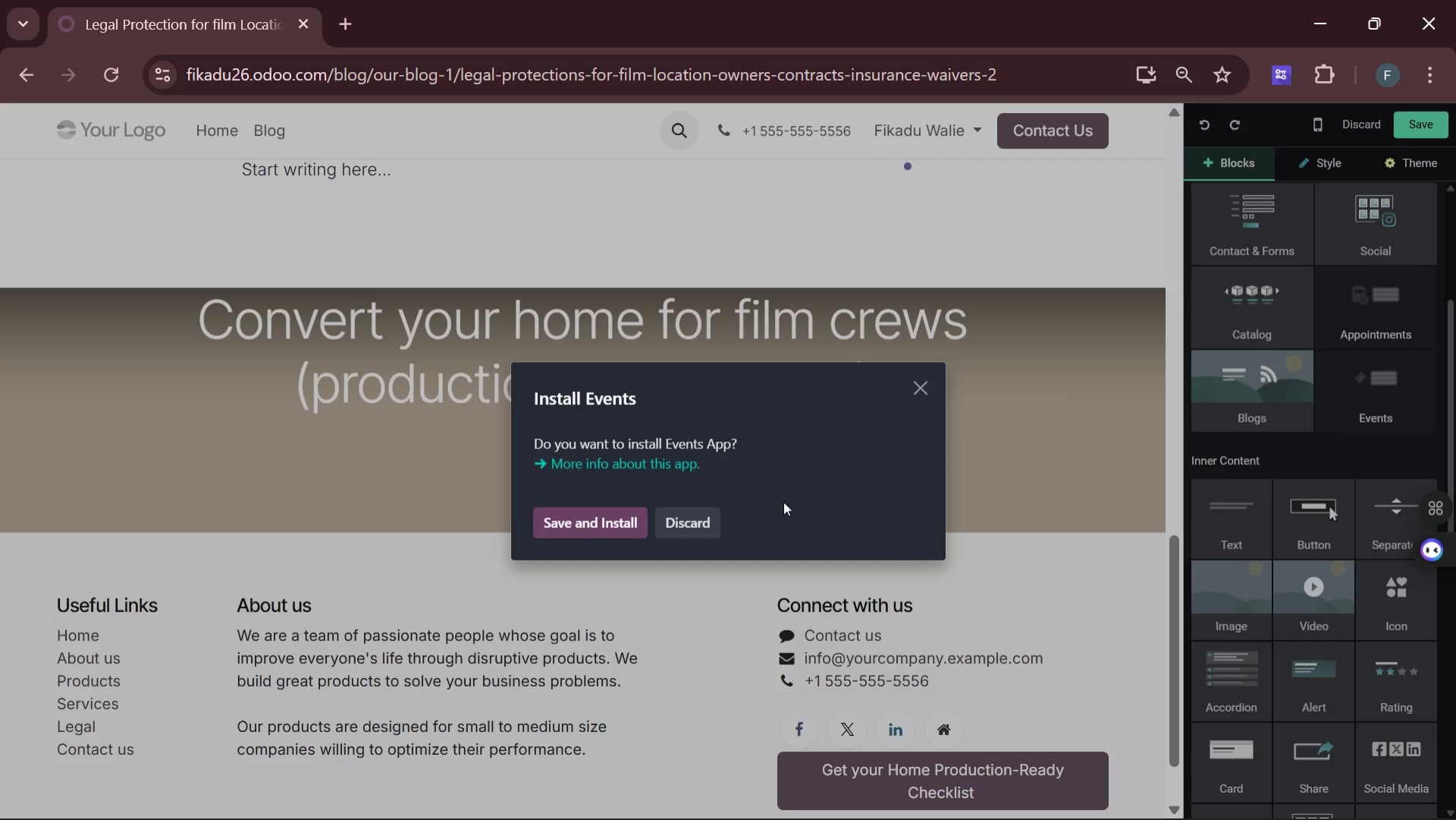 
left_click([921, 403])
 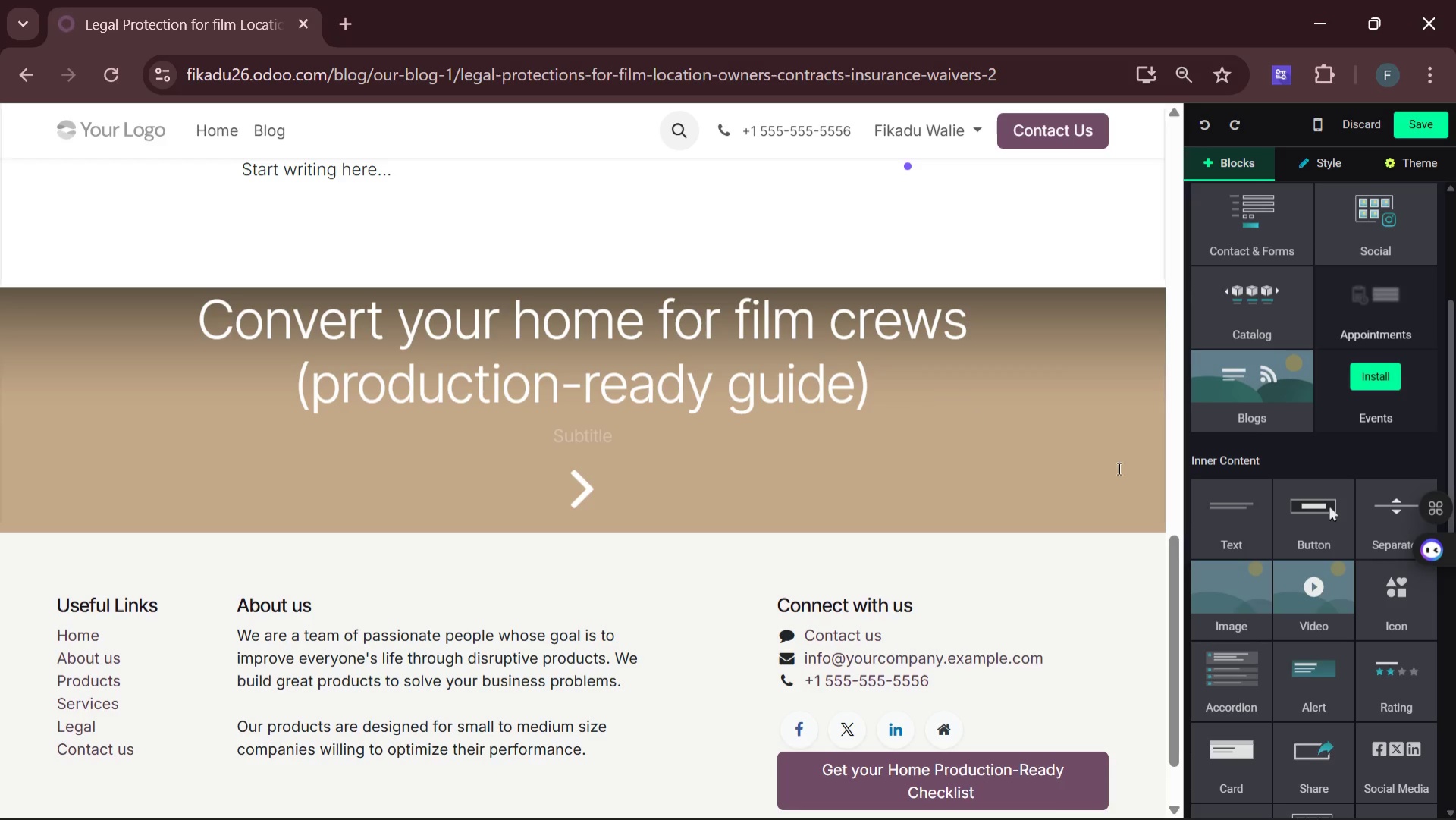 
mouse_move([1301, 539])
 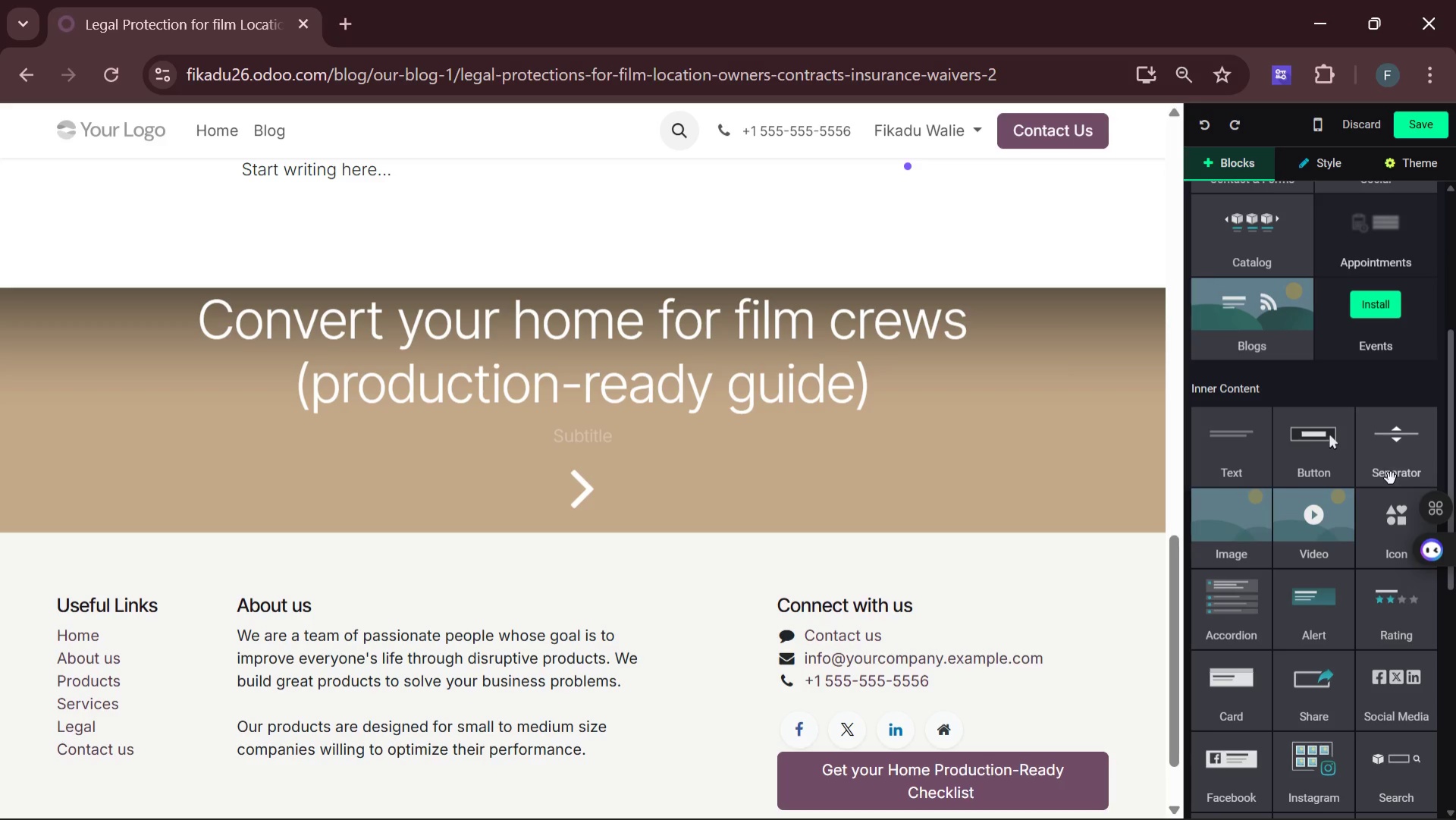 
left_click([1391, 478])
 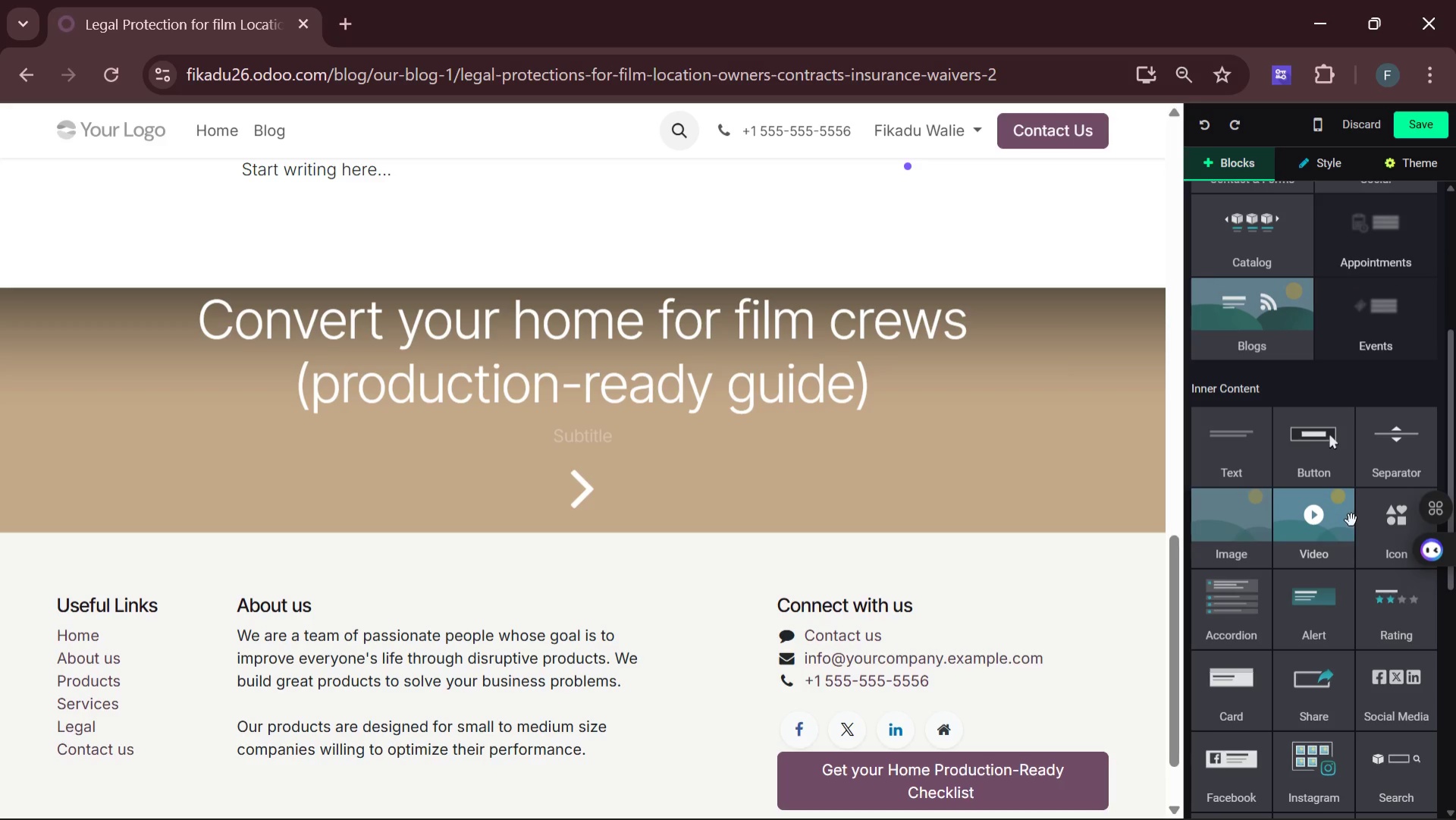 
left_click([1310, 470])
 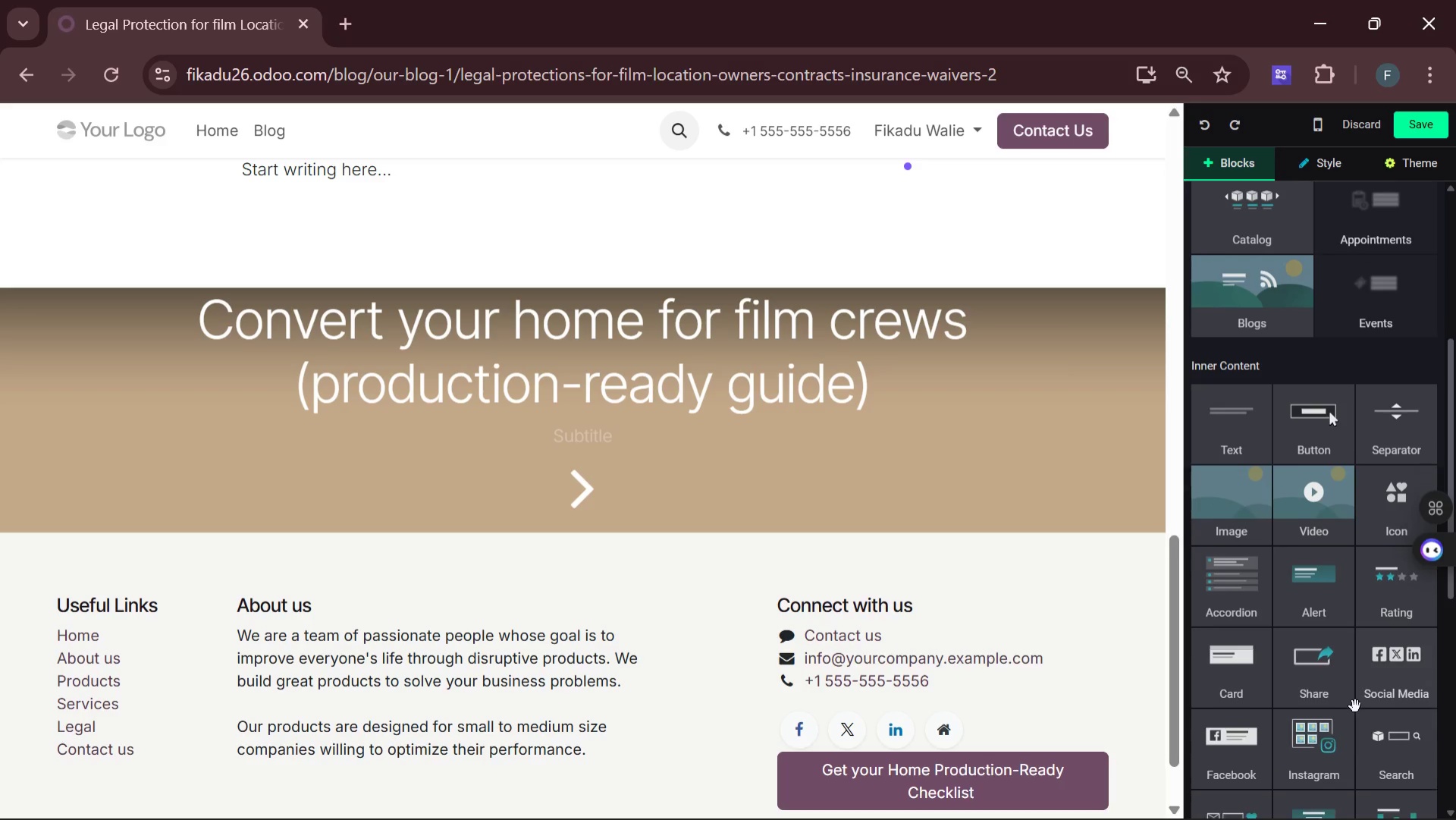 
wait(9.19)
 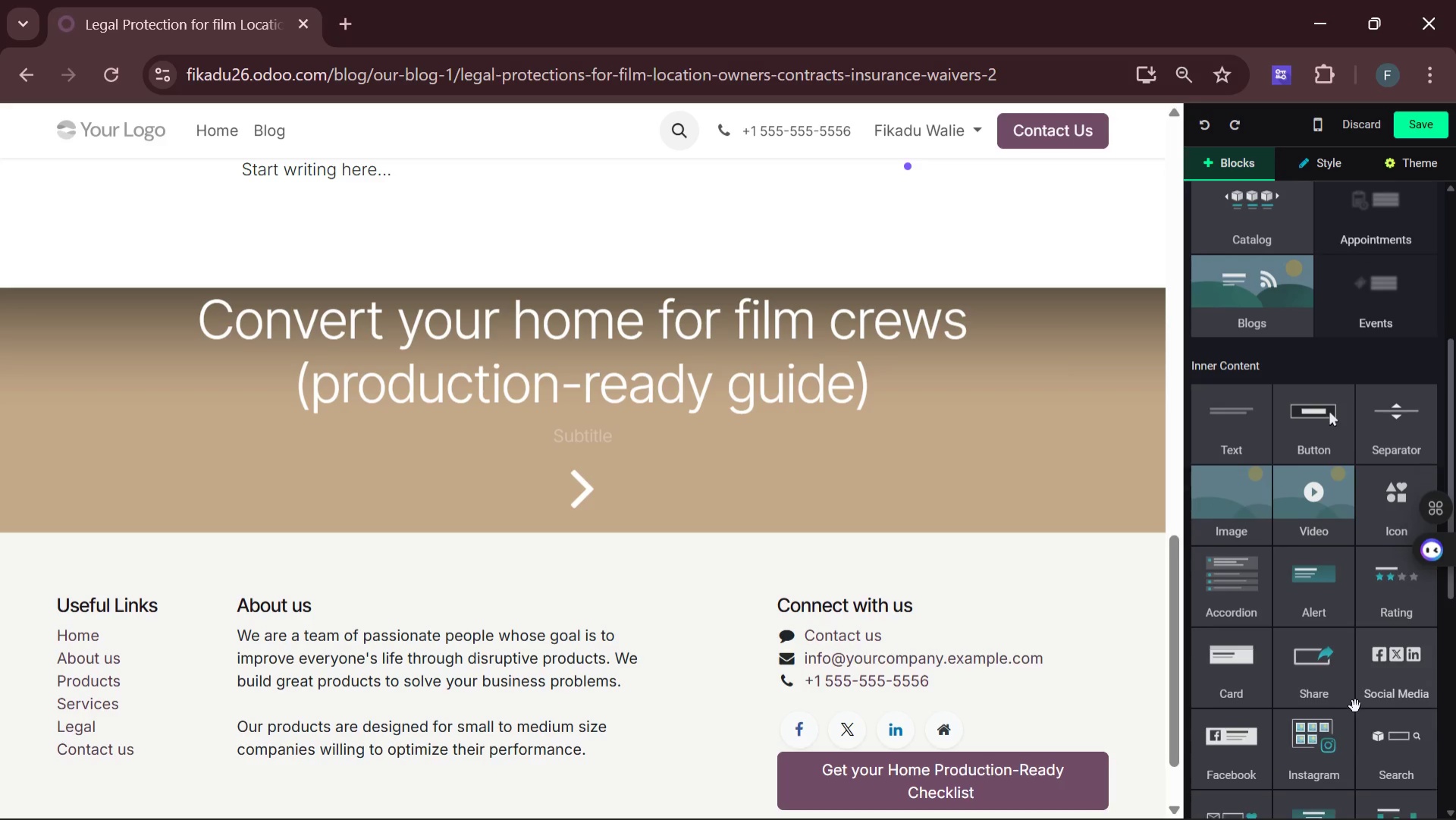 
left_click([1237, 542])
 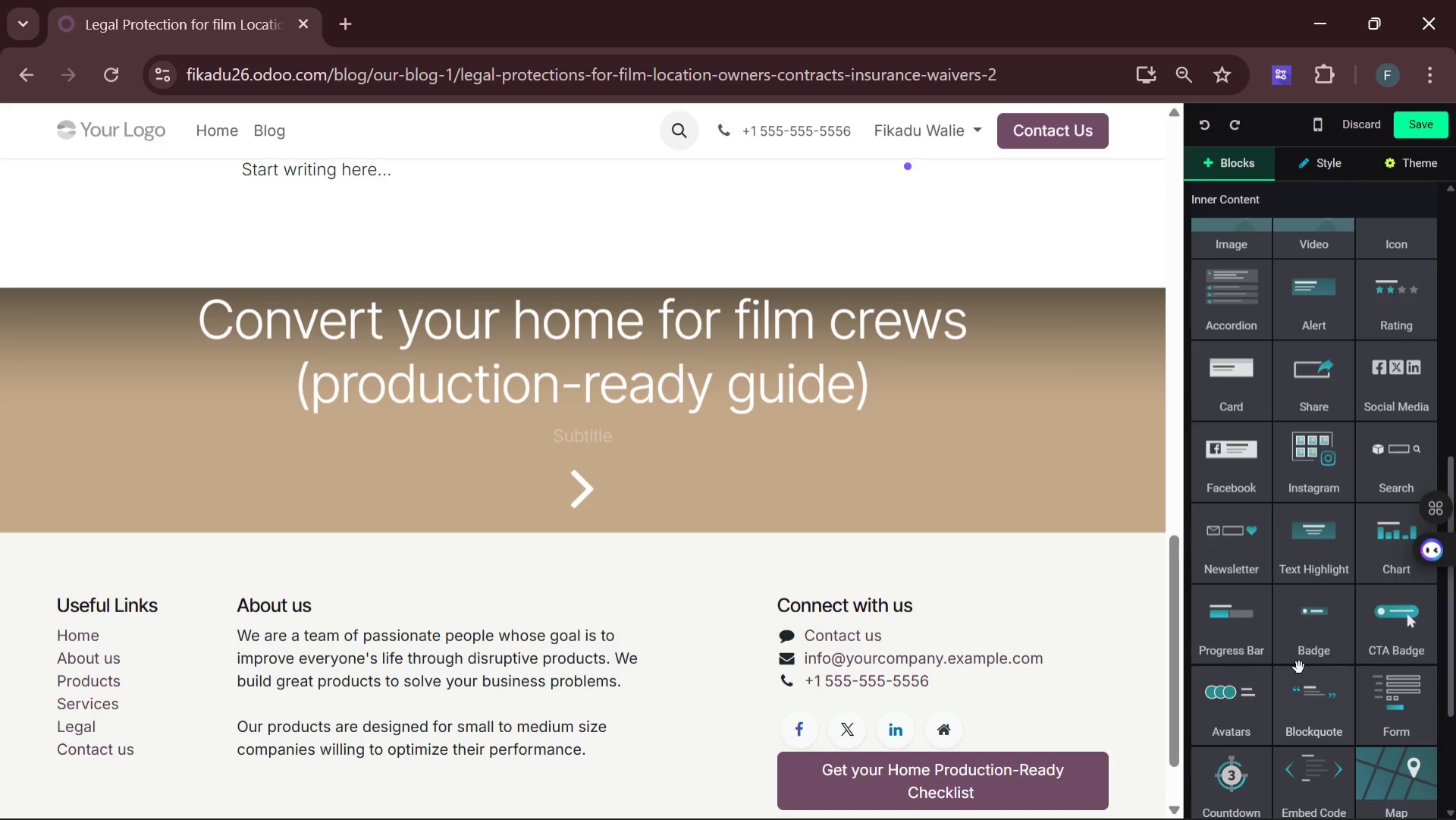 
left_click([1232, 652])
 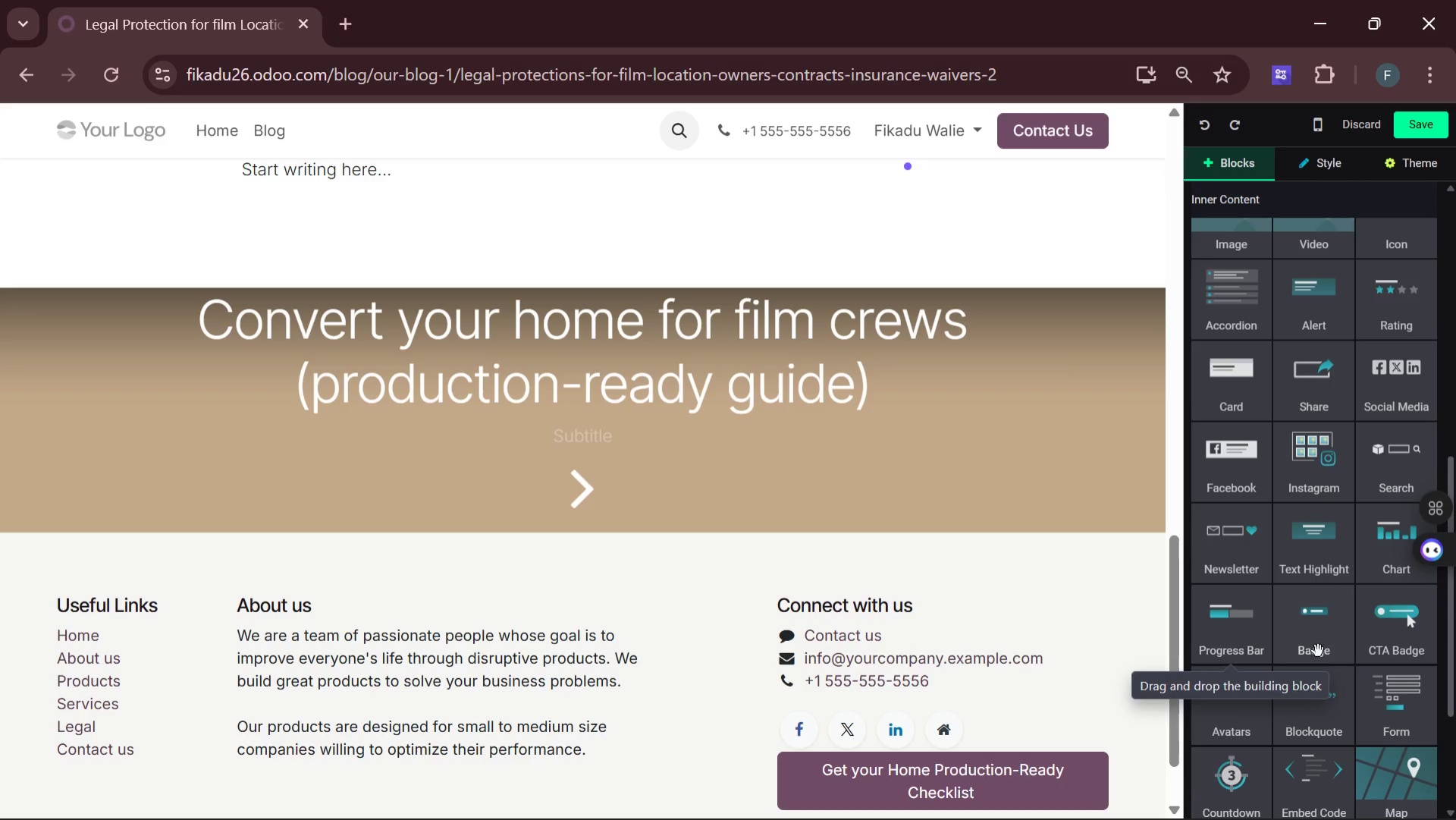 
left_click([1318, 650])
 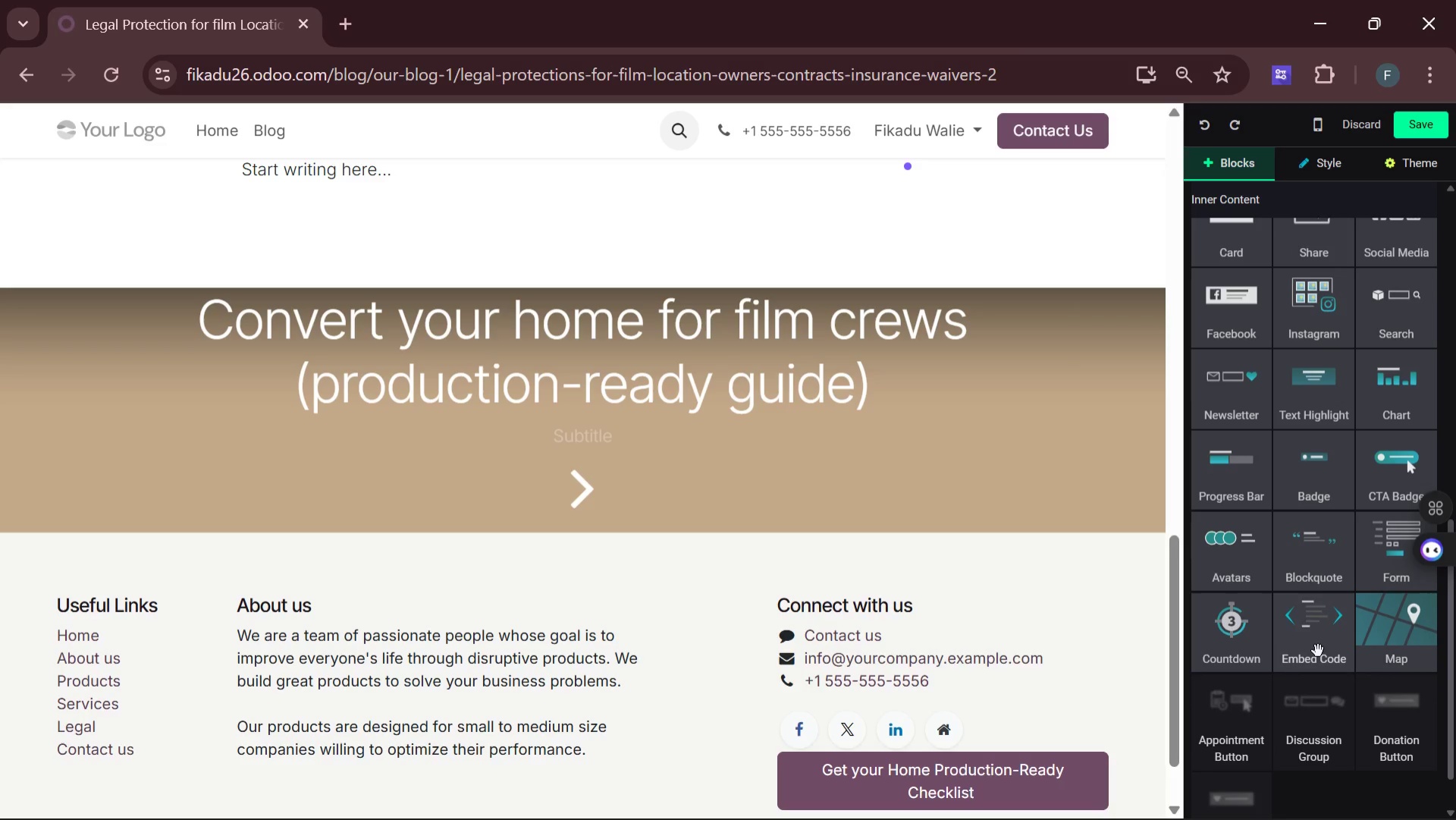 
mouse_move([1311, 702])
 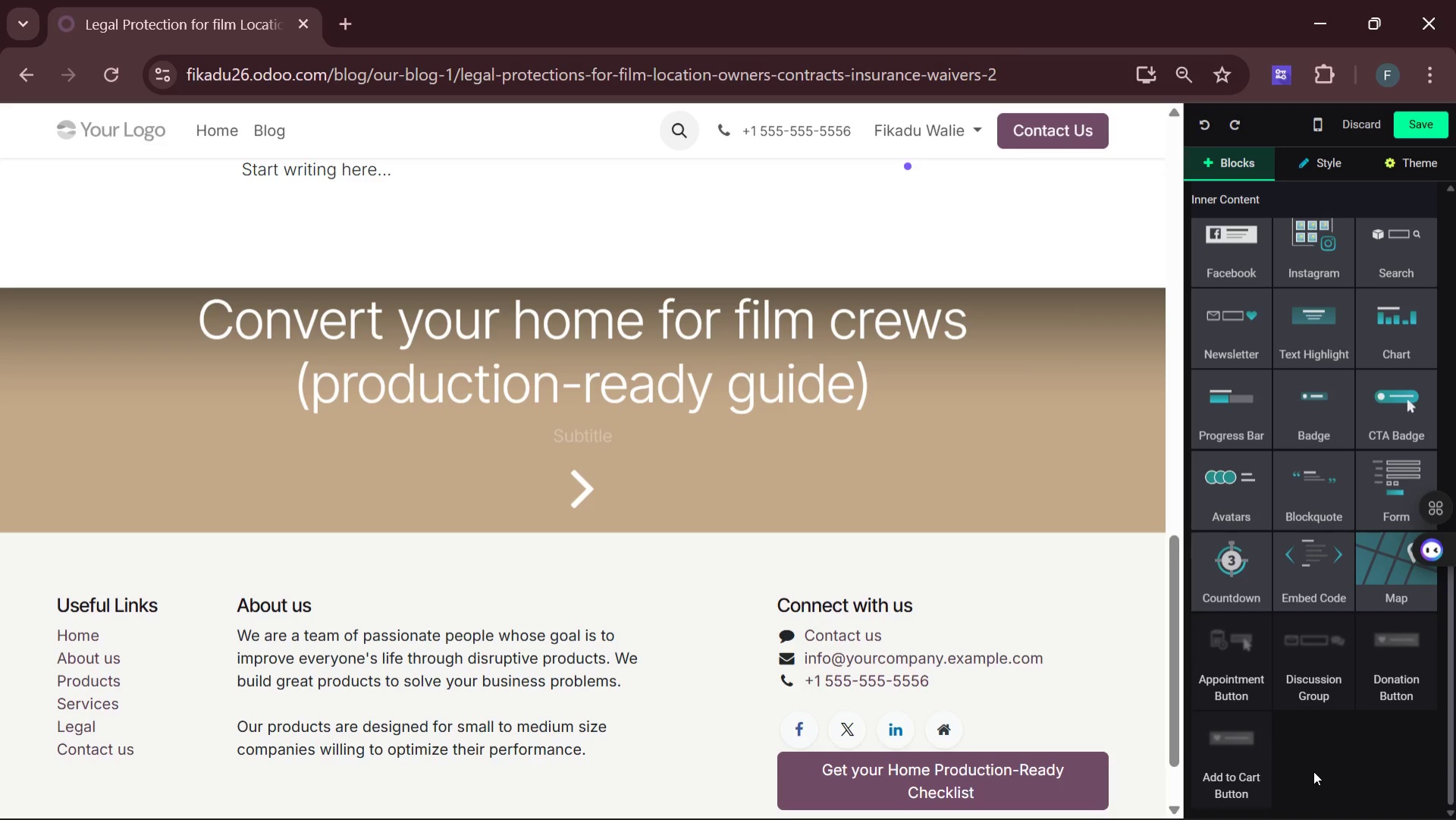 
mouse_move([1321, 667])
 